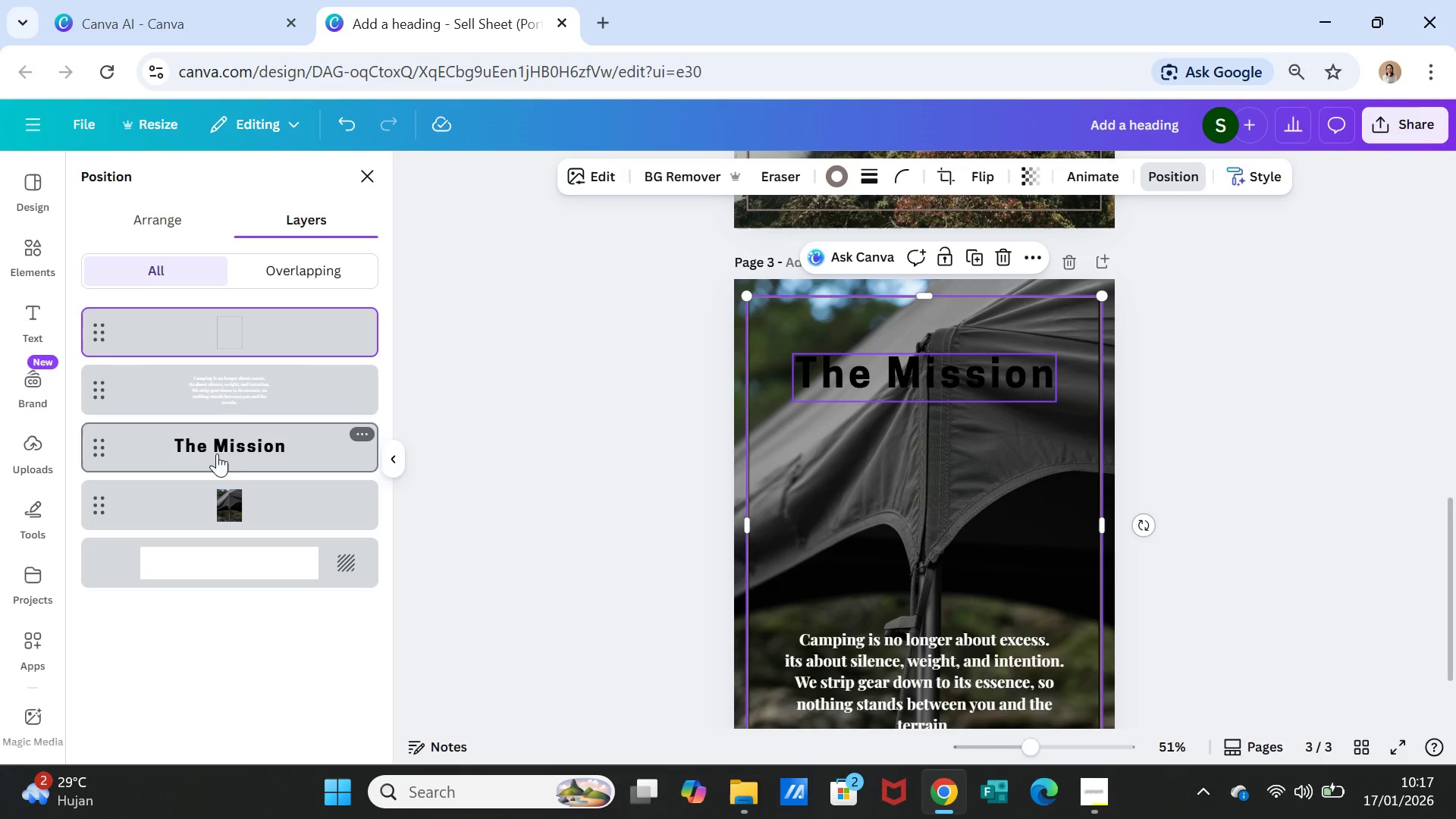 
left_click_drag(start_coordinate=[281, 315], to_coordinate=[286, 428])
 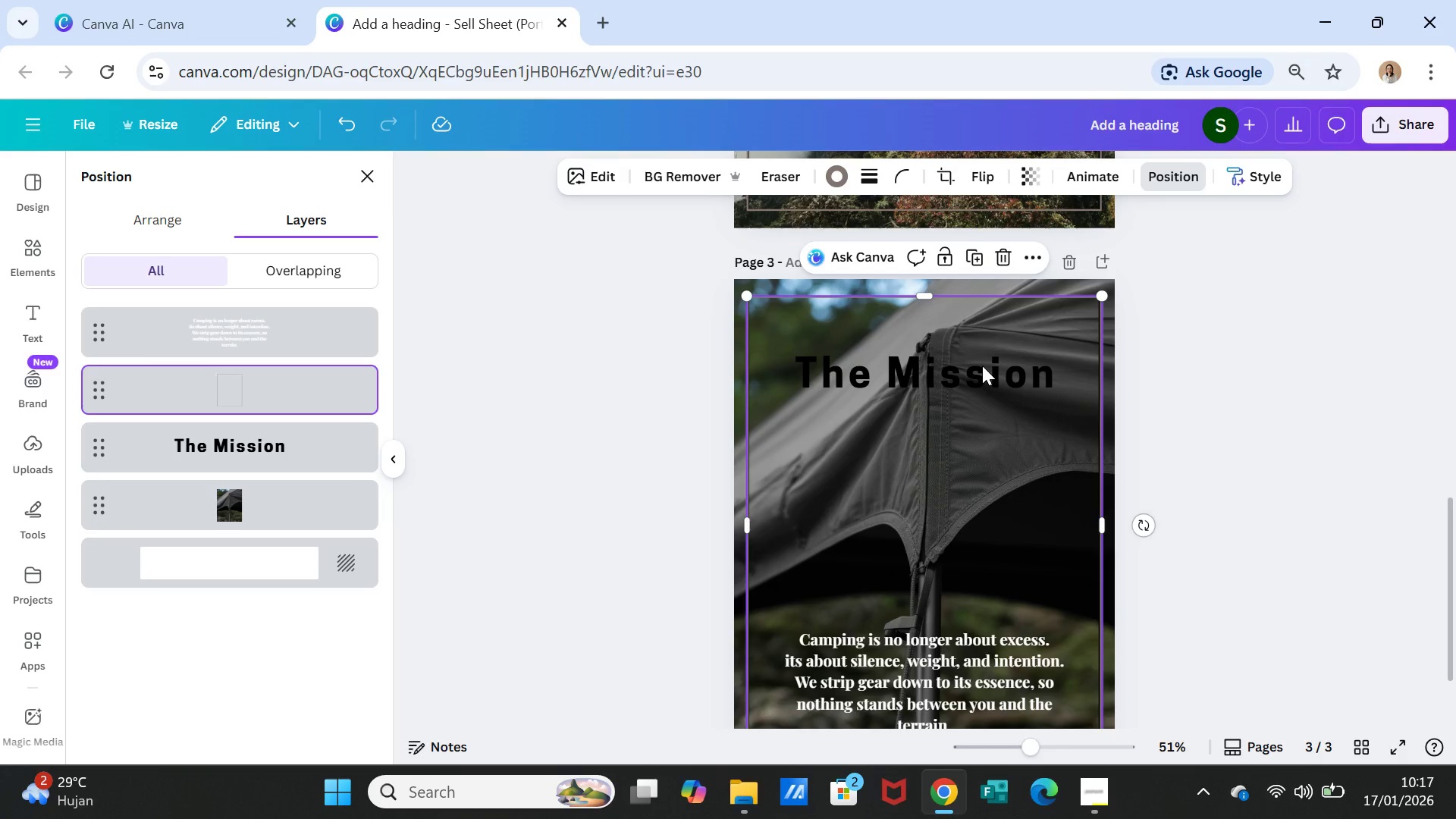 
double_click([982, 366])
 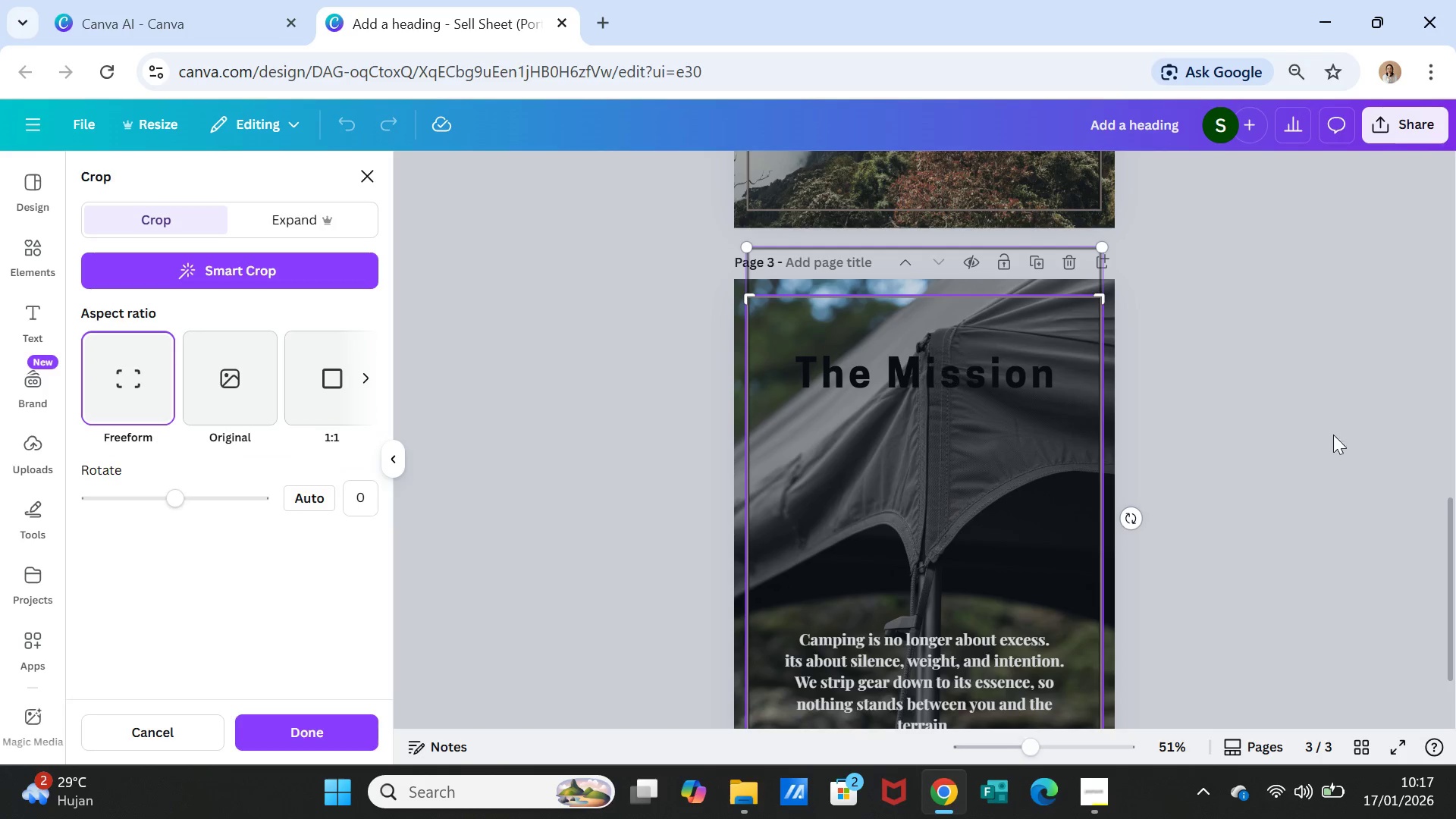 
left_click([1351, 441])
 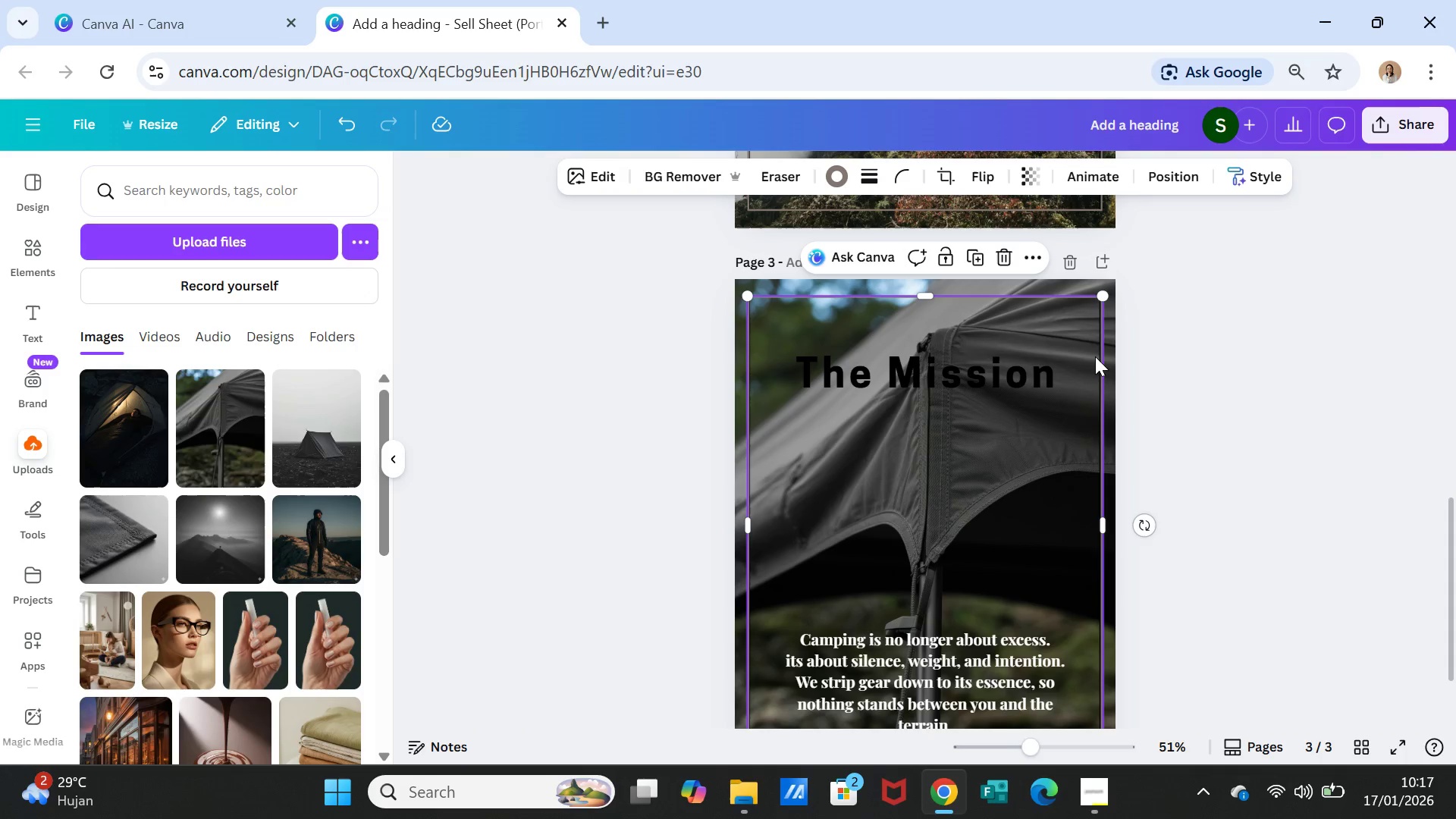 
left_click([1095, 356])
 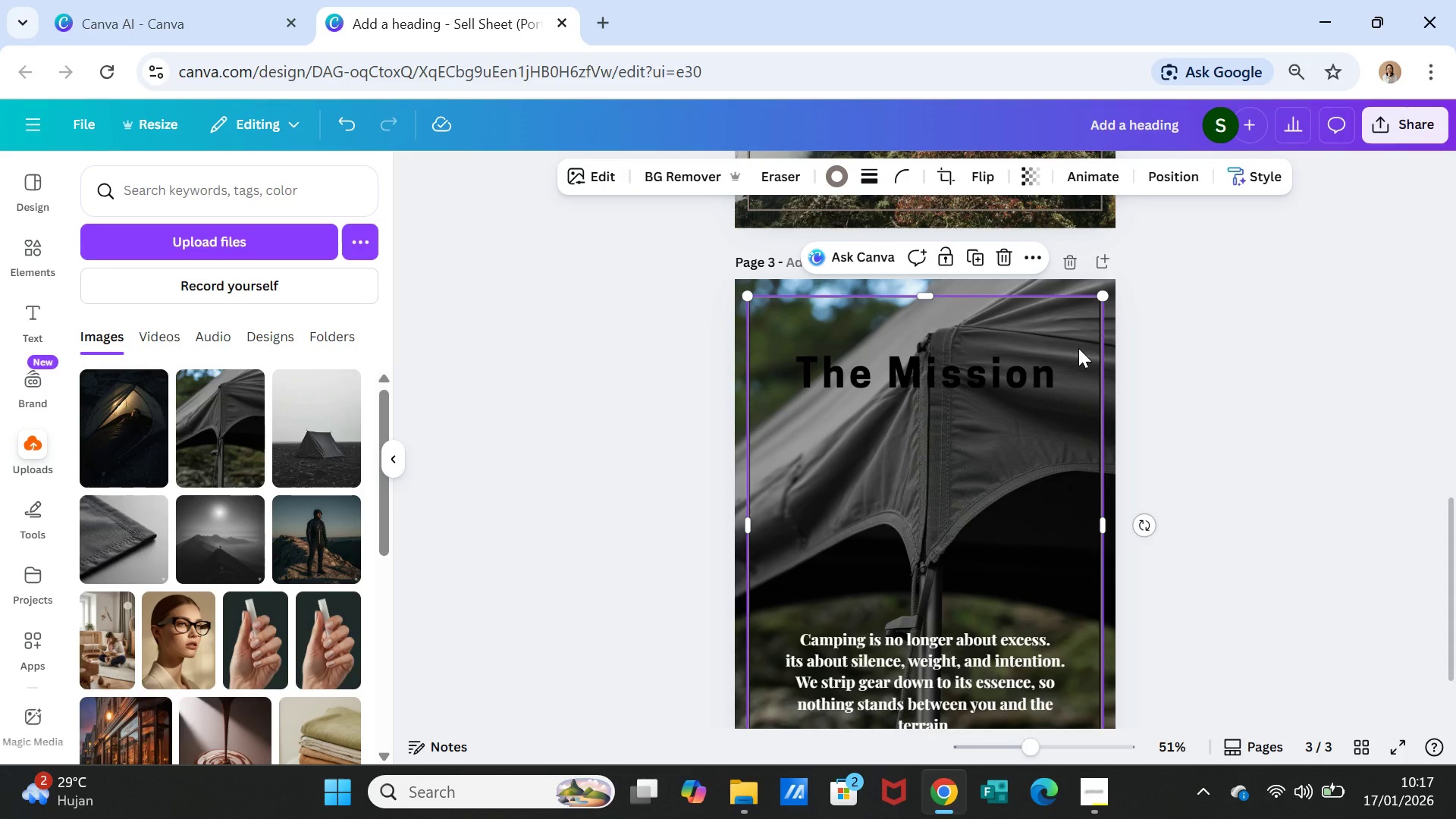 
right_click([1078, 348])
 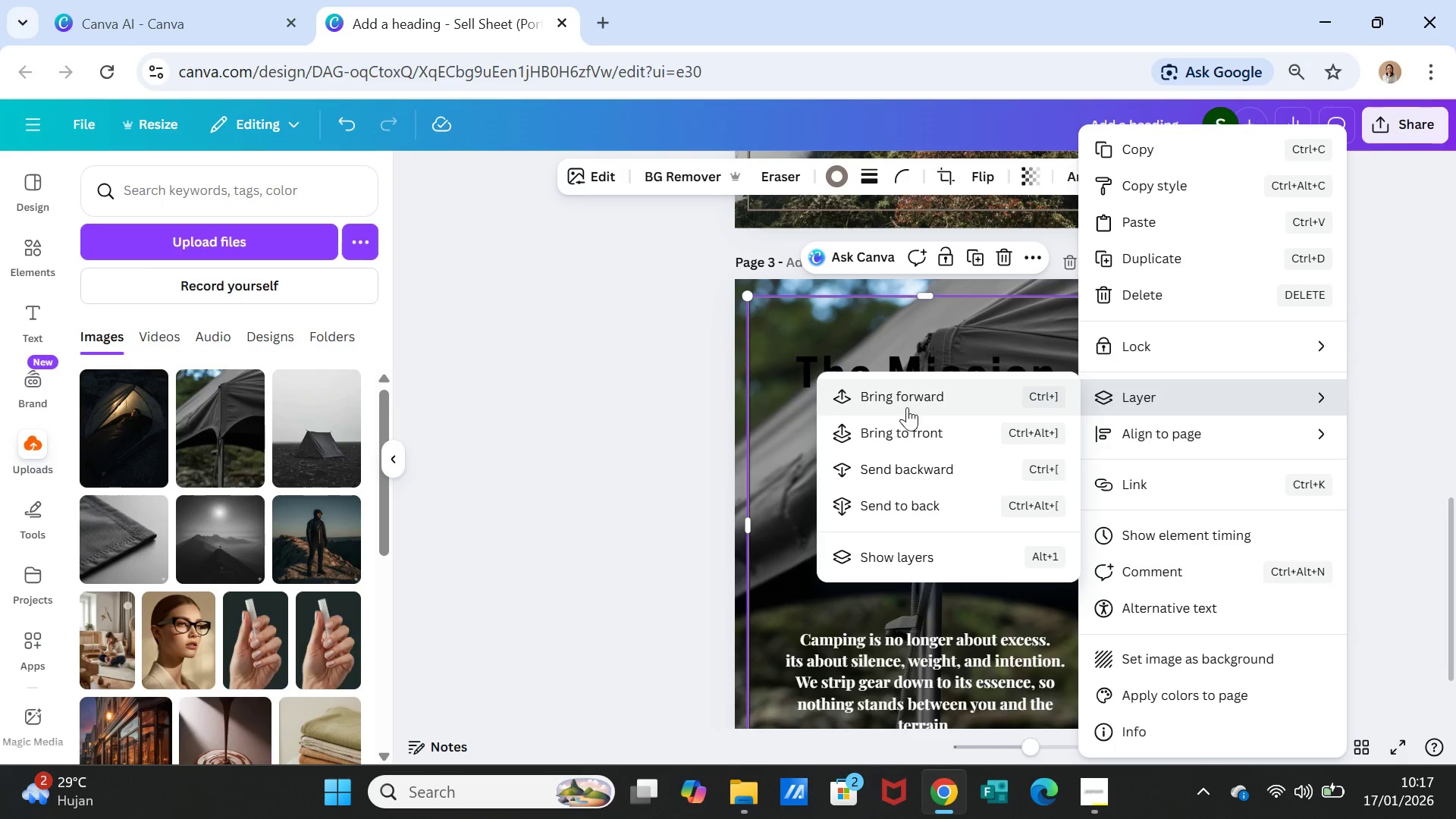 
left_click([894, 557])
 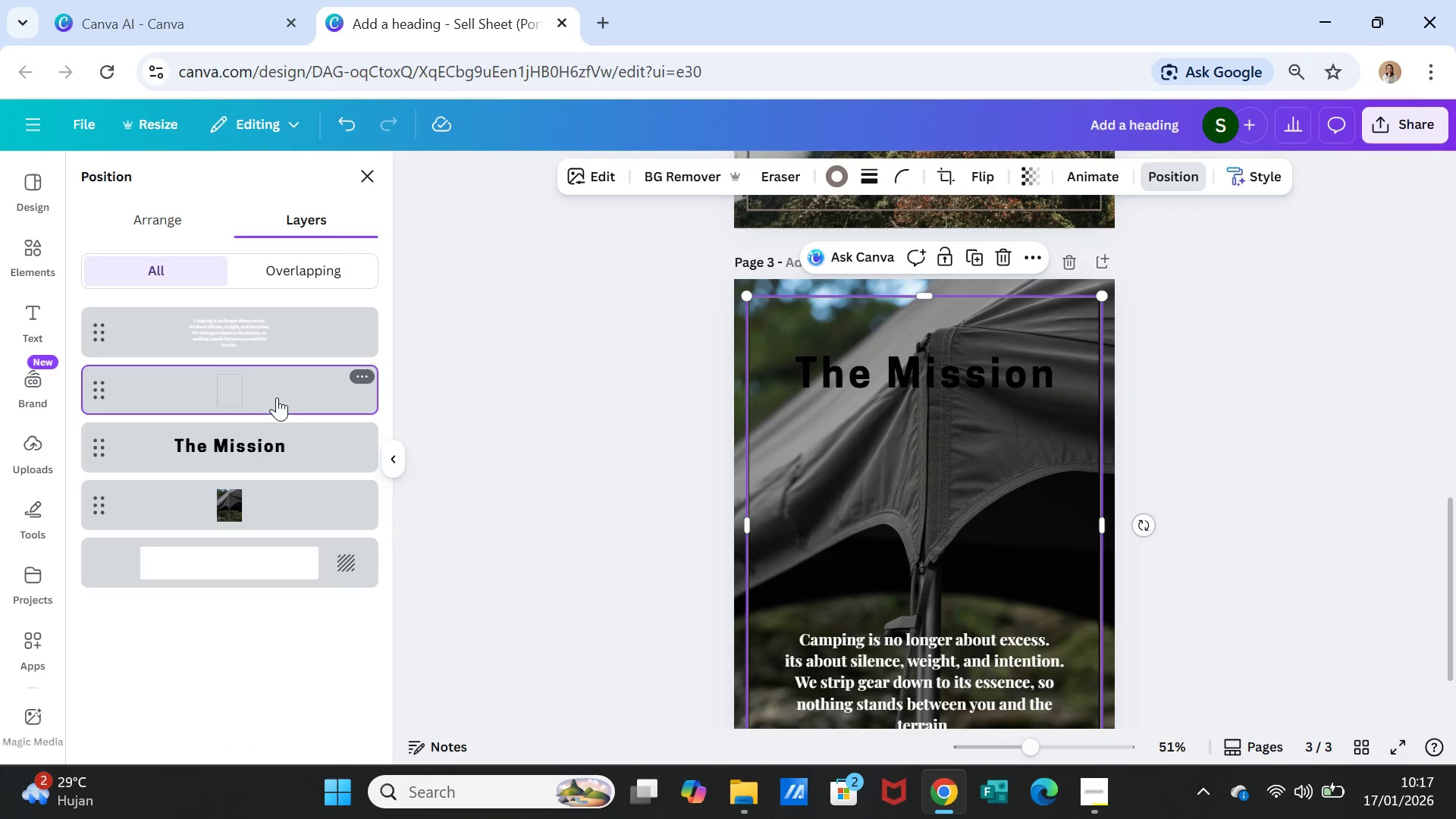 
left_click_drag(start_coordinate=[263, 446], to_coordinate=[271, 386])
 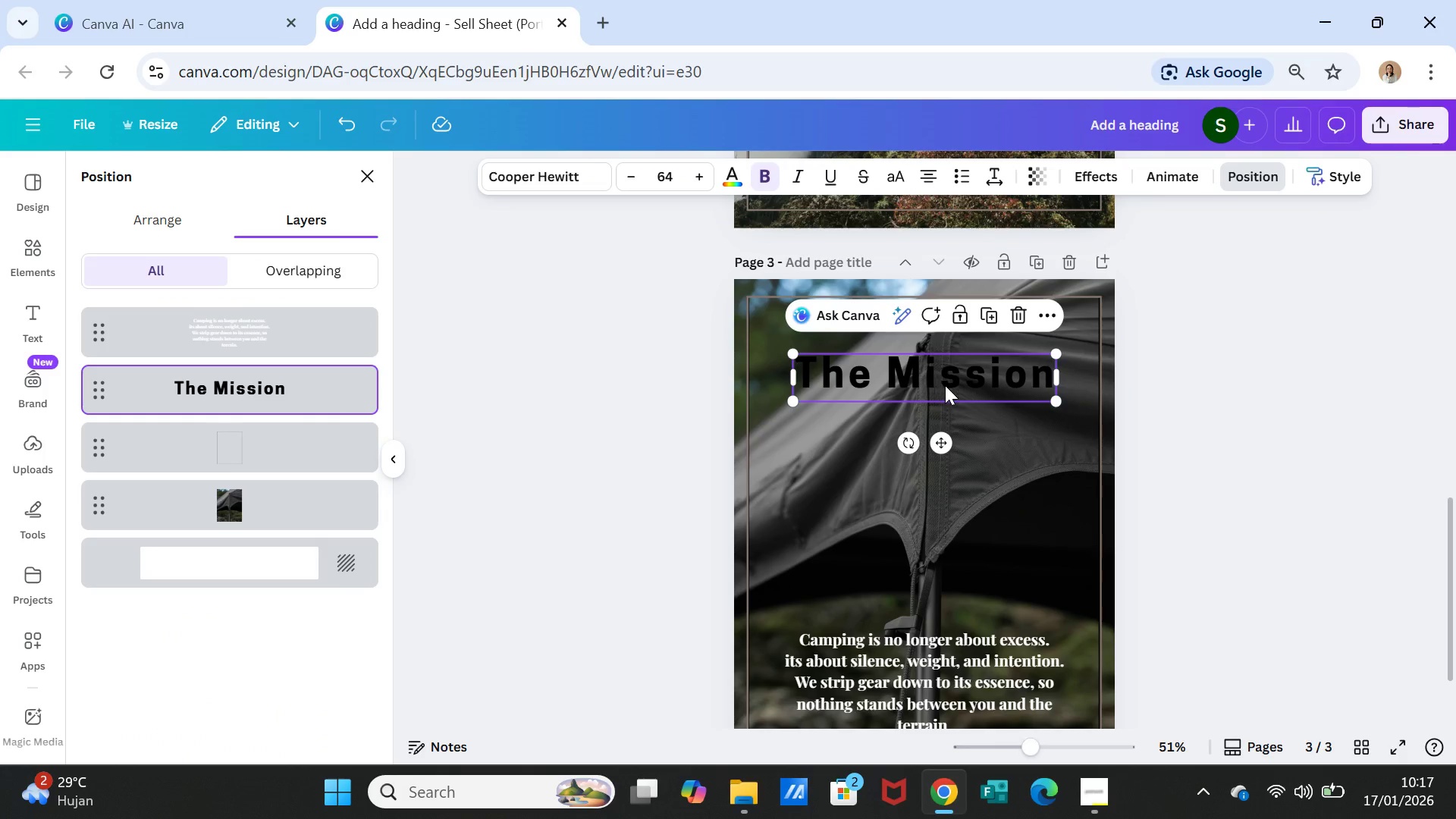 
left_click([1294, 431])
 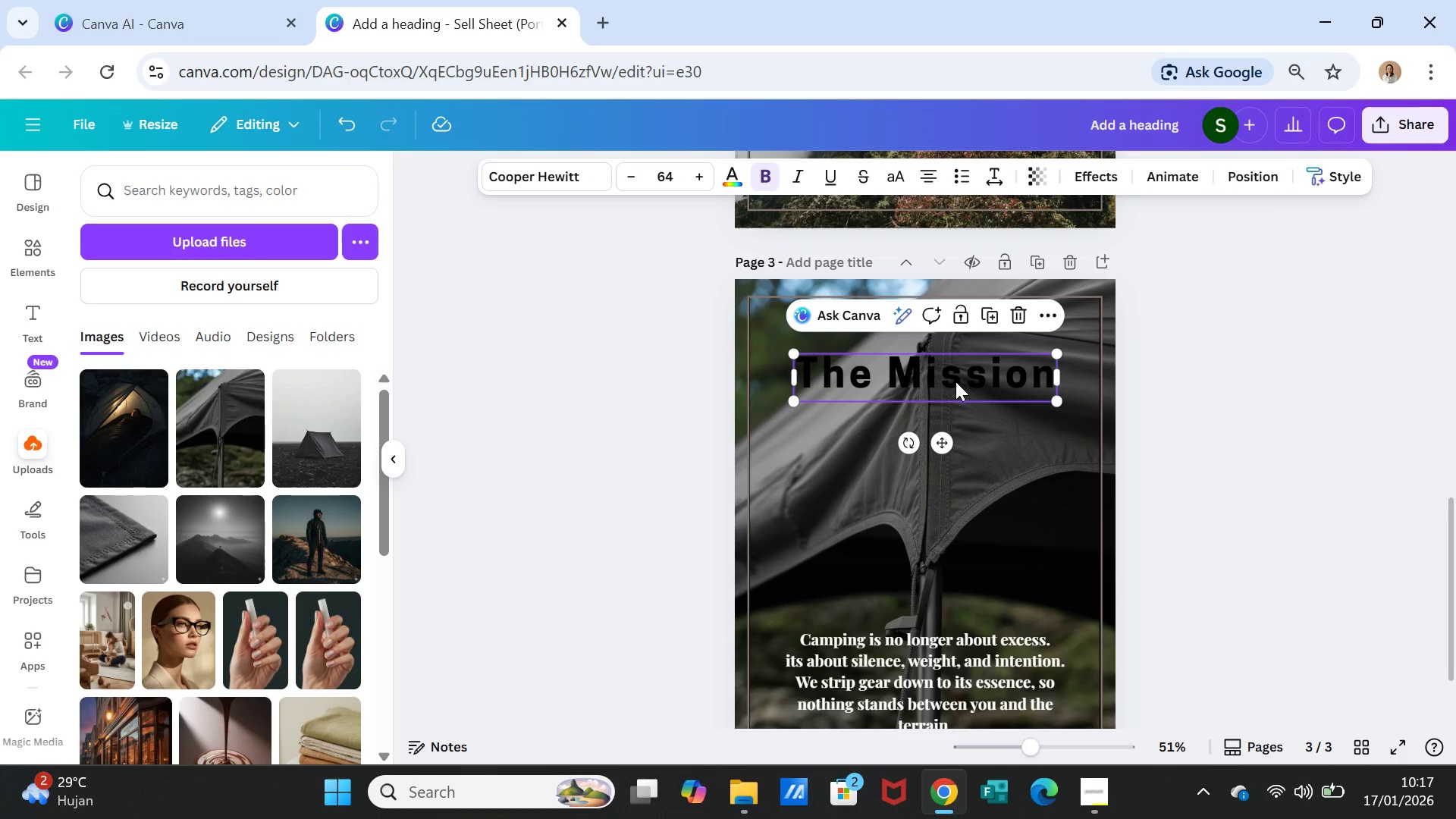 
double_click([956, 381])
 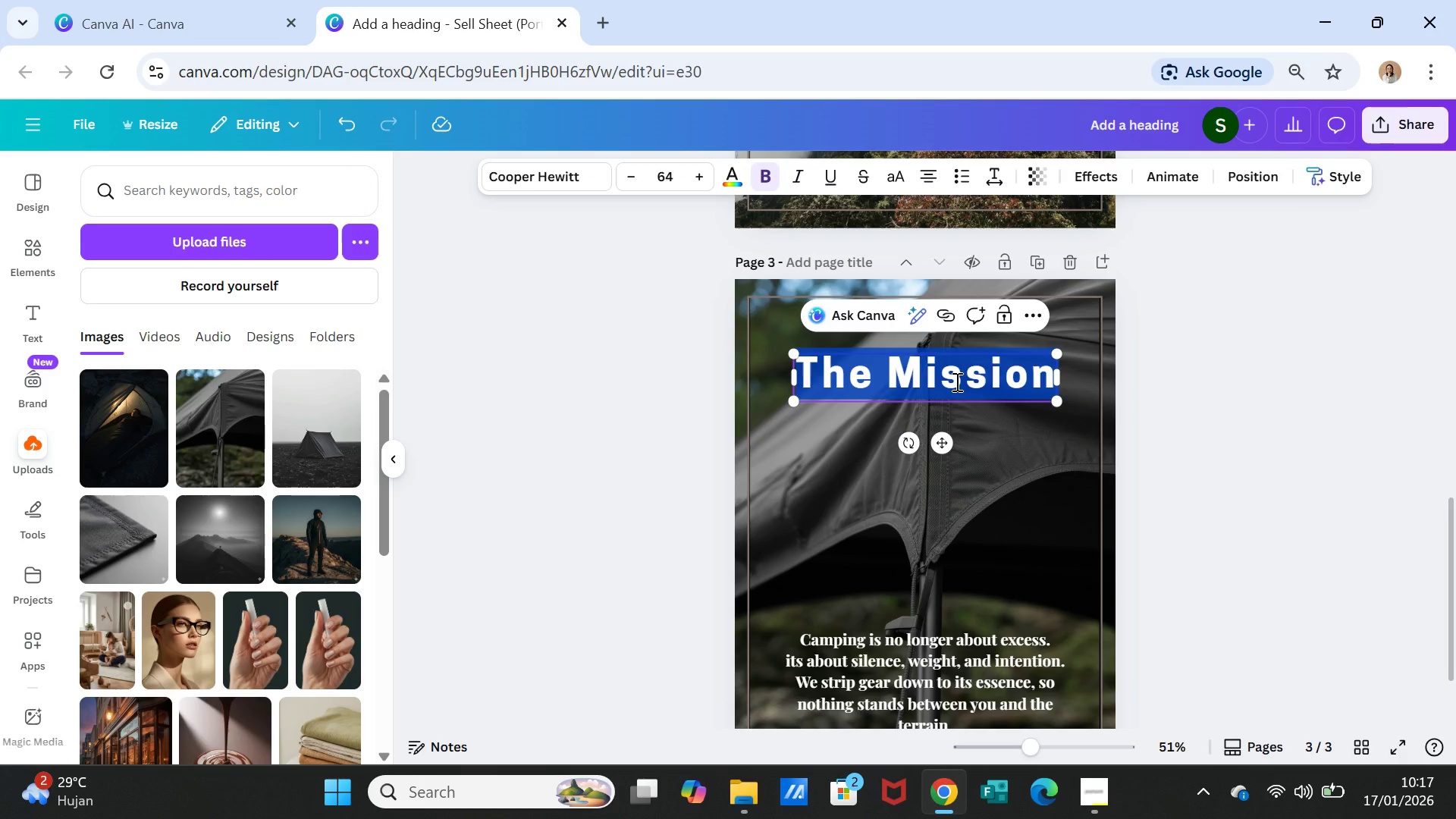 
triple_click([956, 381])
 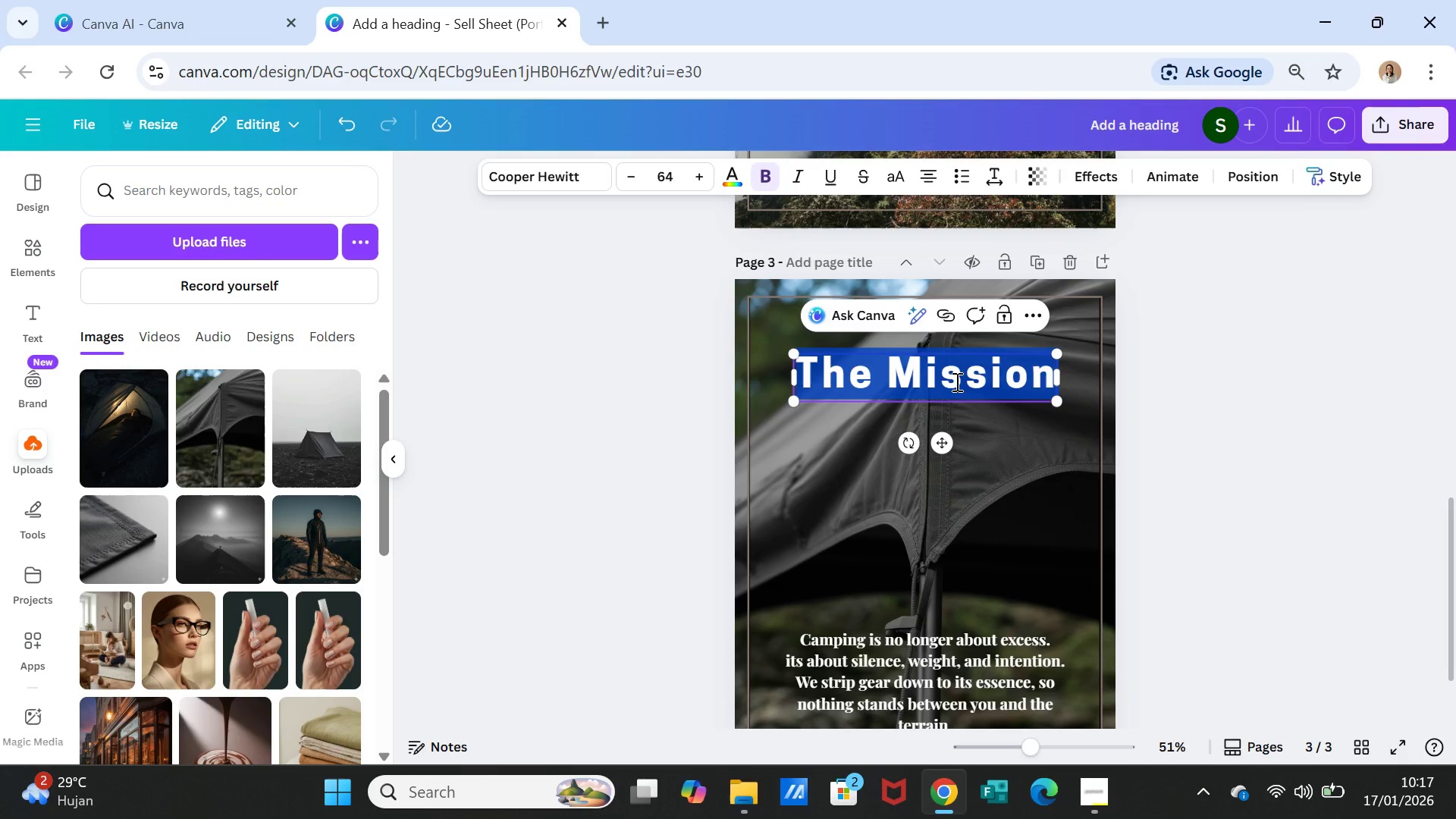 
type(Ultralight)
 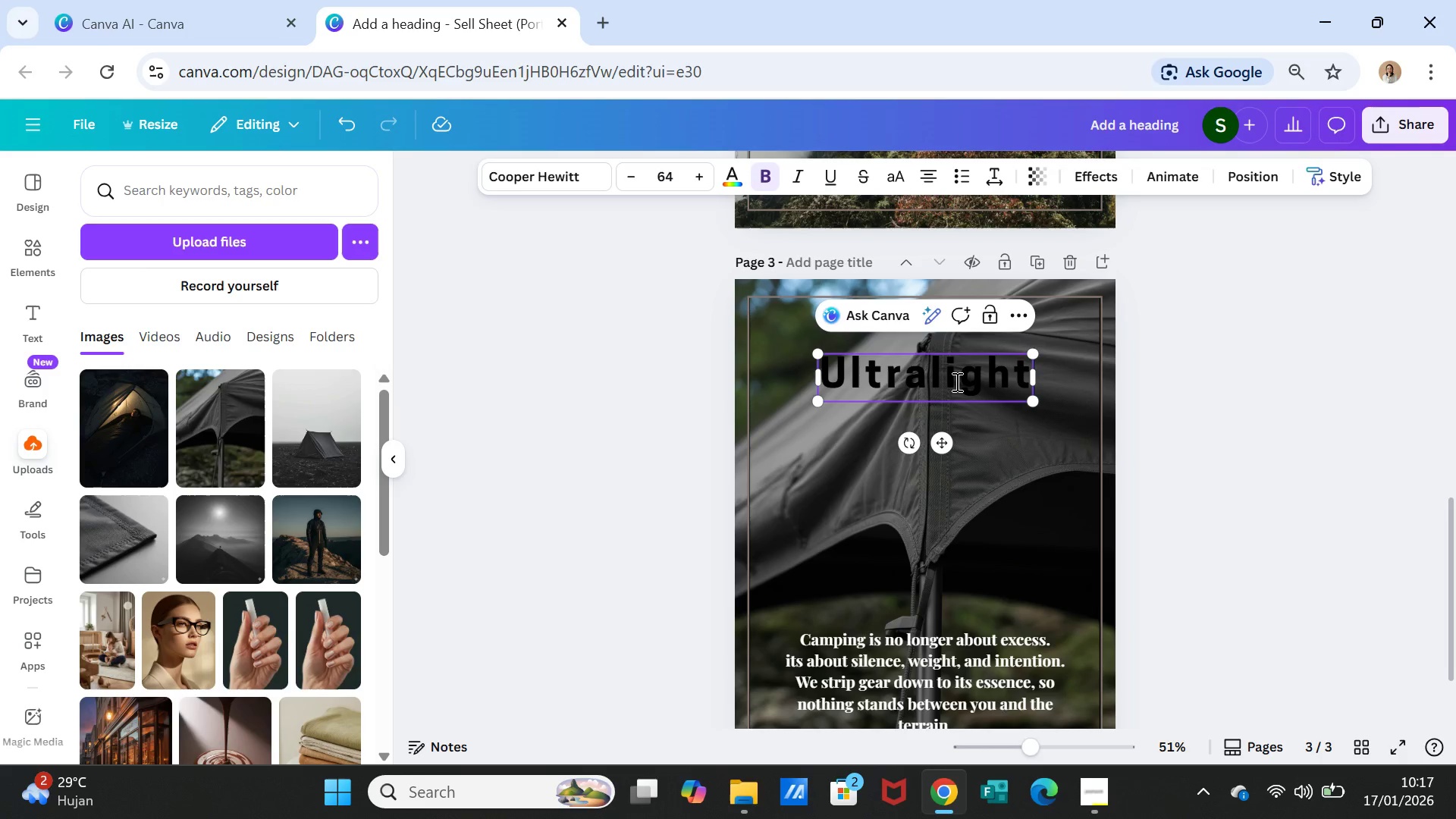 
key(Enter)
 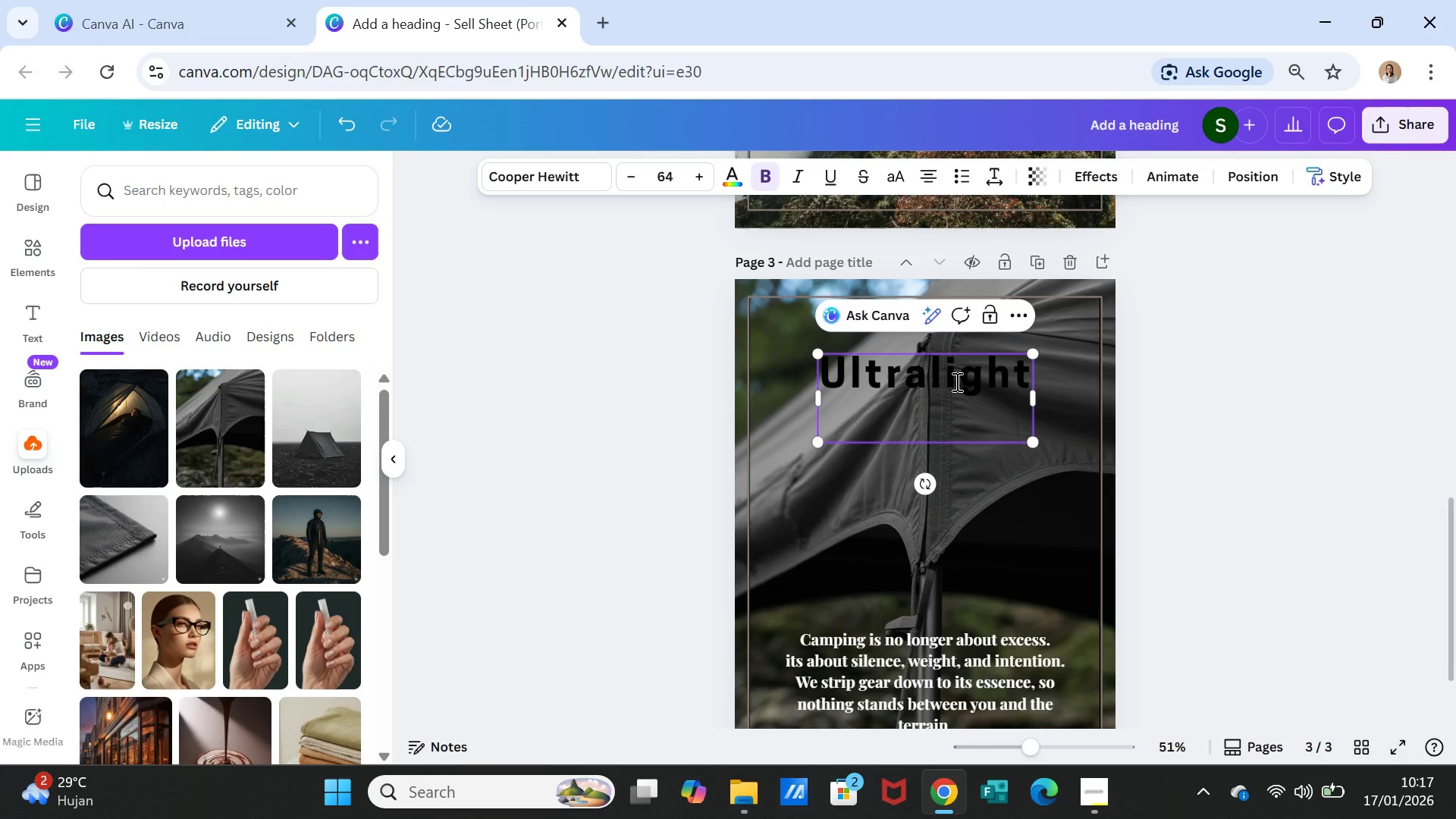 
type(Steal)
 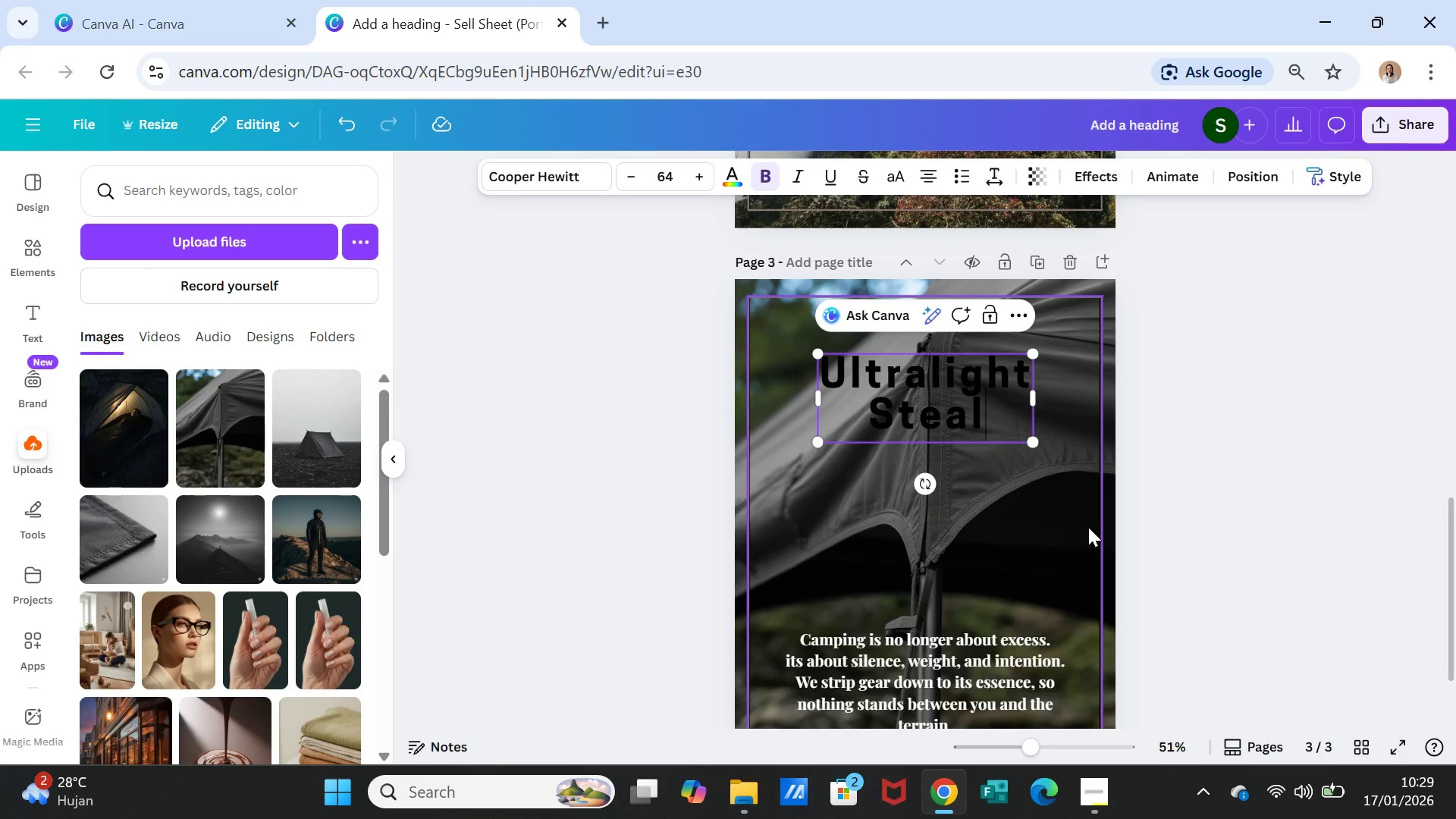 
wait(737.53)
 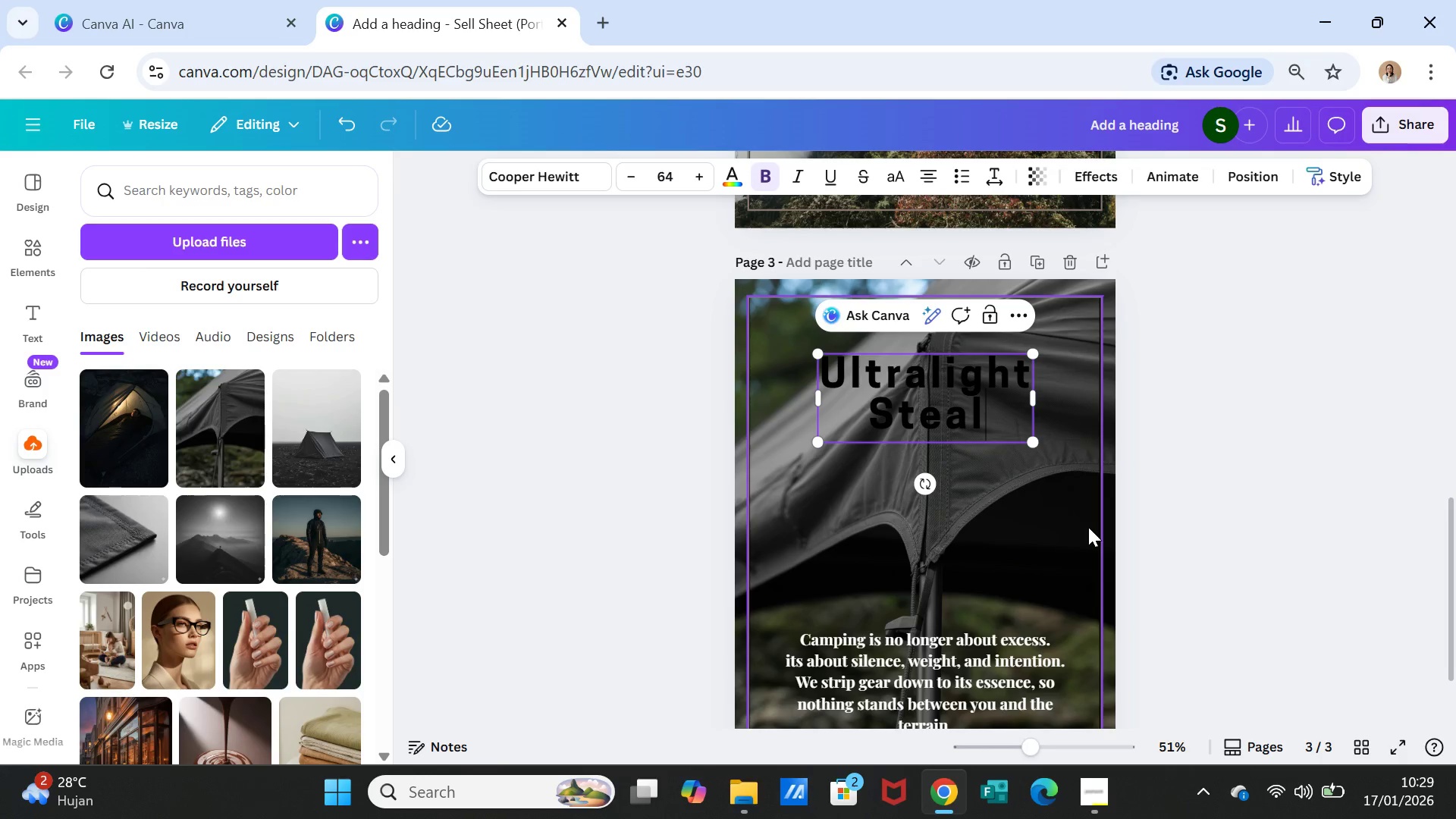 
type(, p)
key(Backspace)
type(Purpose)
 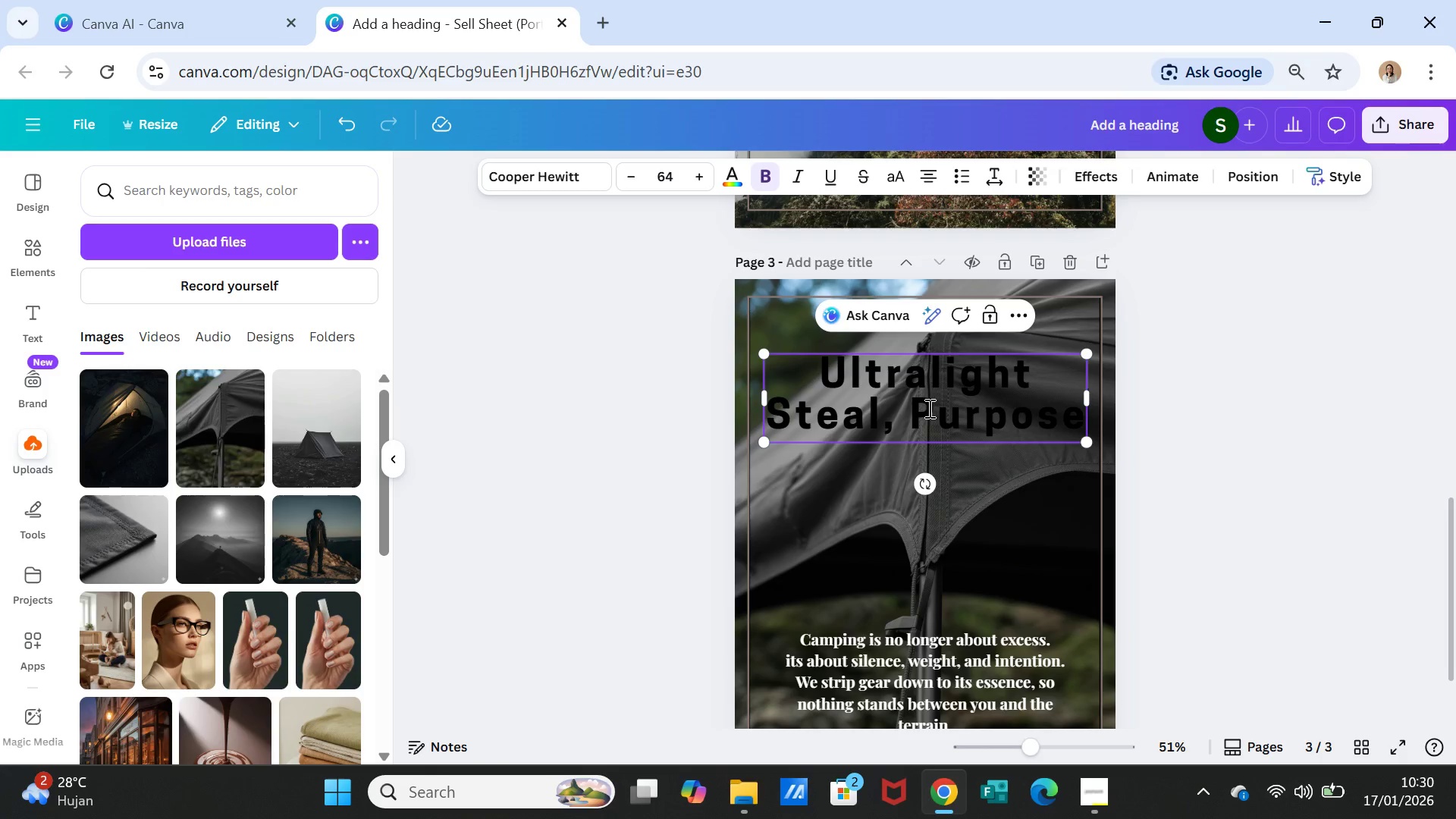 
wait(5.47)
 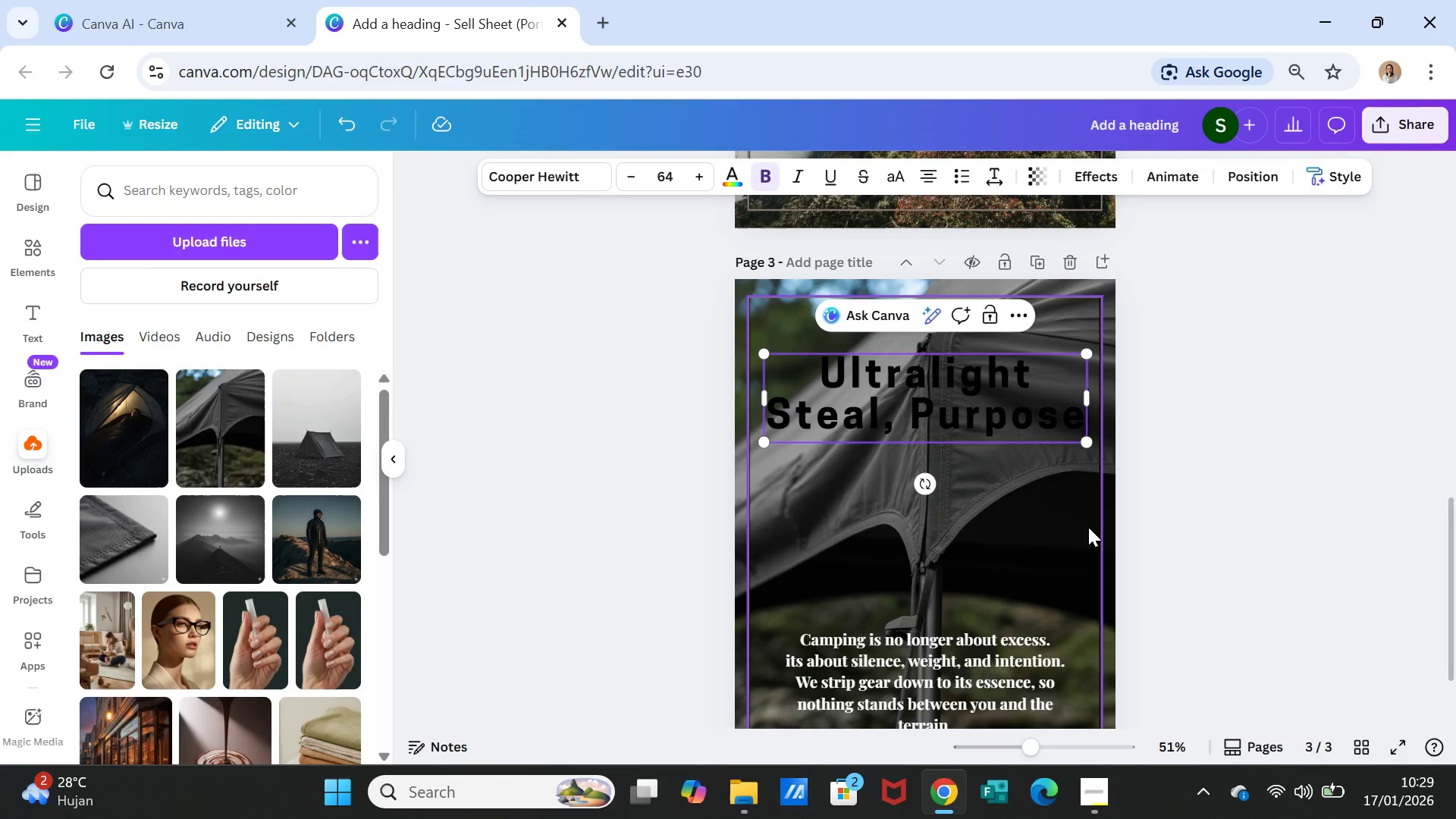 
left_click([904, 421])
 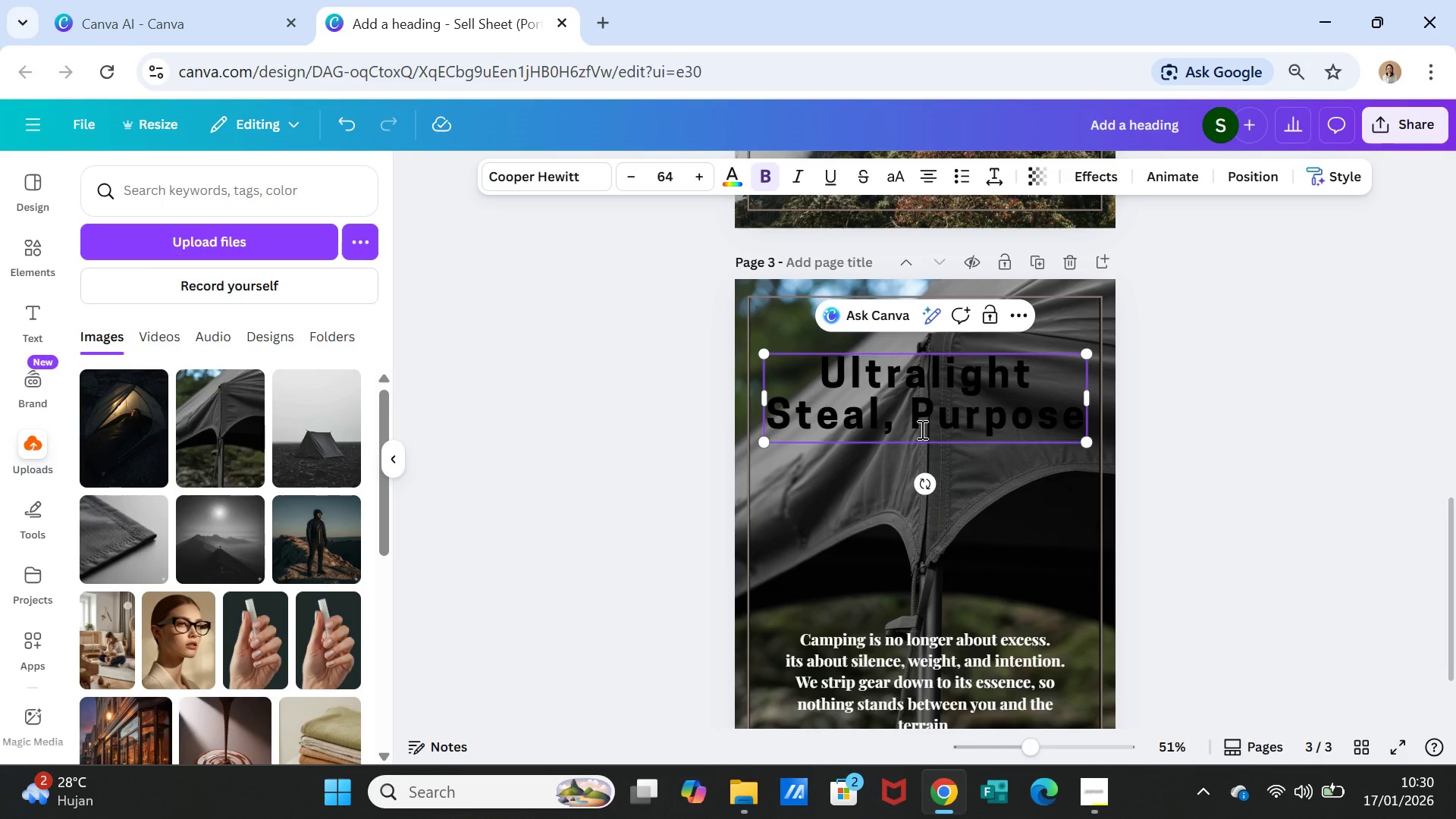 
key(Enter)
 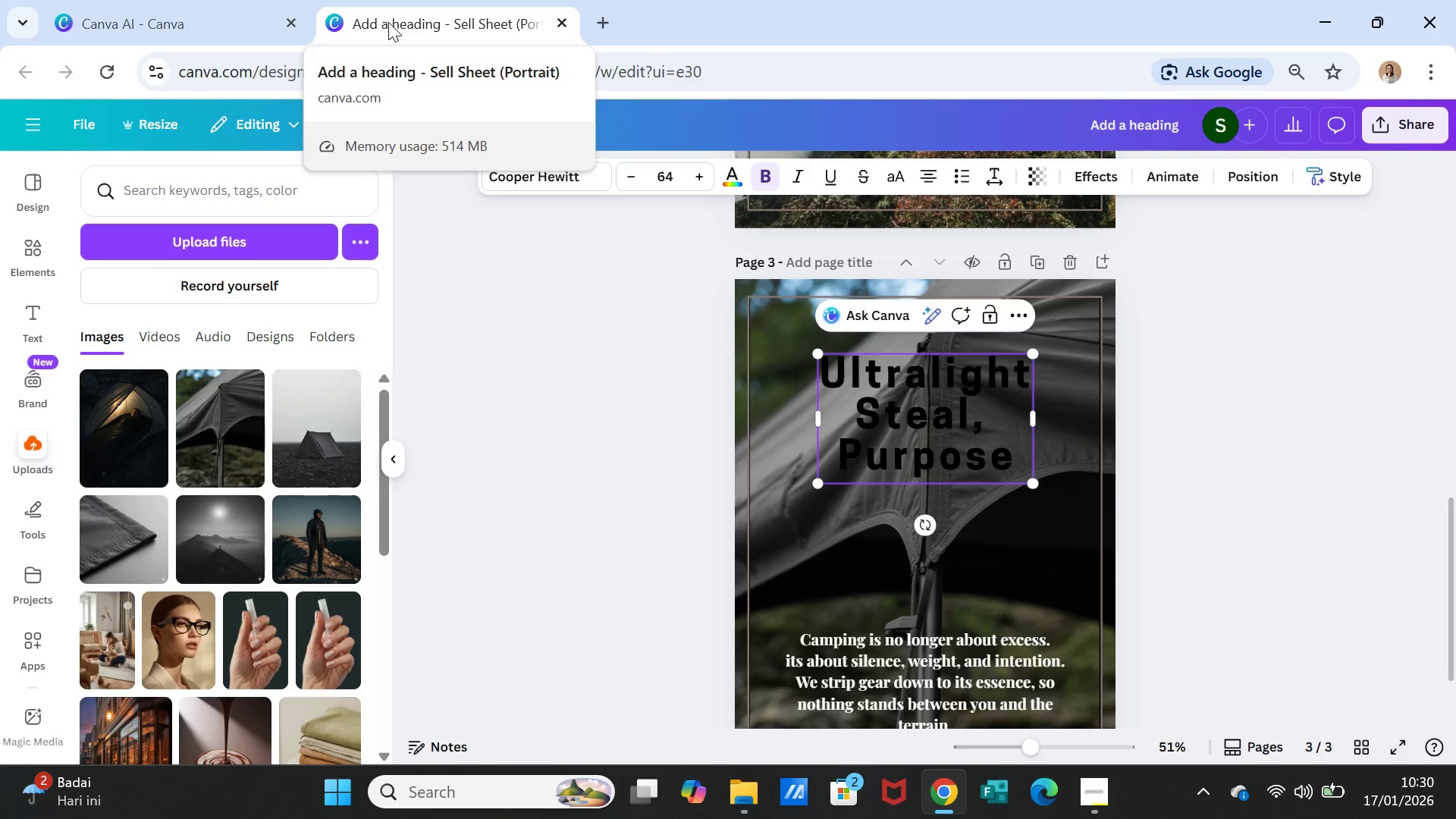 
wait(42.84)
 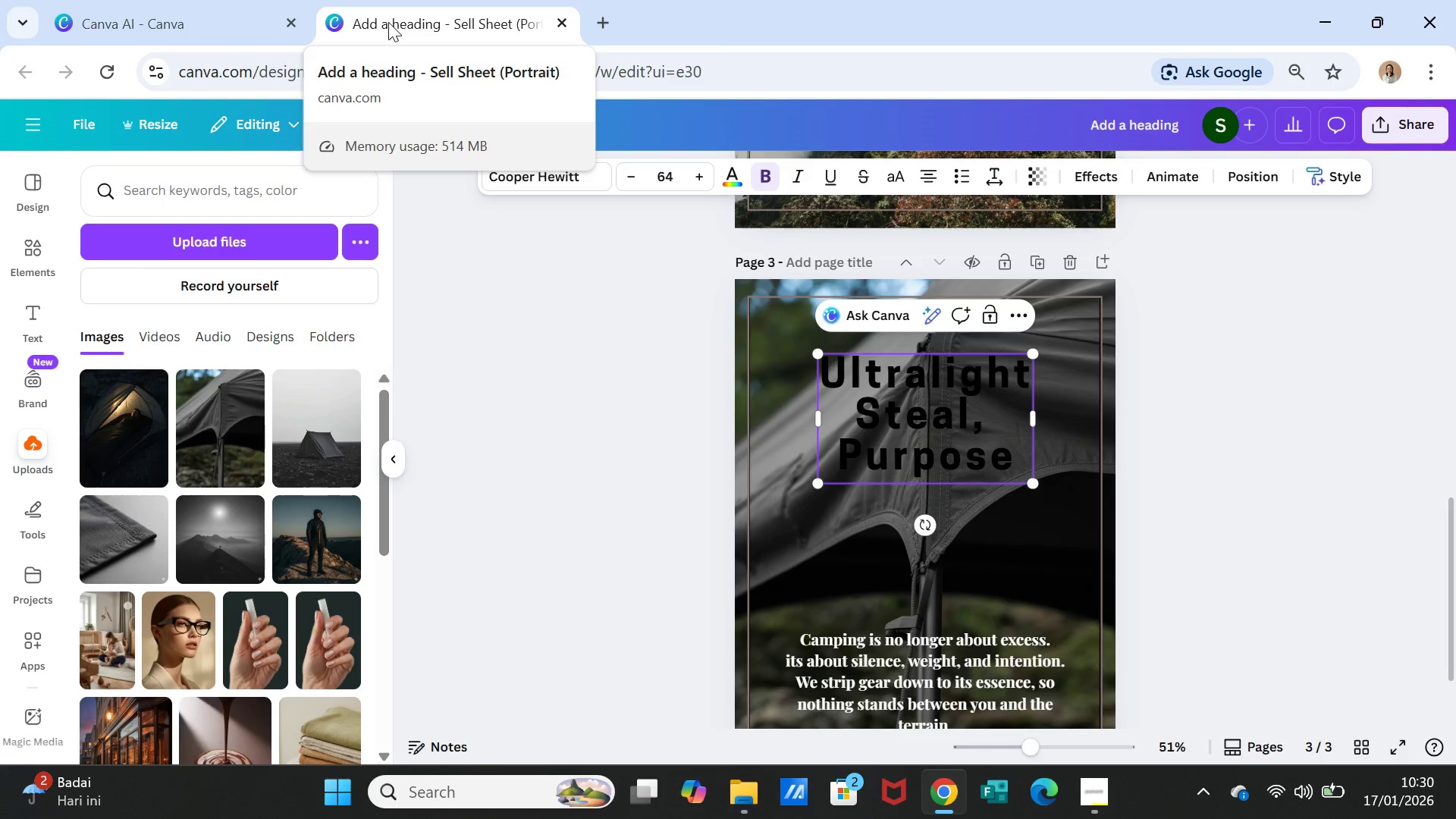 
scroll: coordinate [923, 657], scroll_direction: down, amount: 2.0
 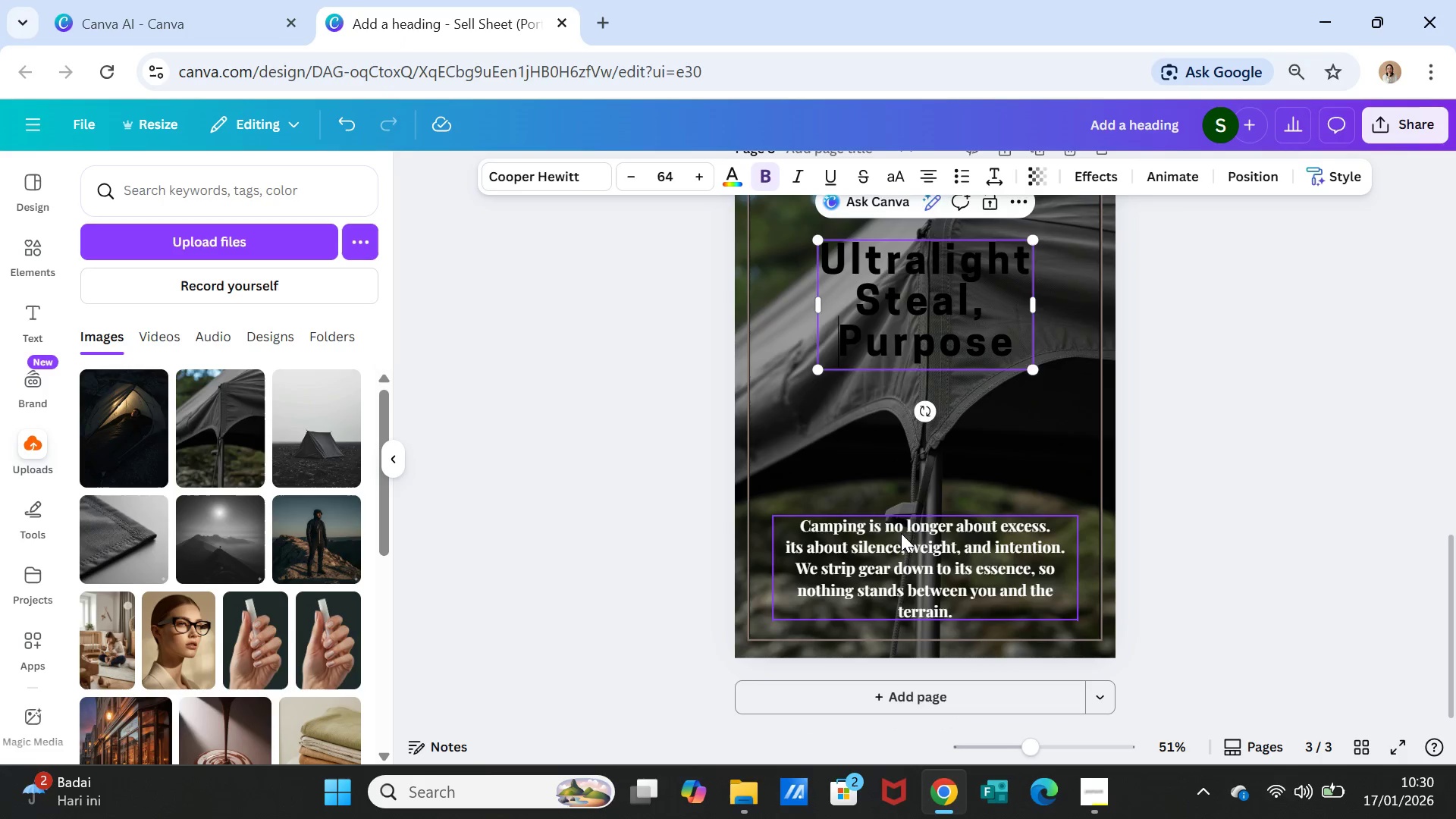 
double_click([901, 533])
 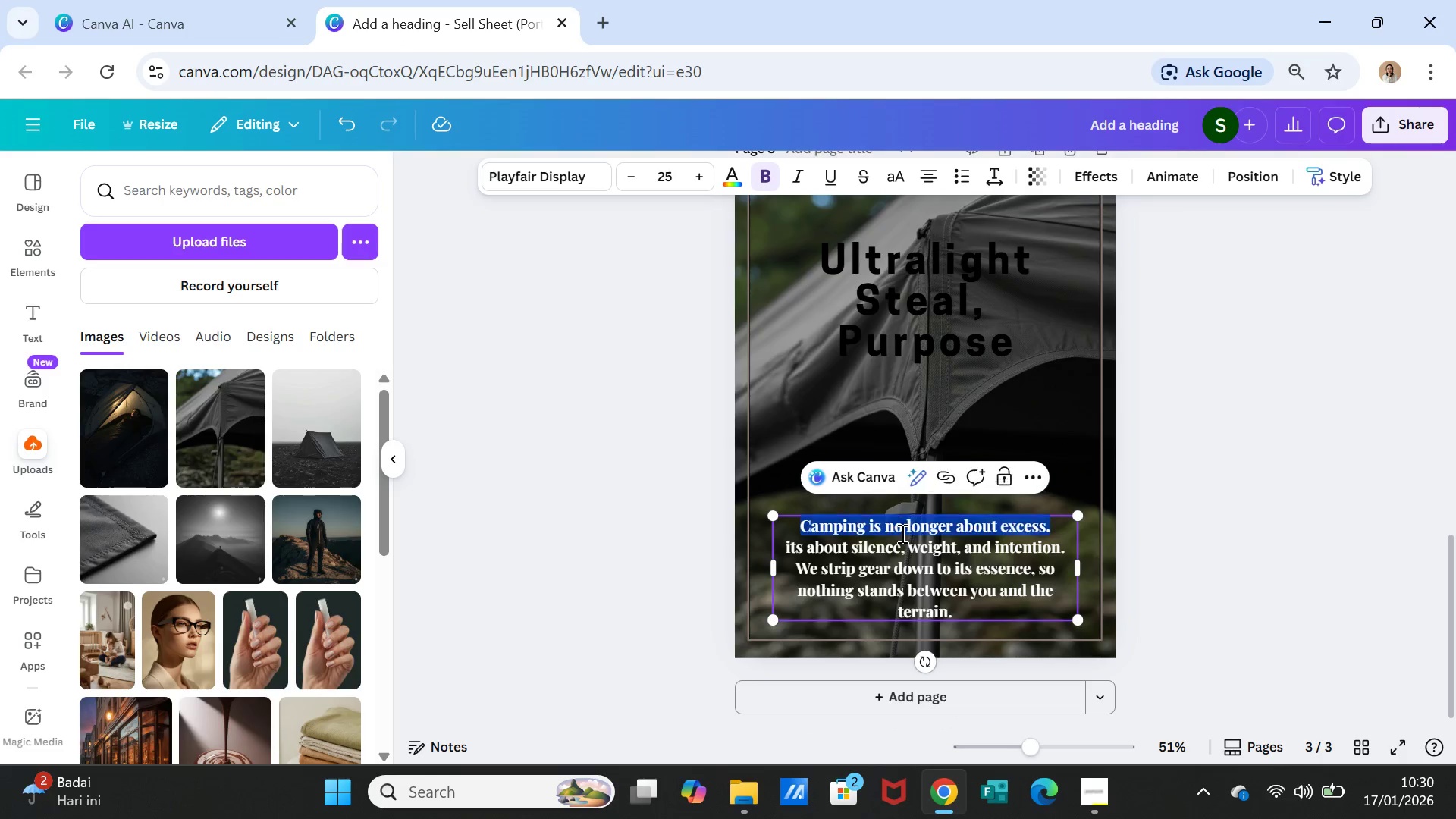 
triple_click([901, 533])
 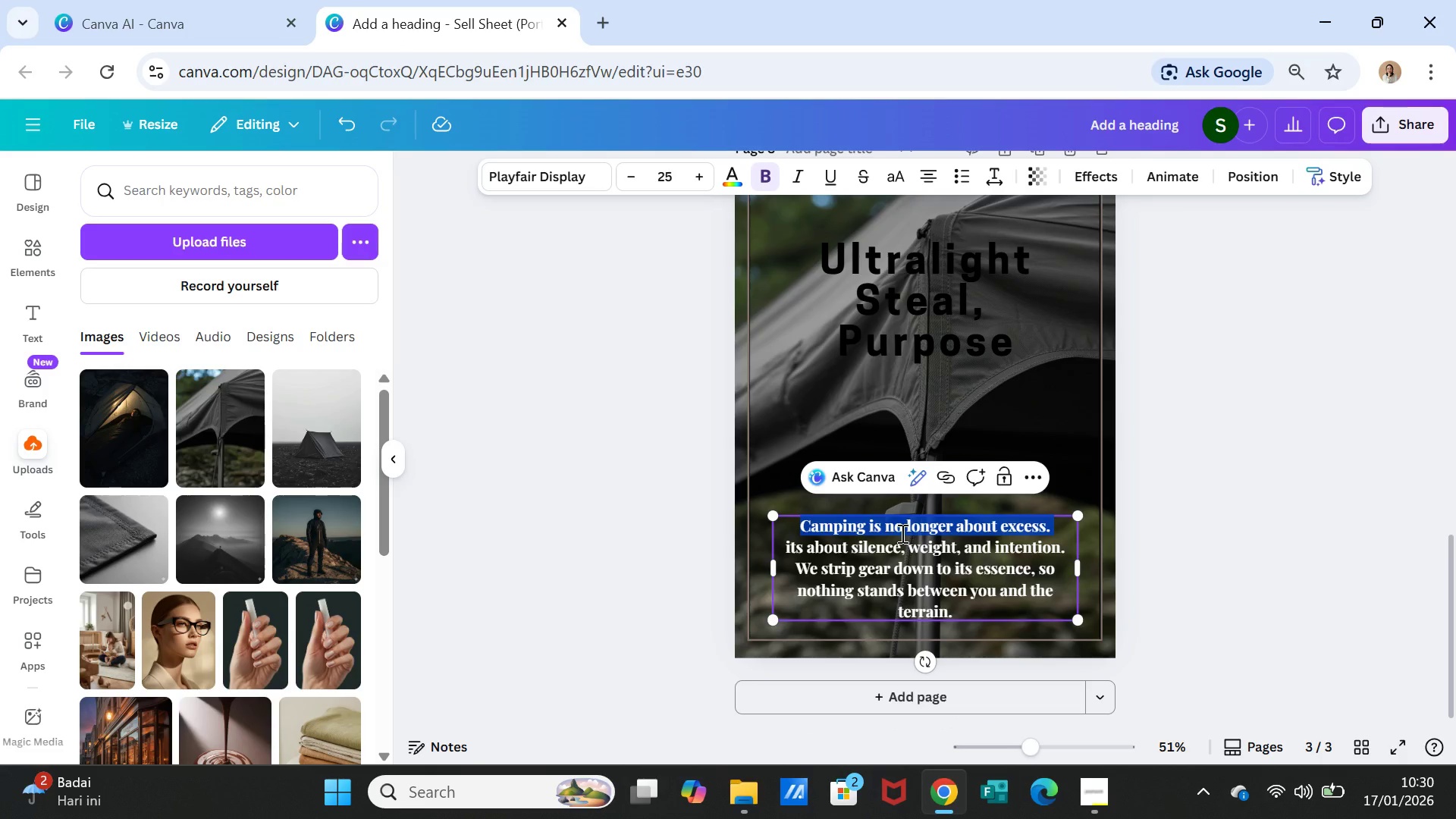 
key(Shift+ArrowDown)
 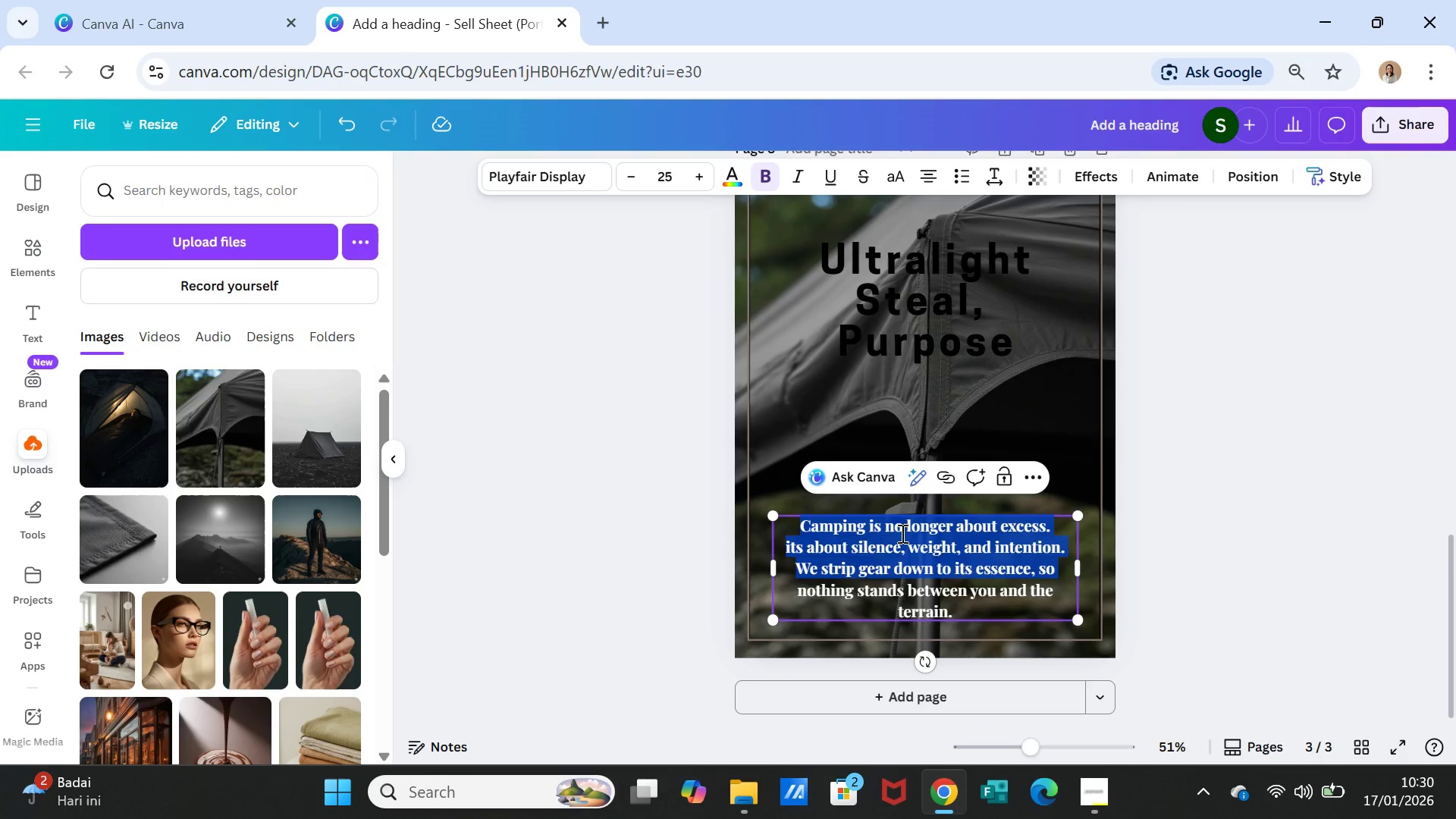 
key(Shift+ArrowDown)
 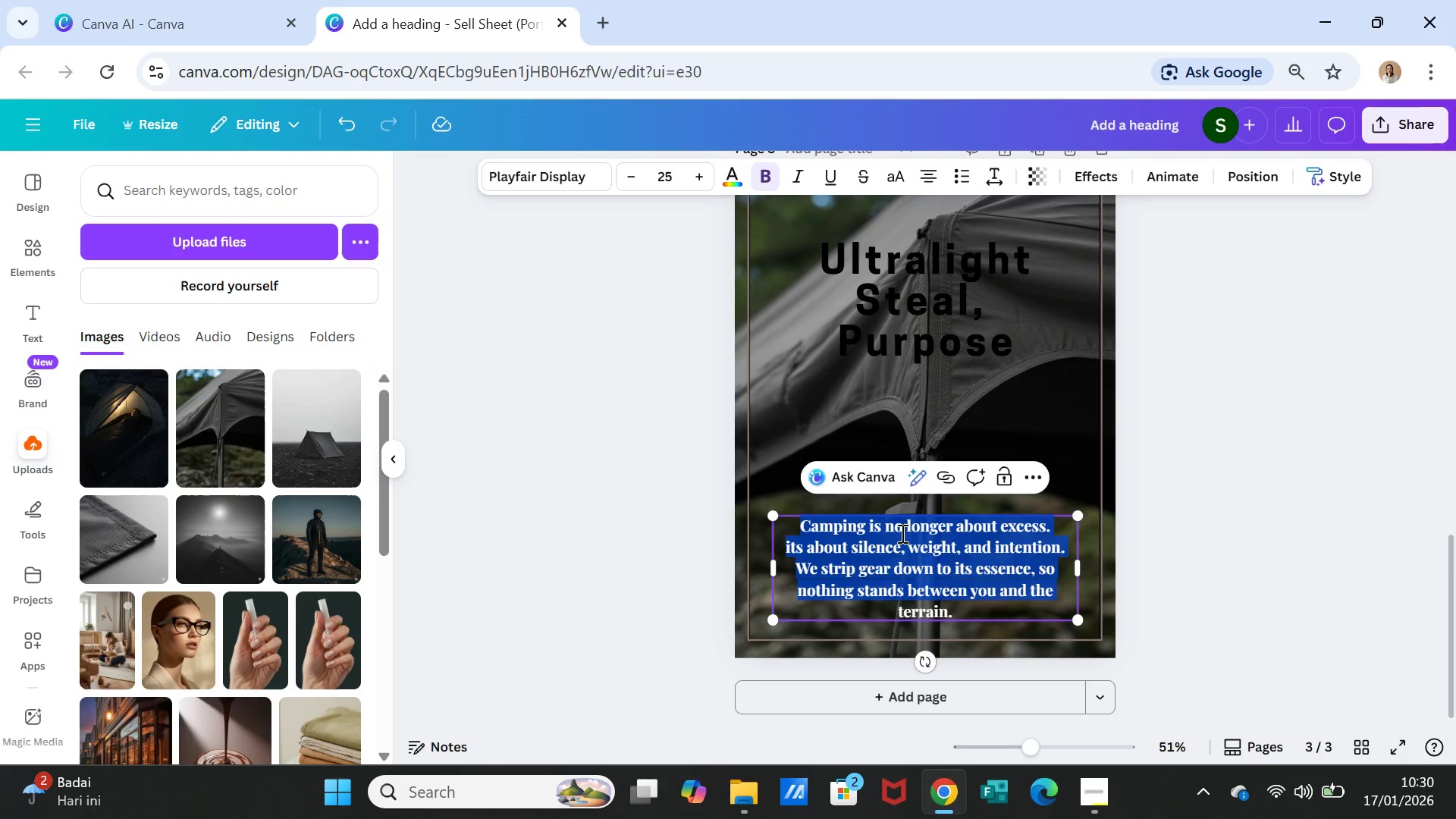 
key(Shift+ArrowDown)
 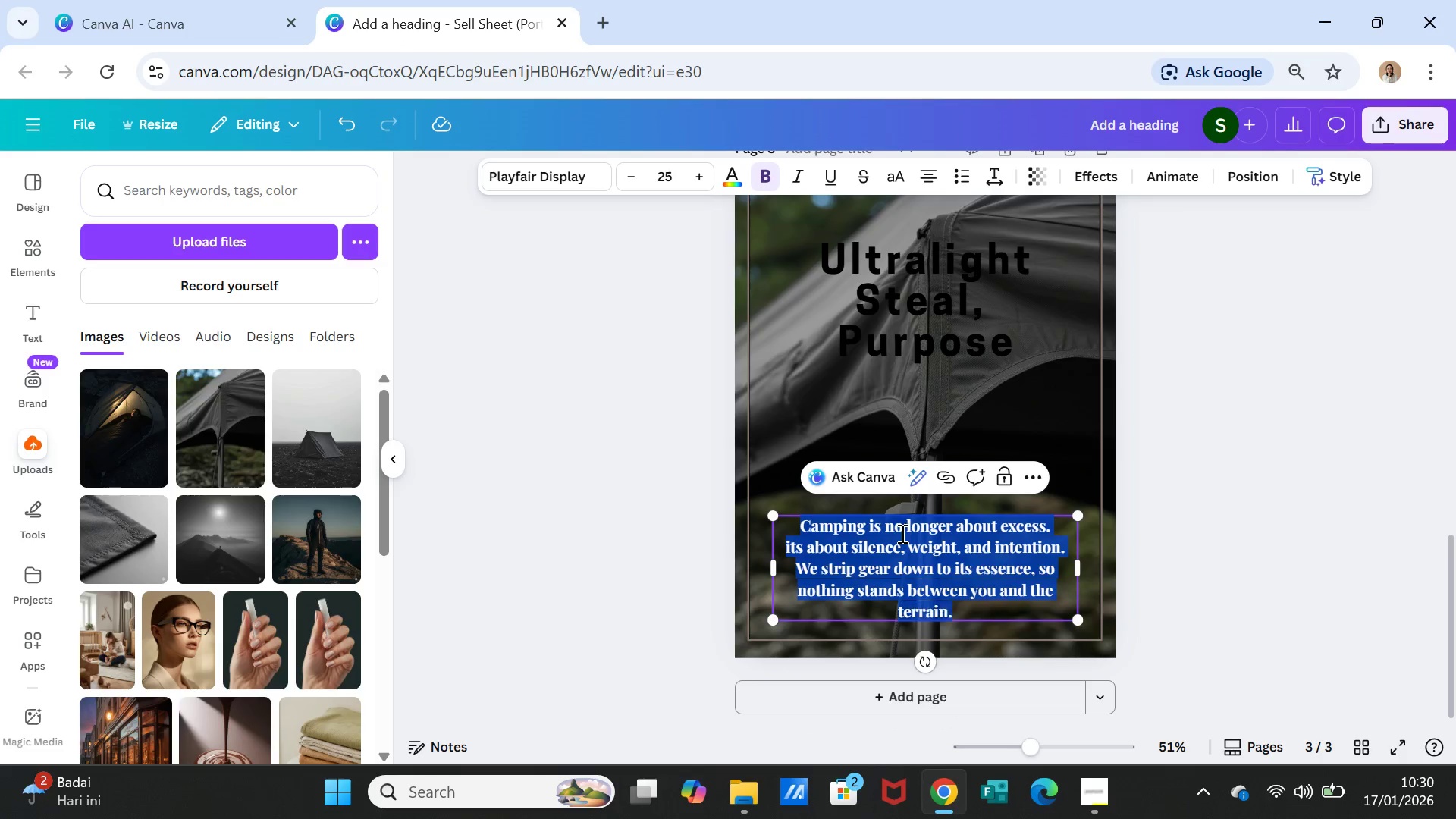 
key(Shift+ArrowDown)
 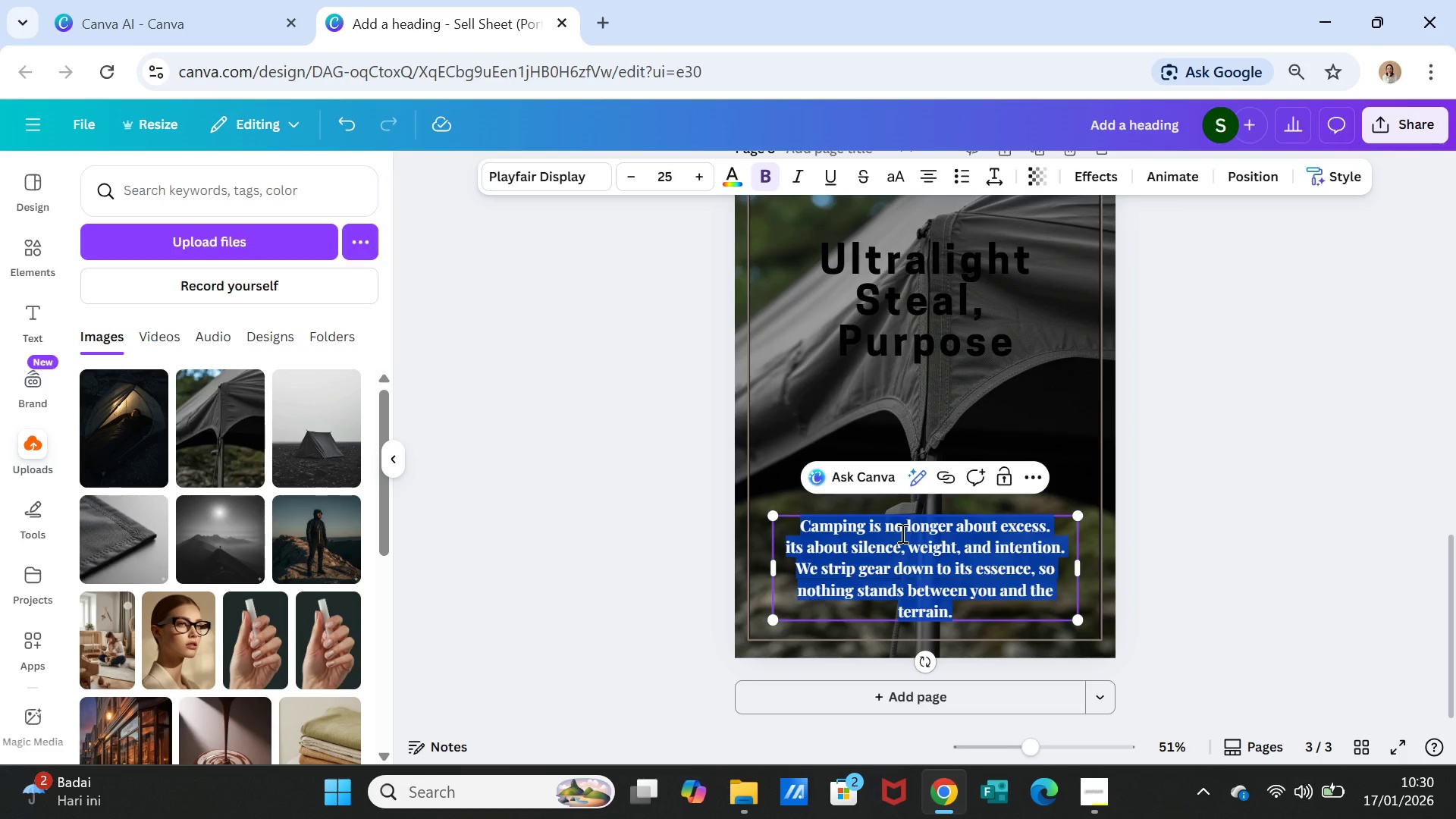 
type(Every piece in Lunar H)
key(Backspace)
type(Graphio)
key(Backspace)
type(te is designed to dissapear, vissua)
key(Backspace)
key(Backspace)
key(Backspace)
type(ually )
key(Backspace)
type(, physically, and functional)
 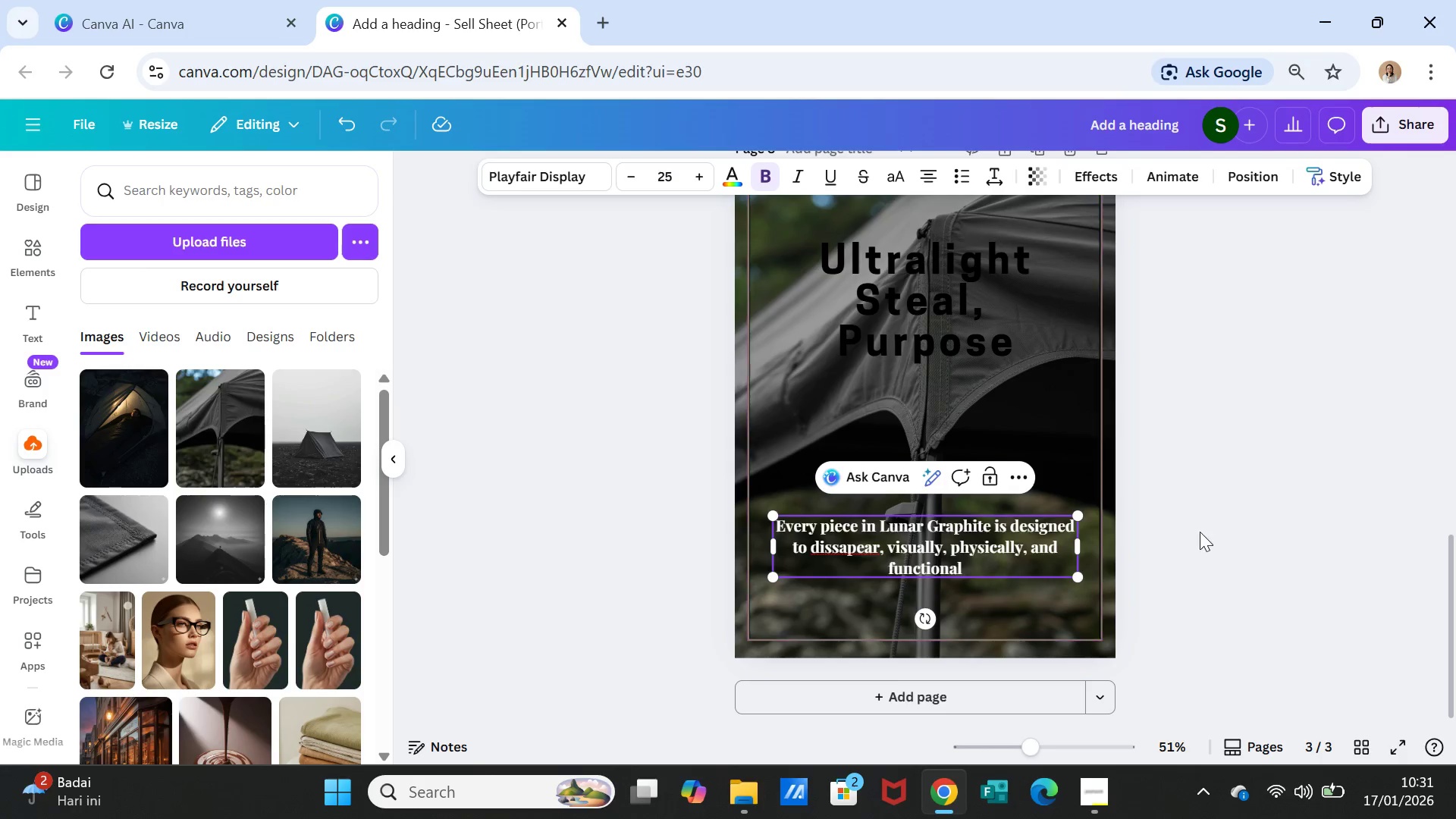 
left_click([1200, 532])
 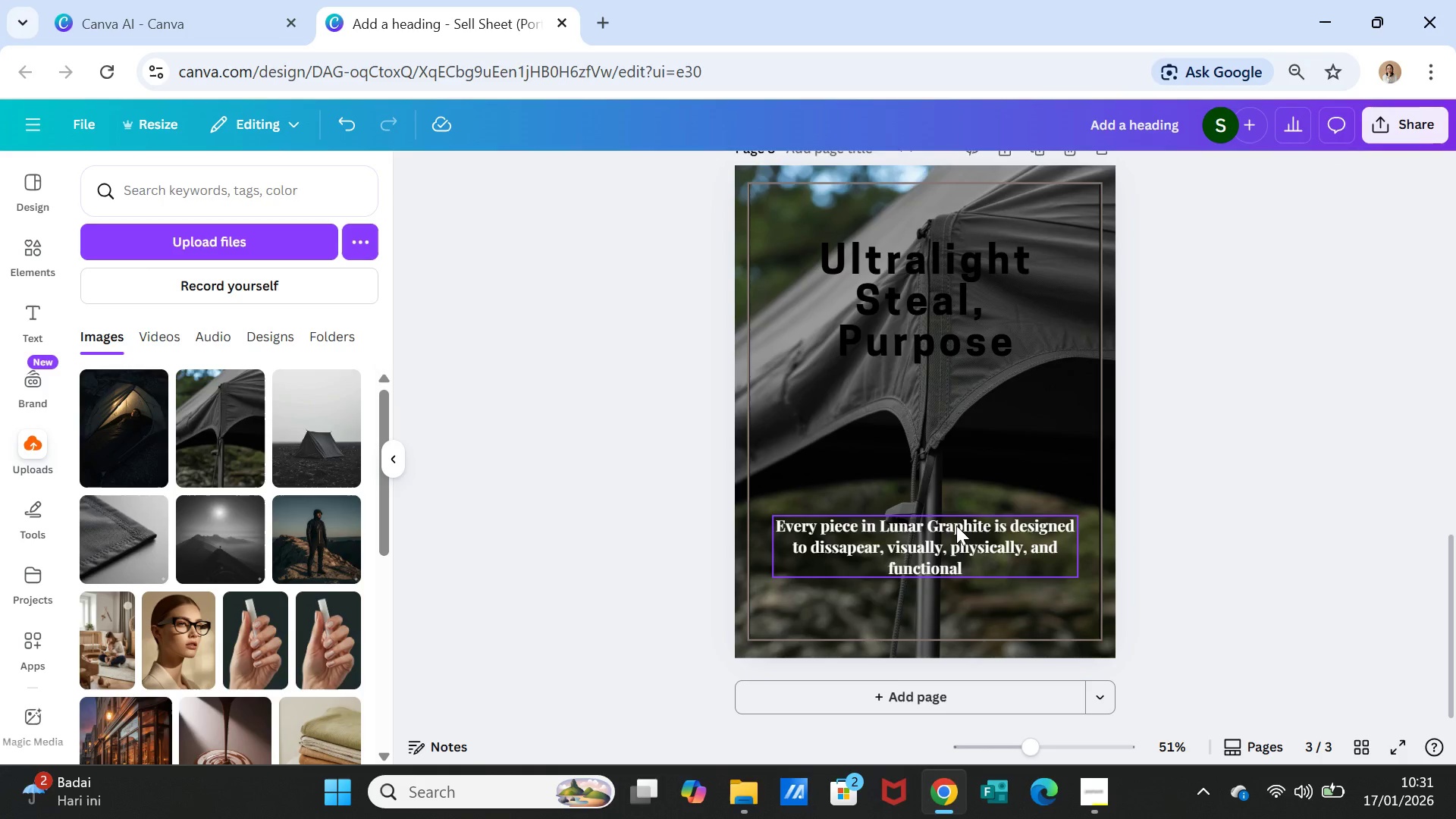 
double_click([956, 526])
 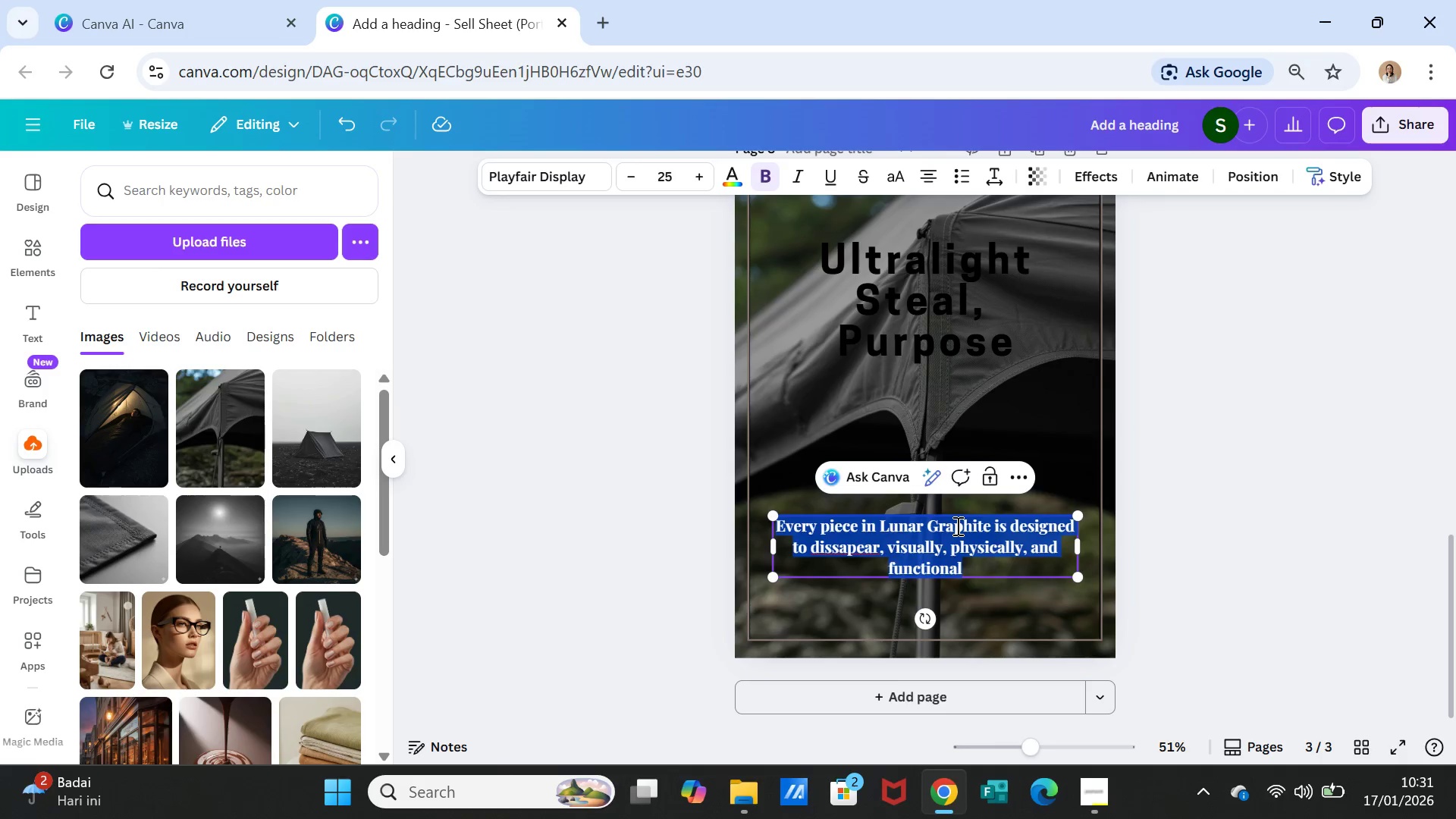 
triple_click([956, 526])
 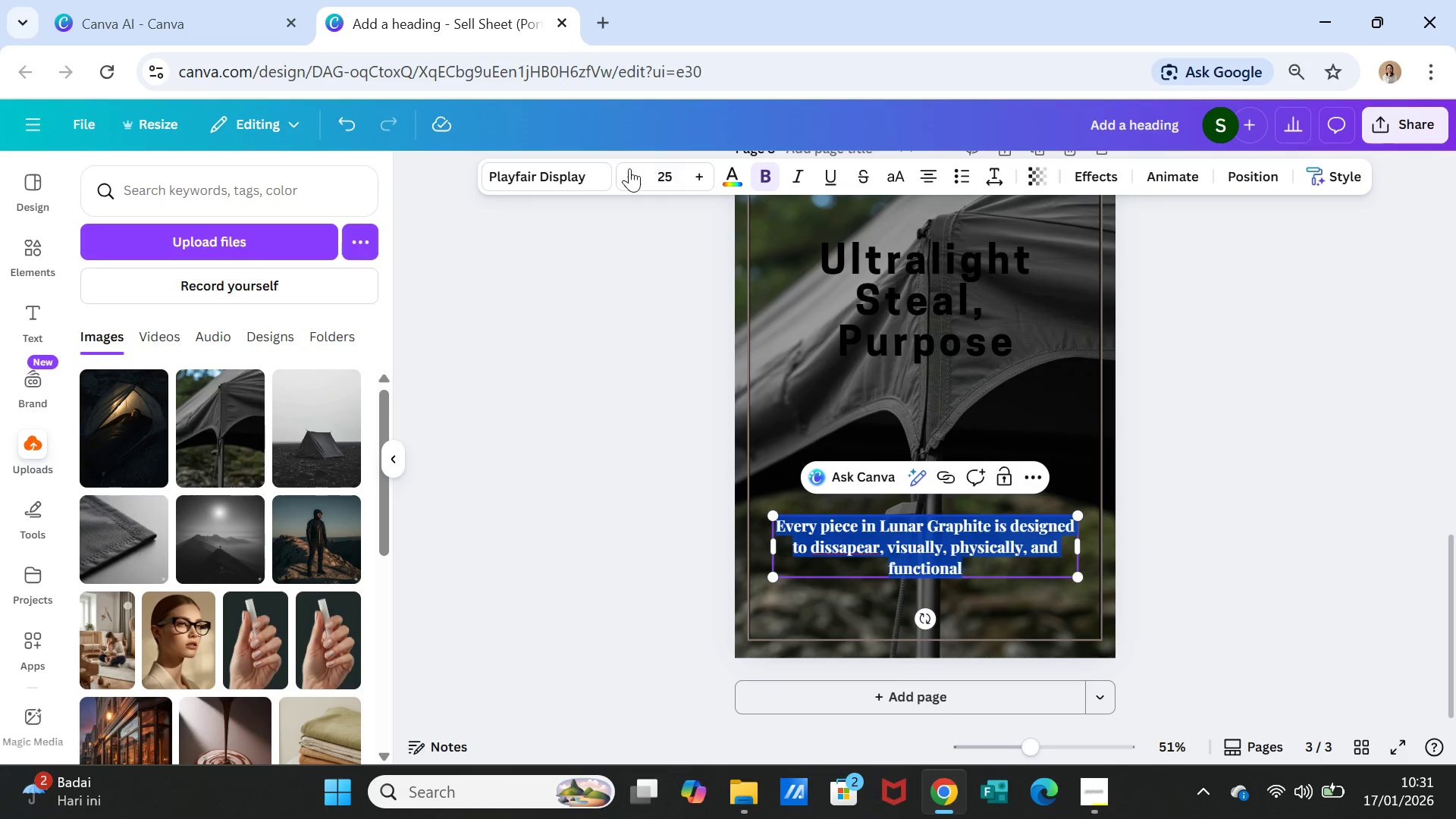 
double_click([625, 174])
 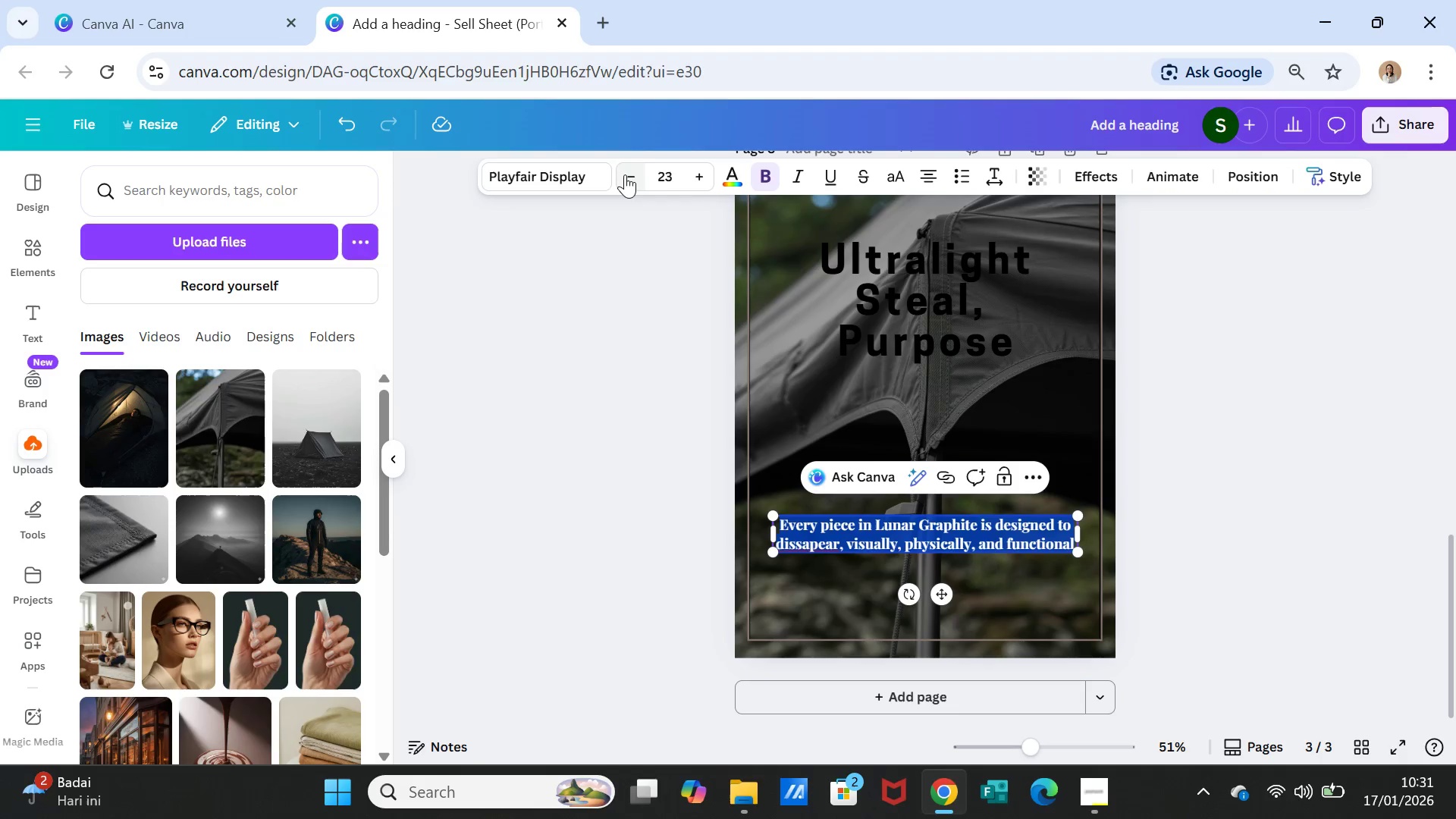 
triple_click([625, 174])
 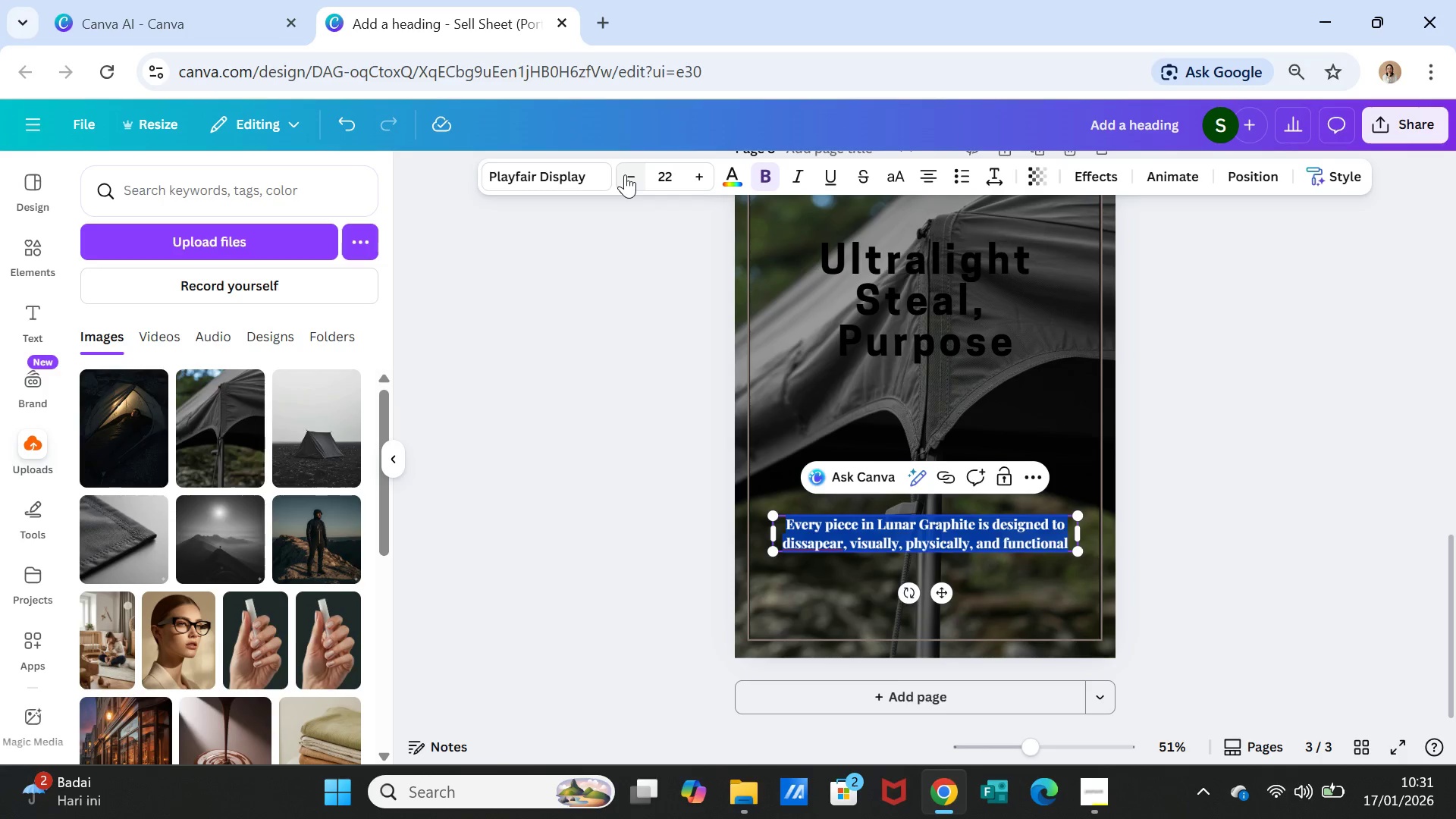 
left_click([625, 174])
 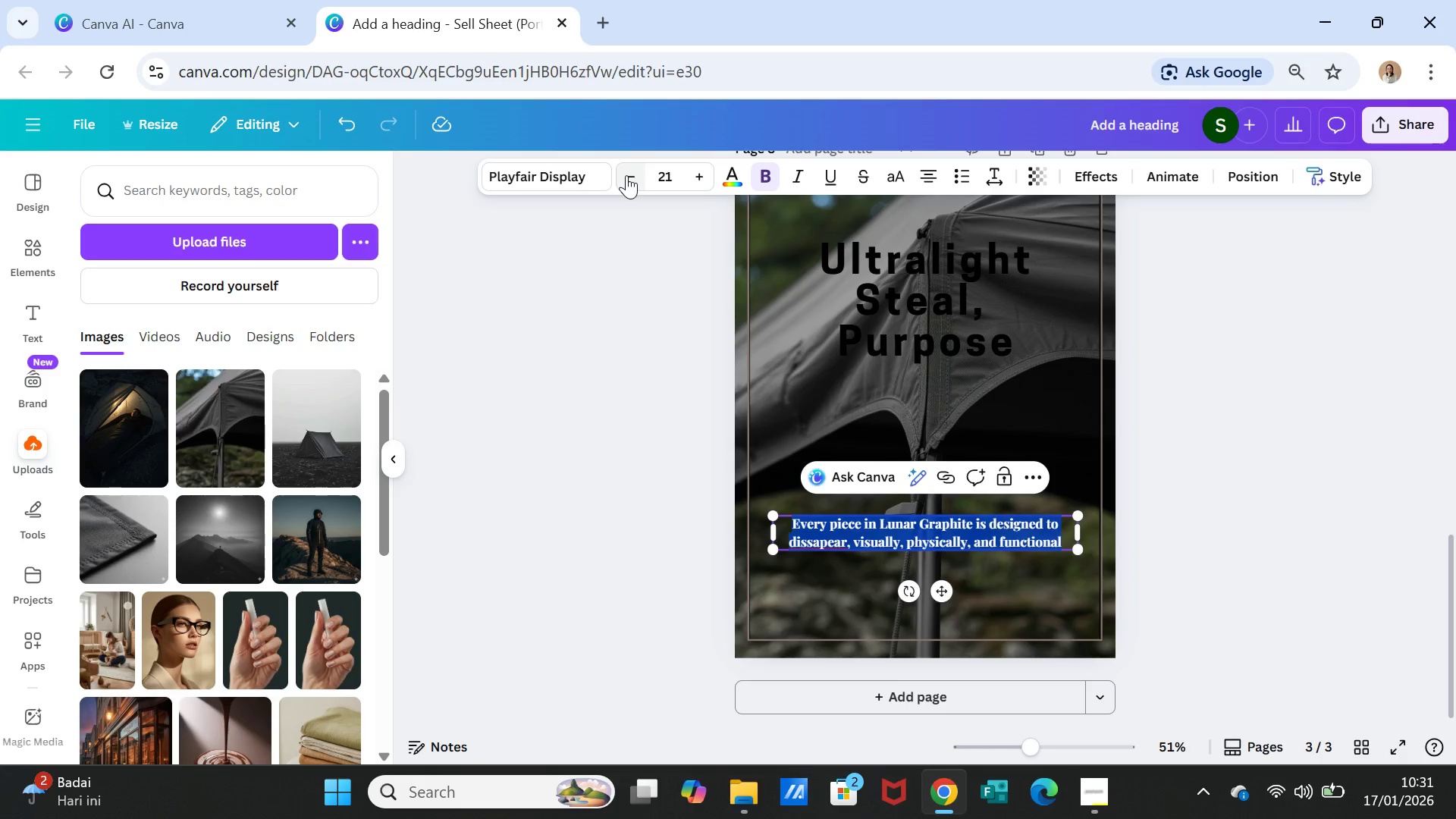 
left_click([626, 175])
 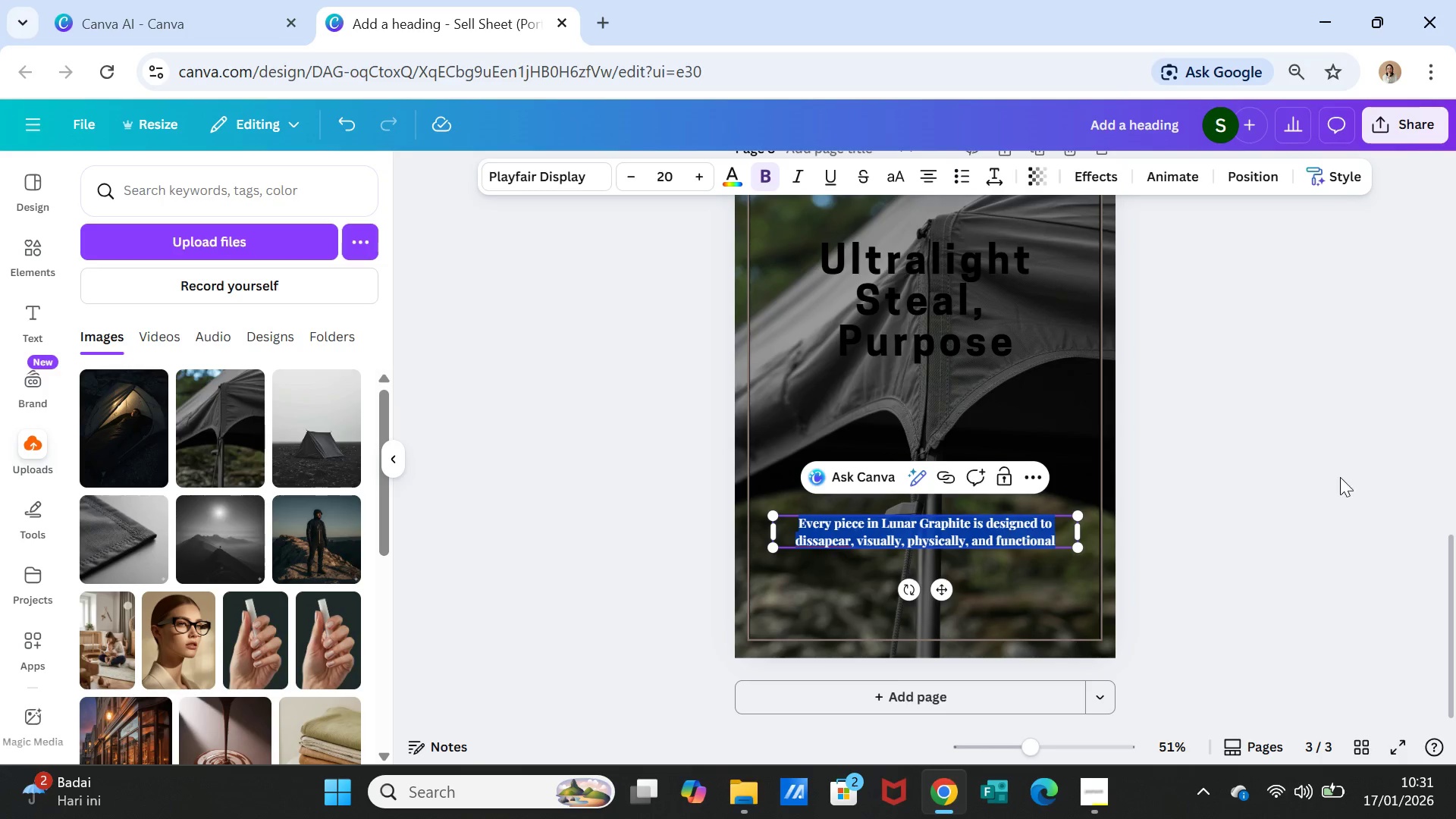 
left_click([1340, 477])
 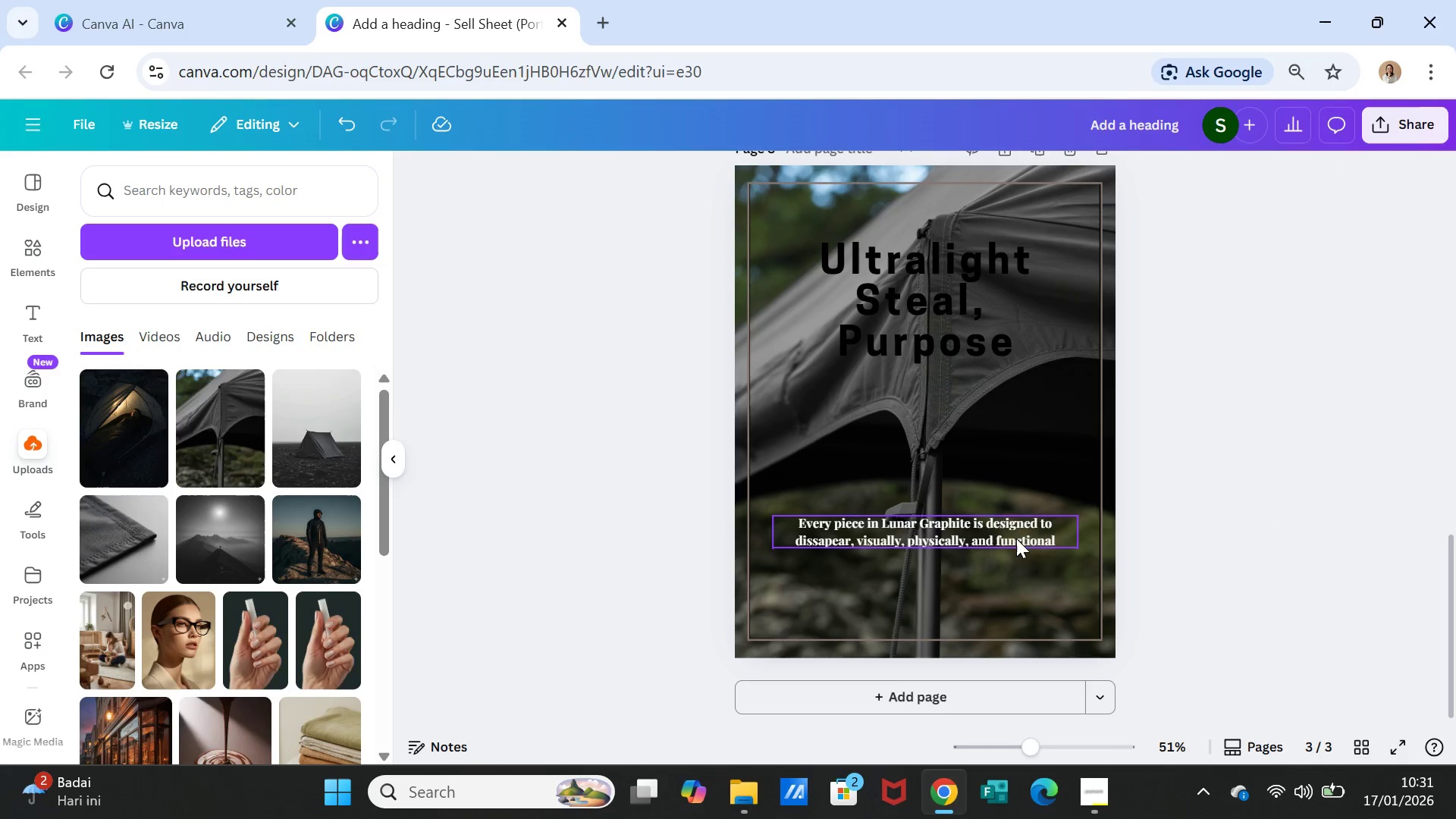 
left_click([942, 513])
 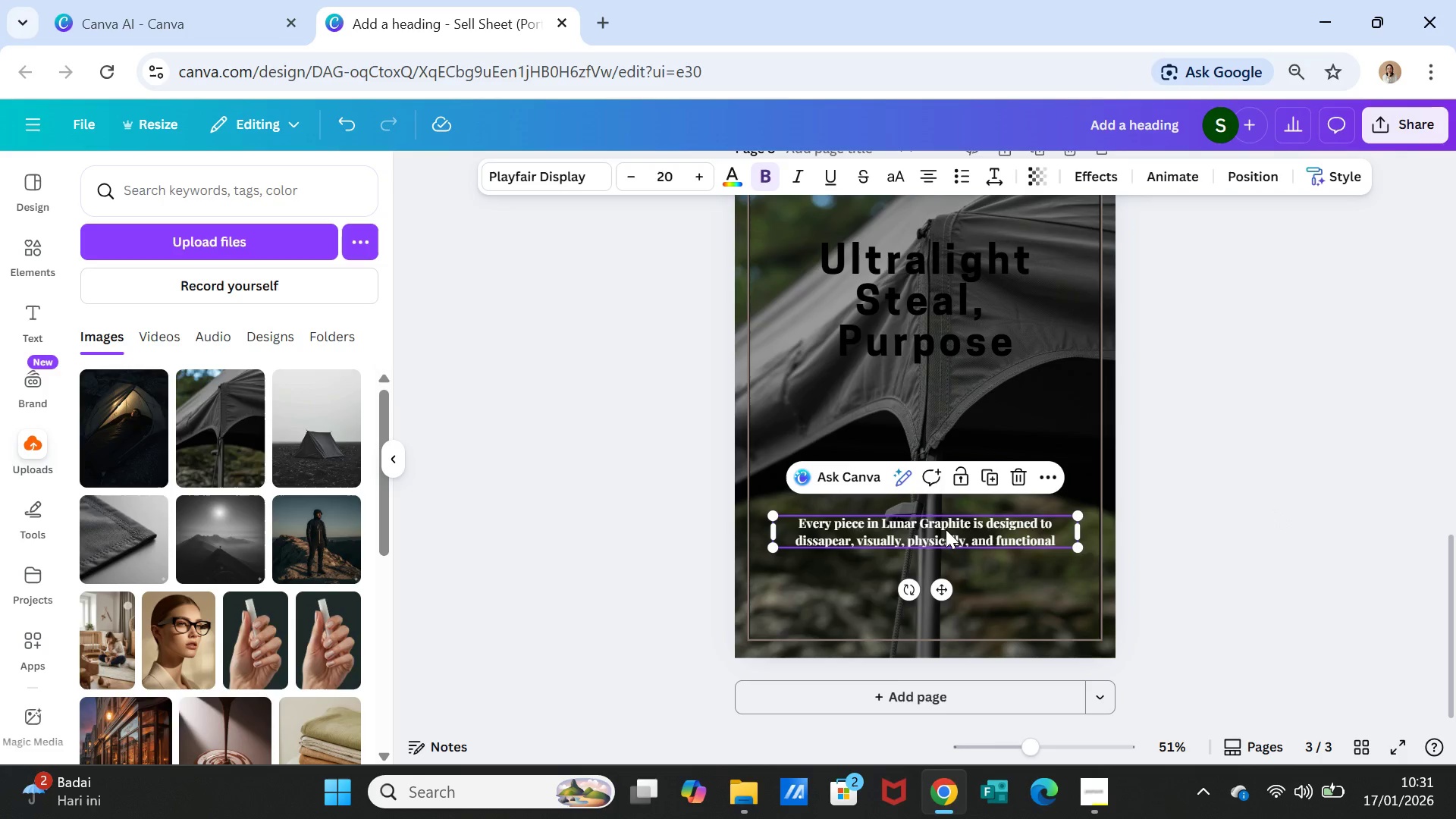 
left_click([946, 529])
 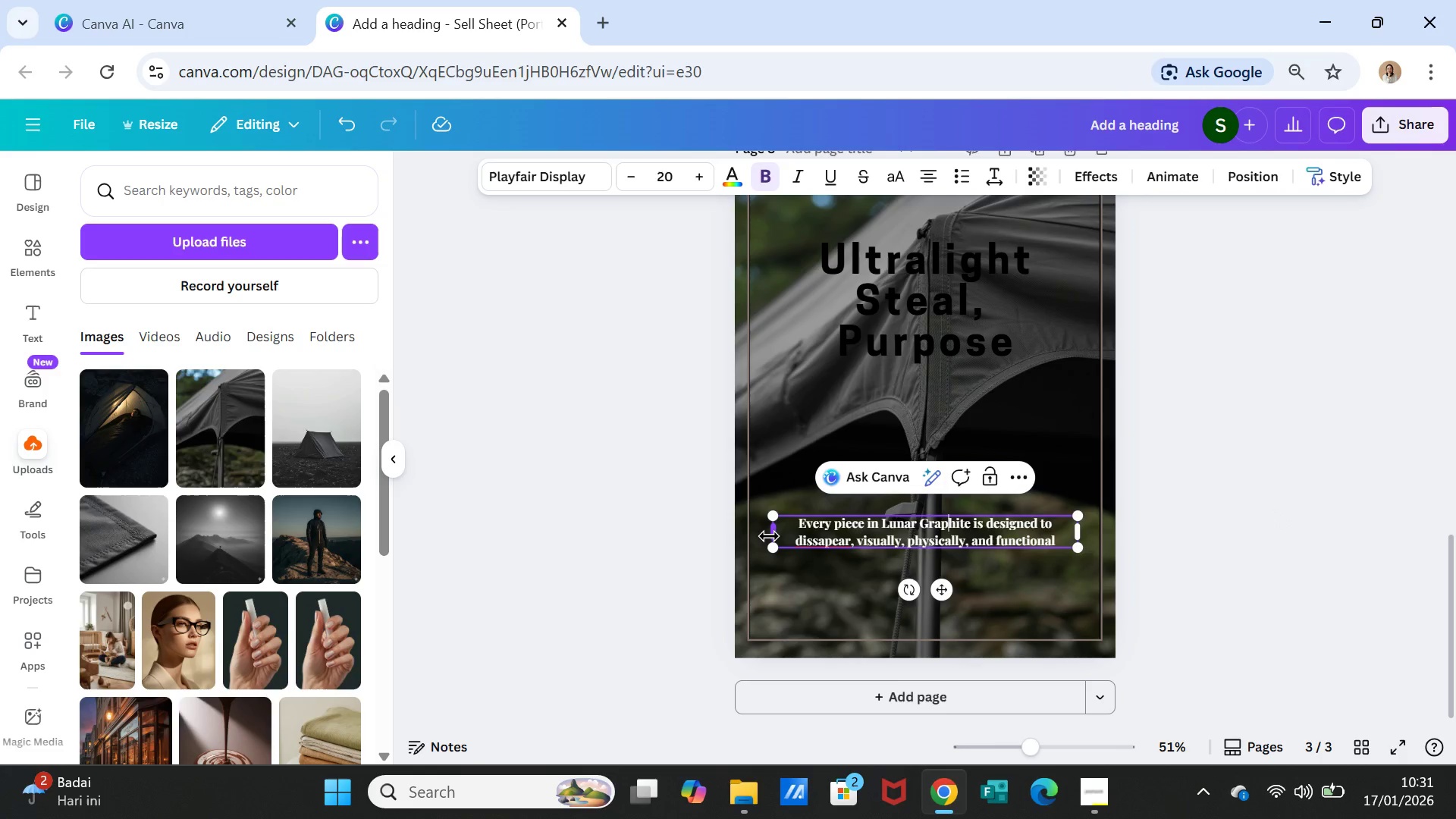 
left_click_drag(start_coordinate=[769, 536], to_coordinate=[950, 539])
 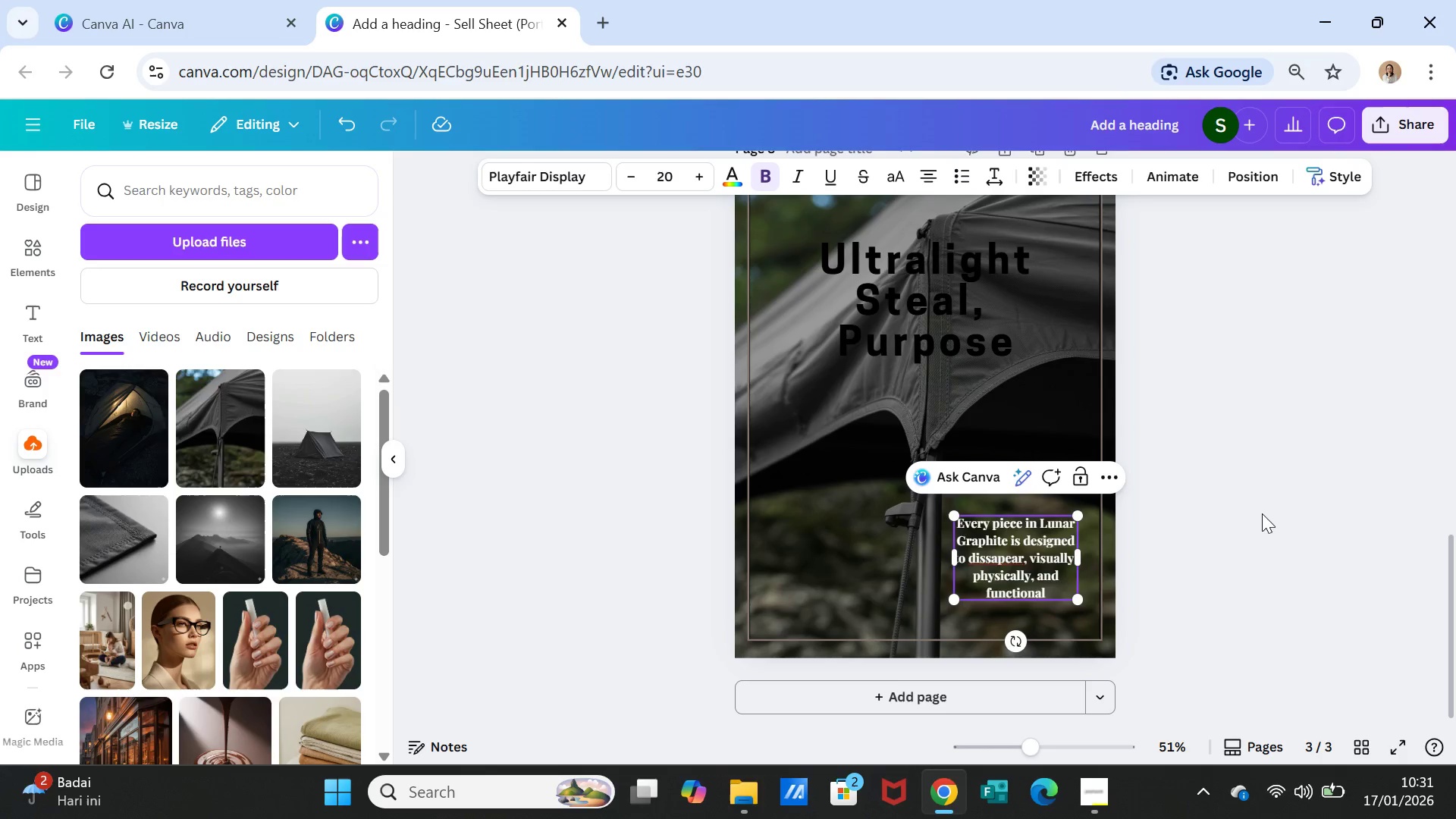 
left_click([1262, 513])
 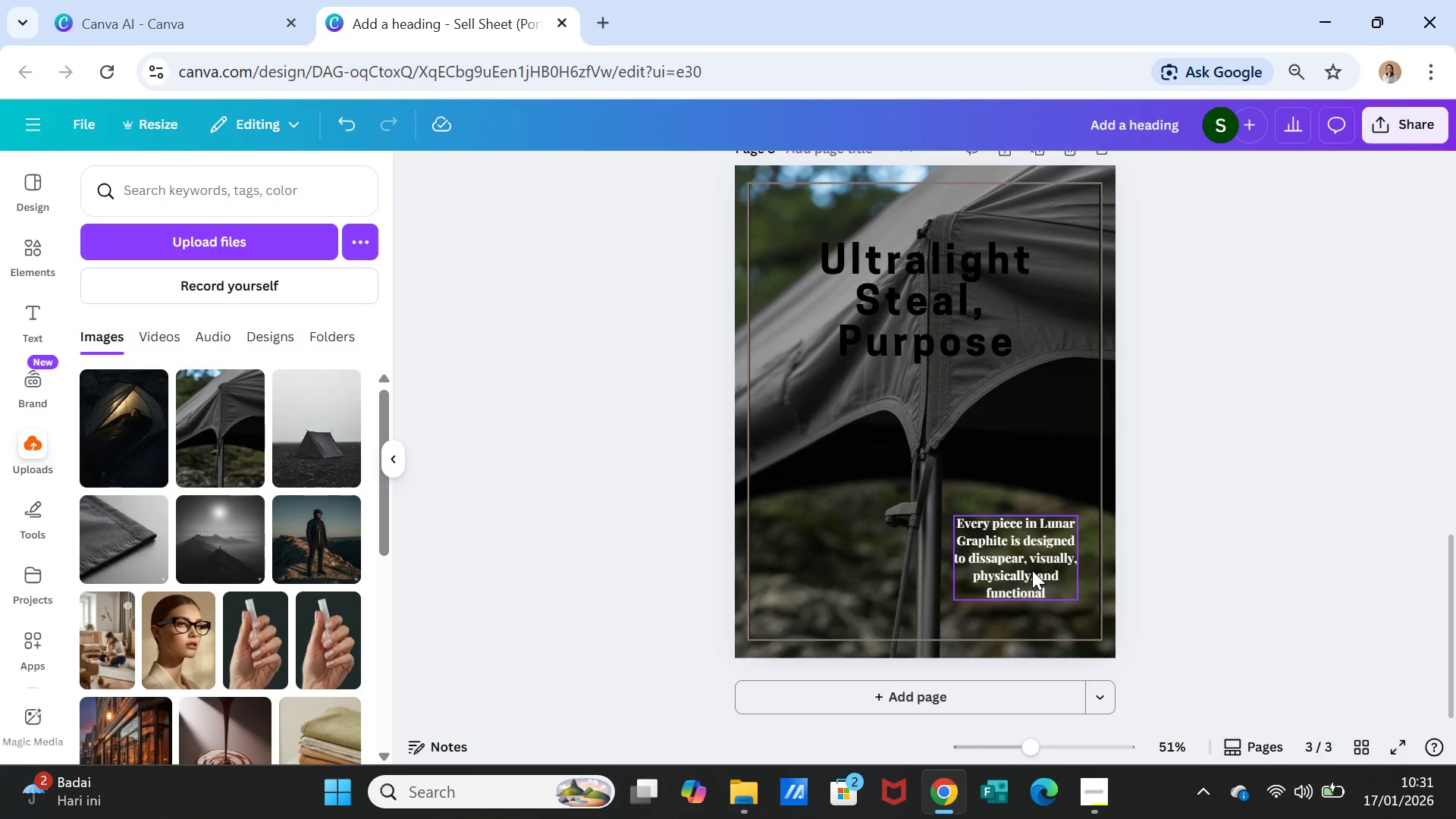 
left_click_drag(start_coordinate=[1032, 570], to_coordinate=[1034, 556])
 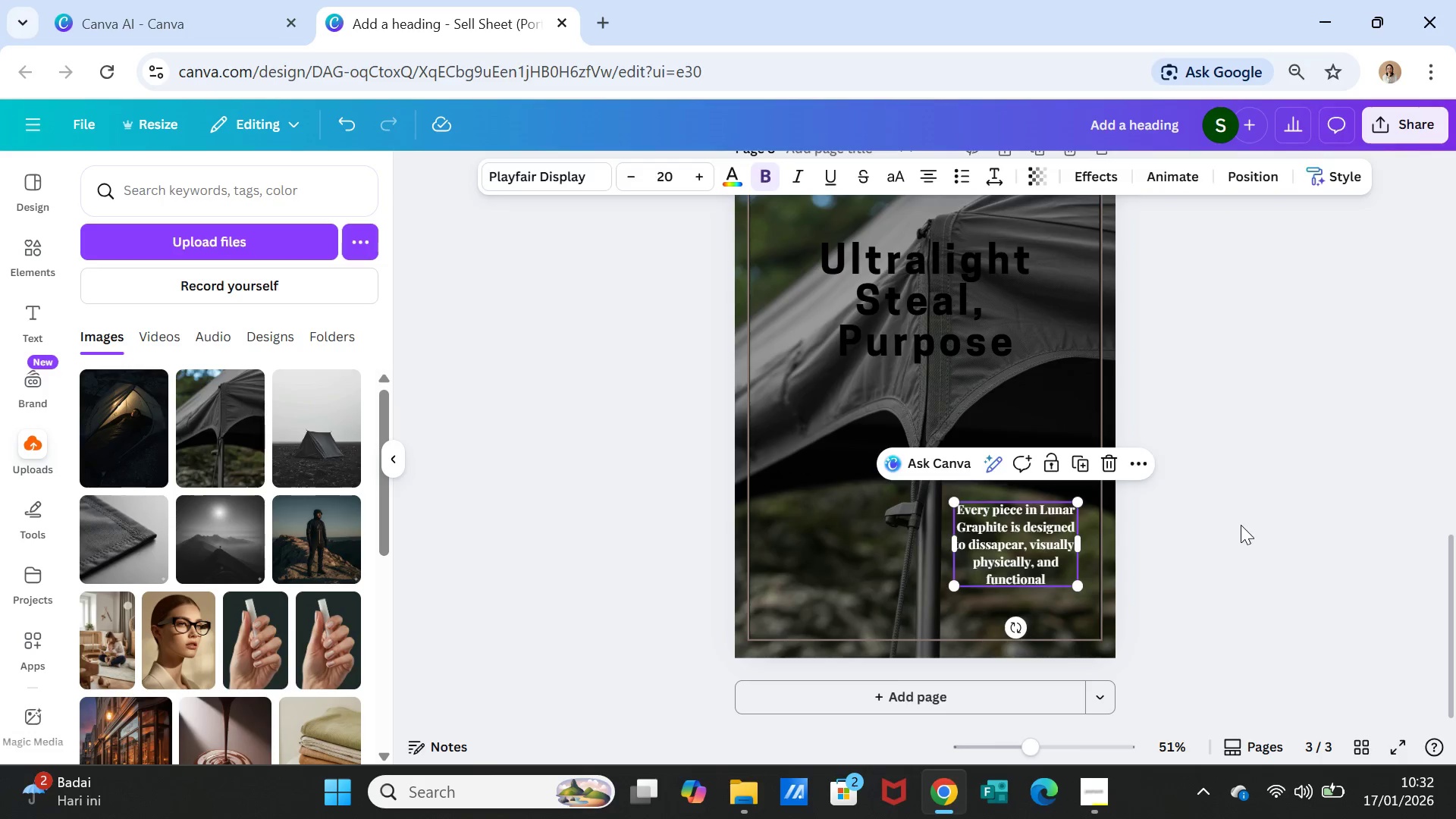 
left_click([1241, 525])
 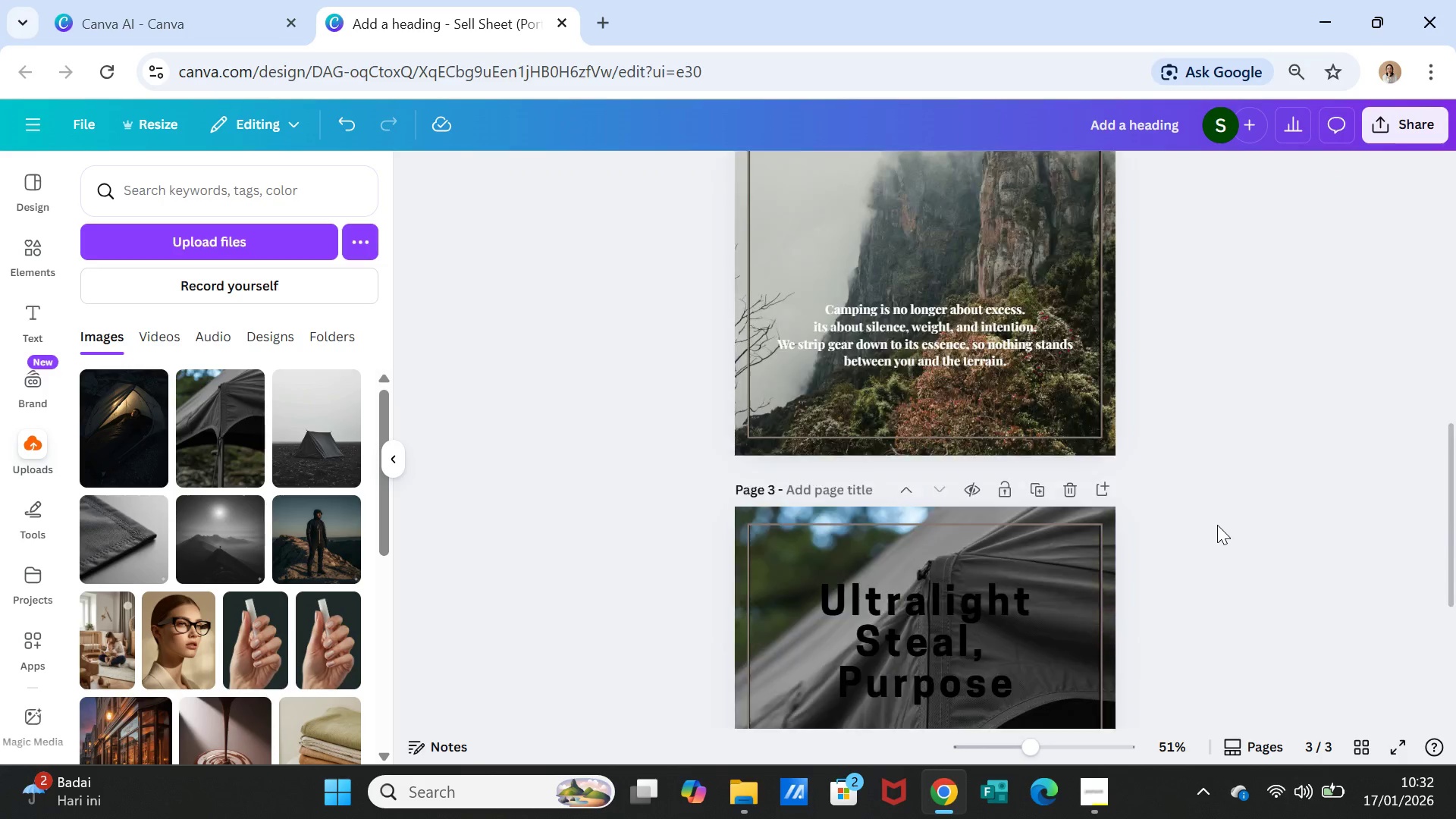 
scroll: coordinate [1217, 525], scroll_direction: up, amount: 4.0
 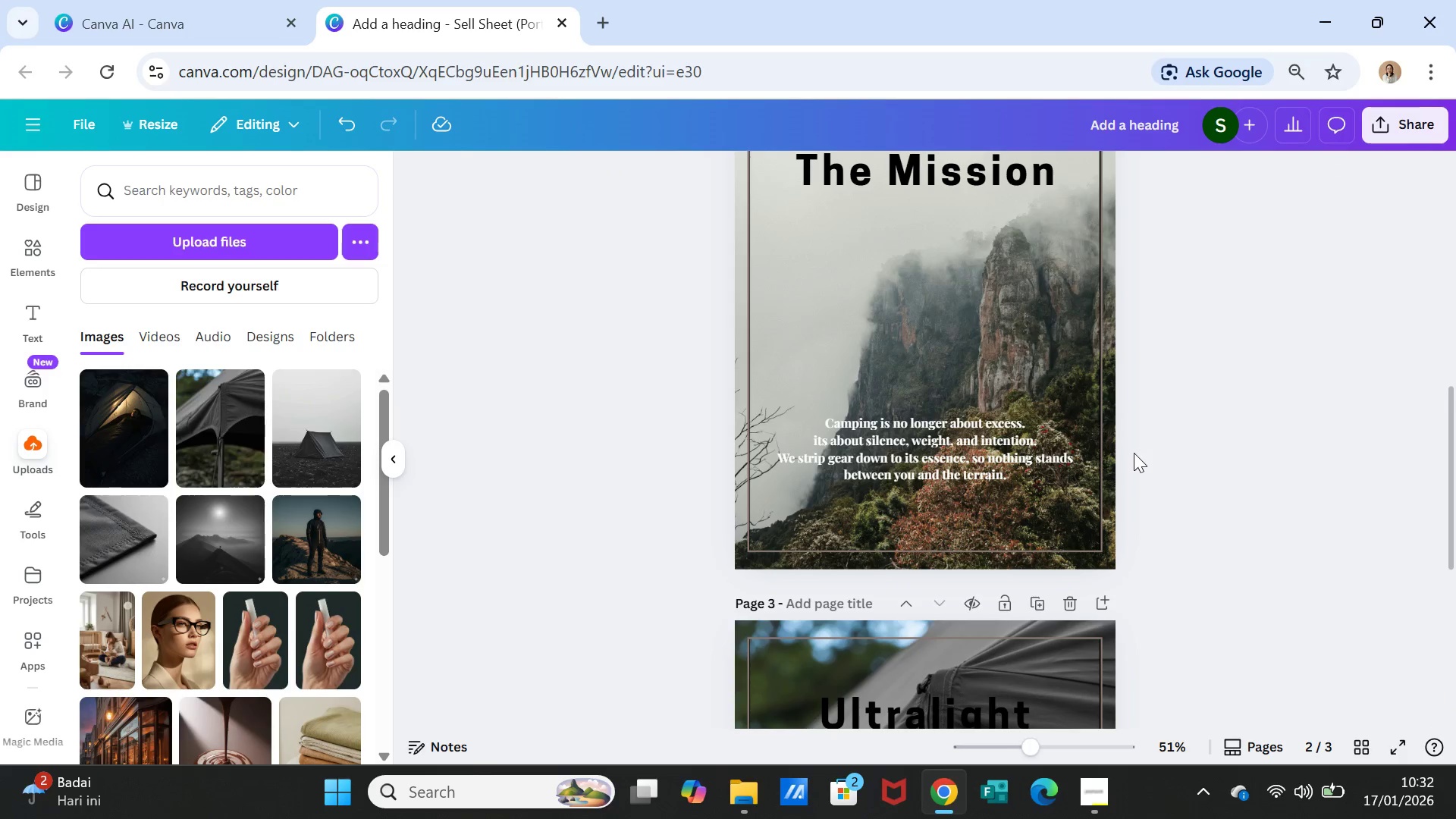 
scroll: coordinate [1150, 592], scroll_direction: down, amount: 2.0
 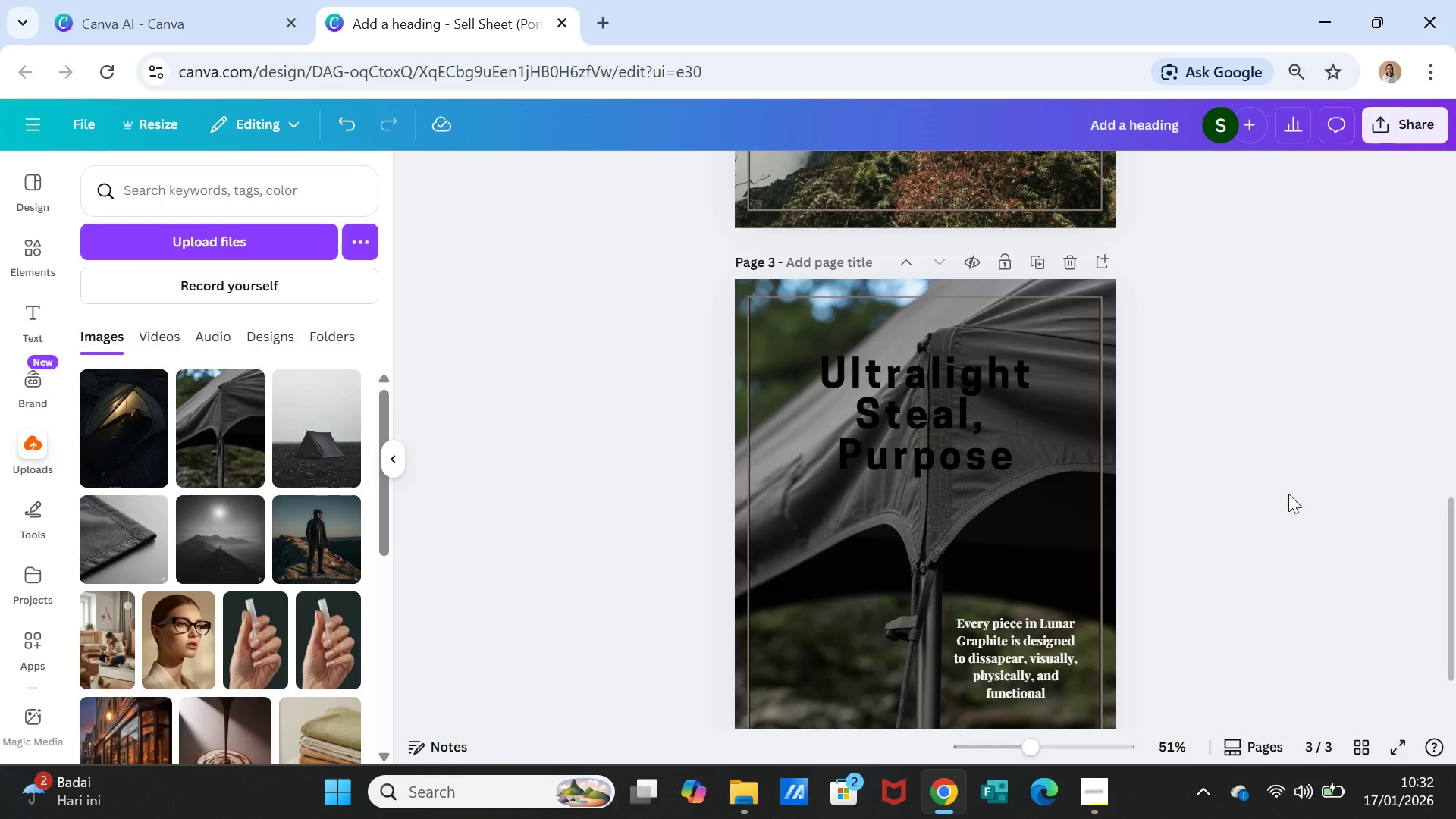 
left_click([972, 369])
 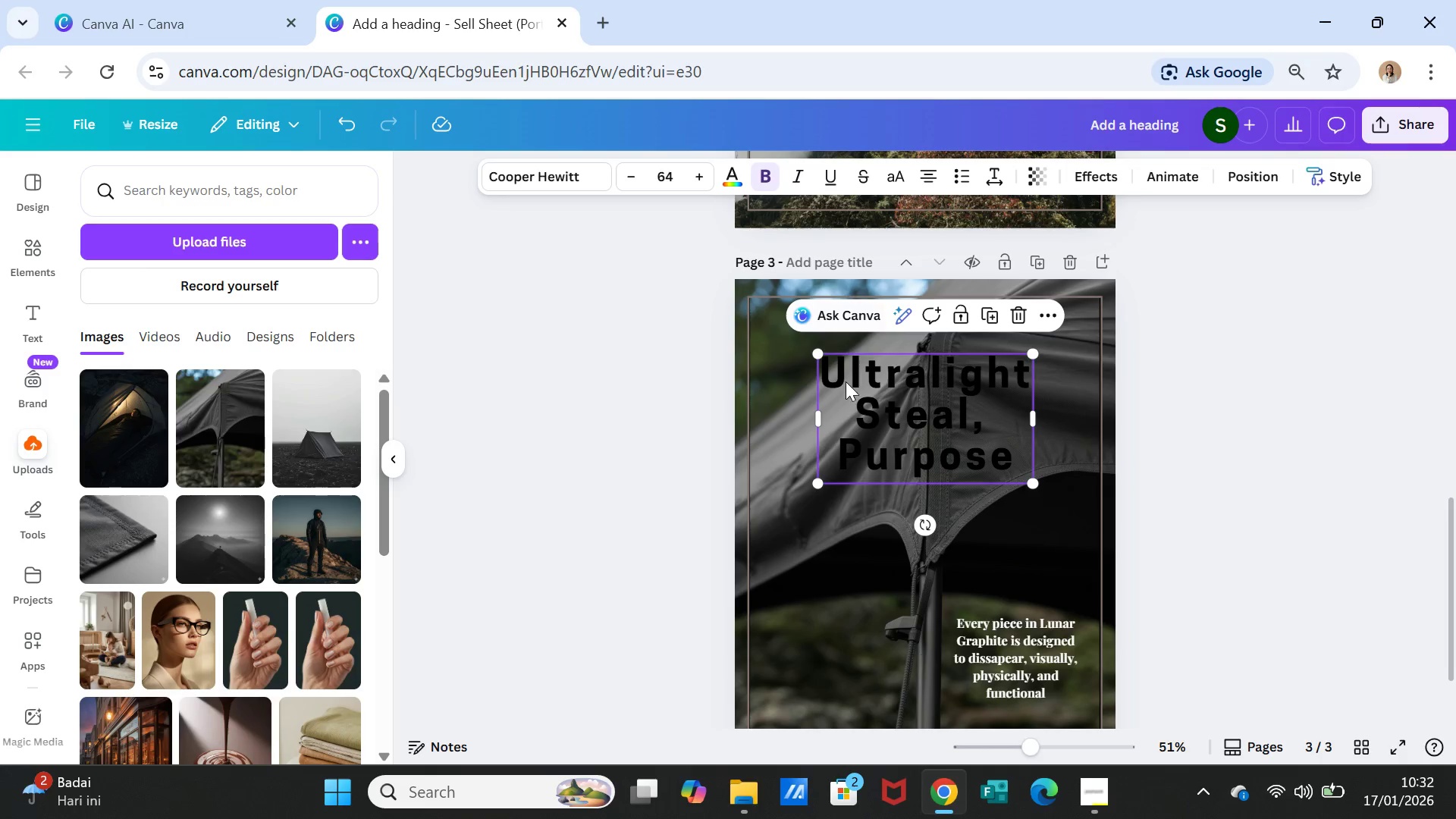 
double_click([870, 372])
 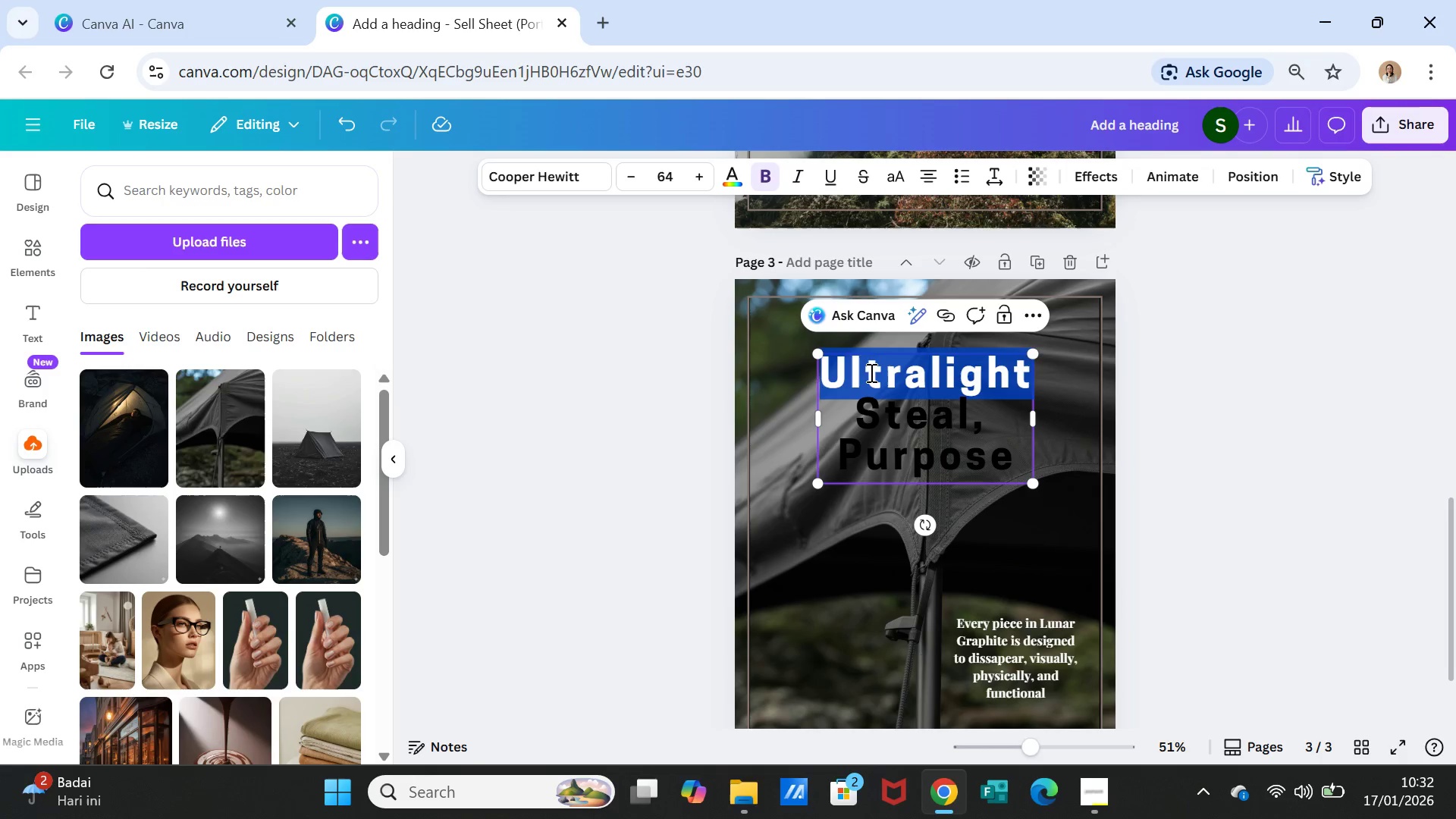 
triple_click([870, 372])
 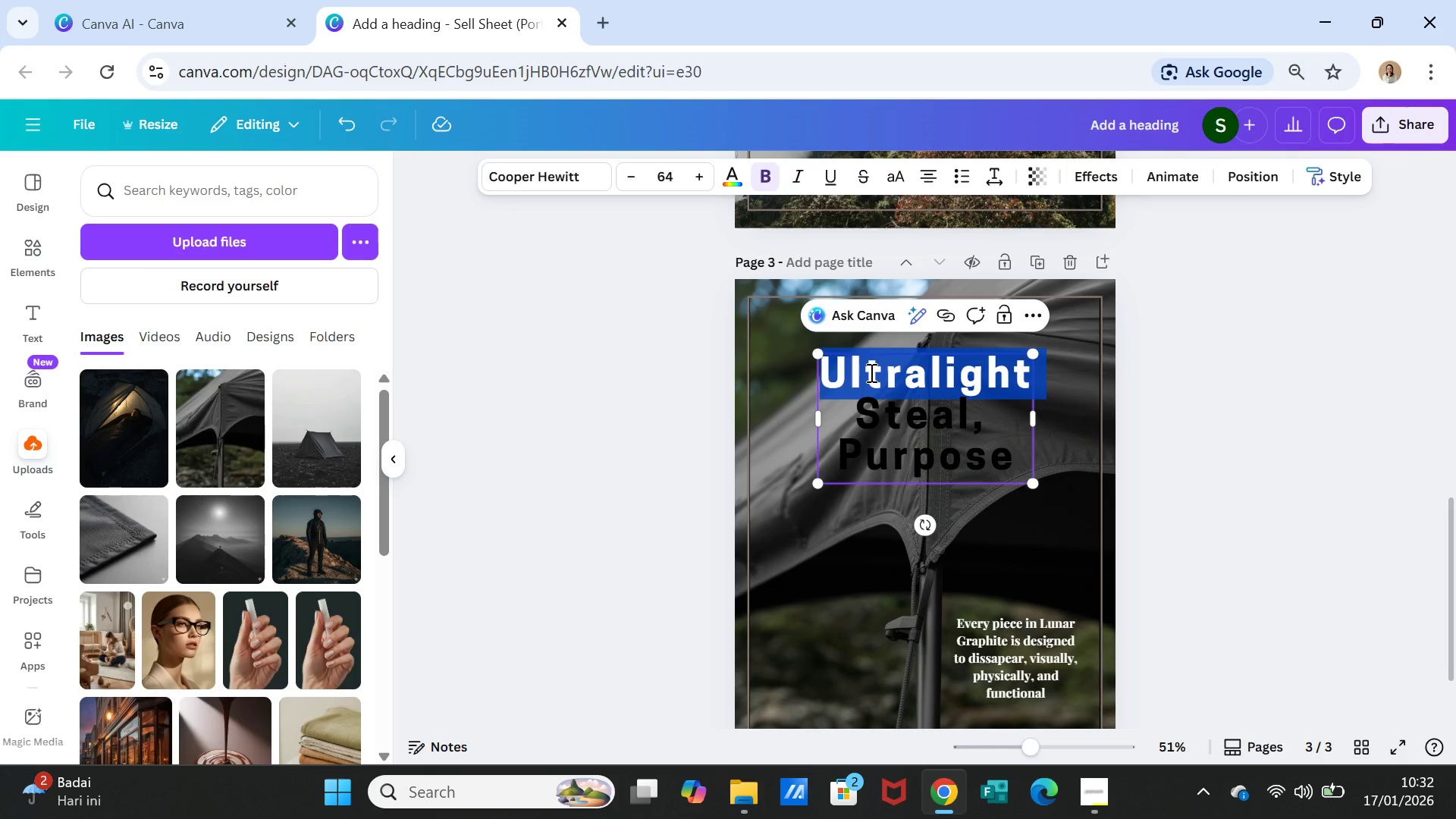 
key(Shift+ArrowDown)
 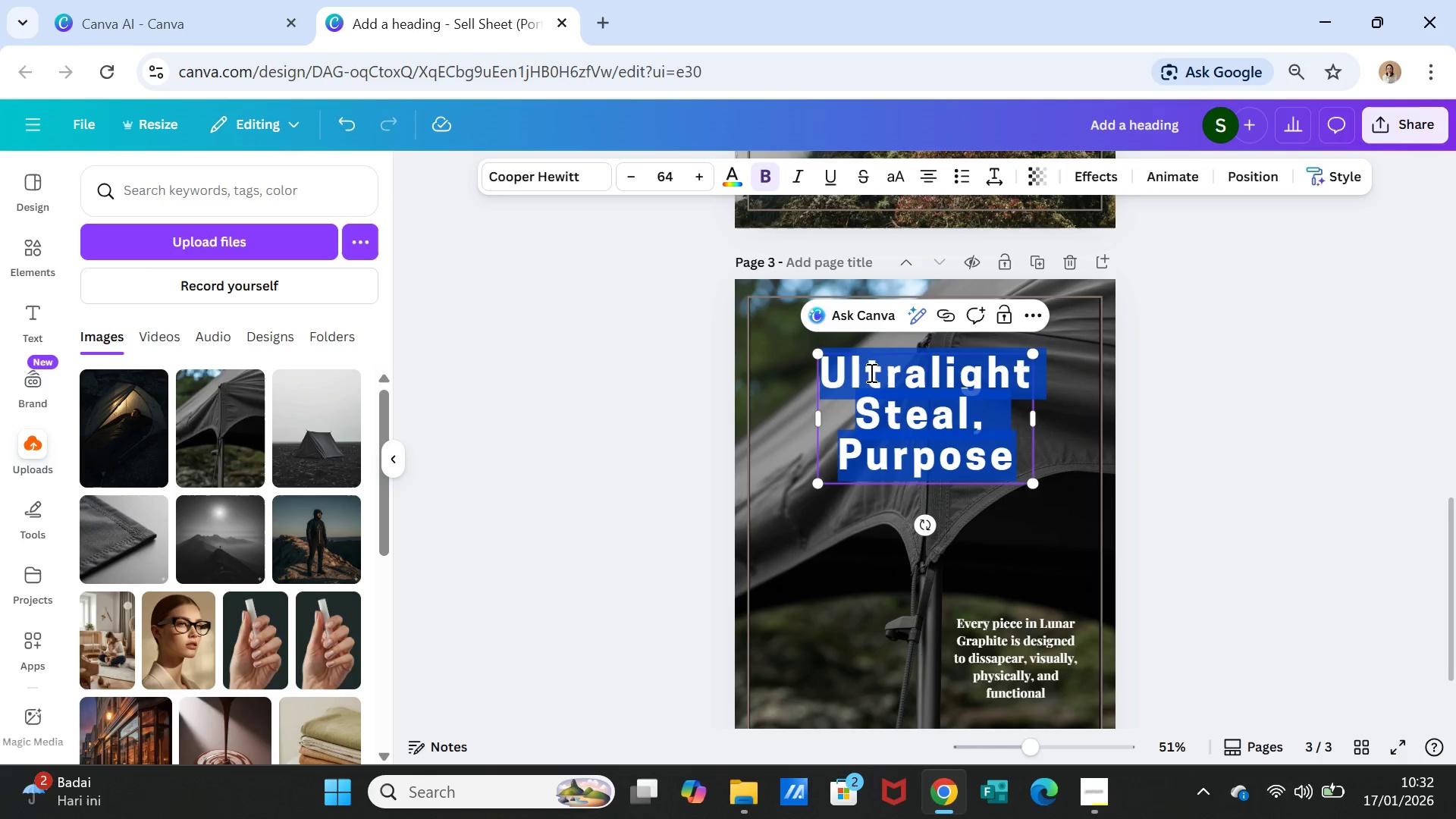 
key(Shift+ArrowDown)
 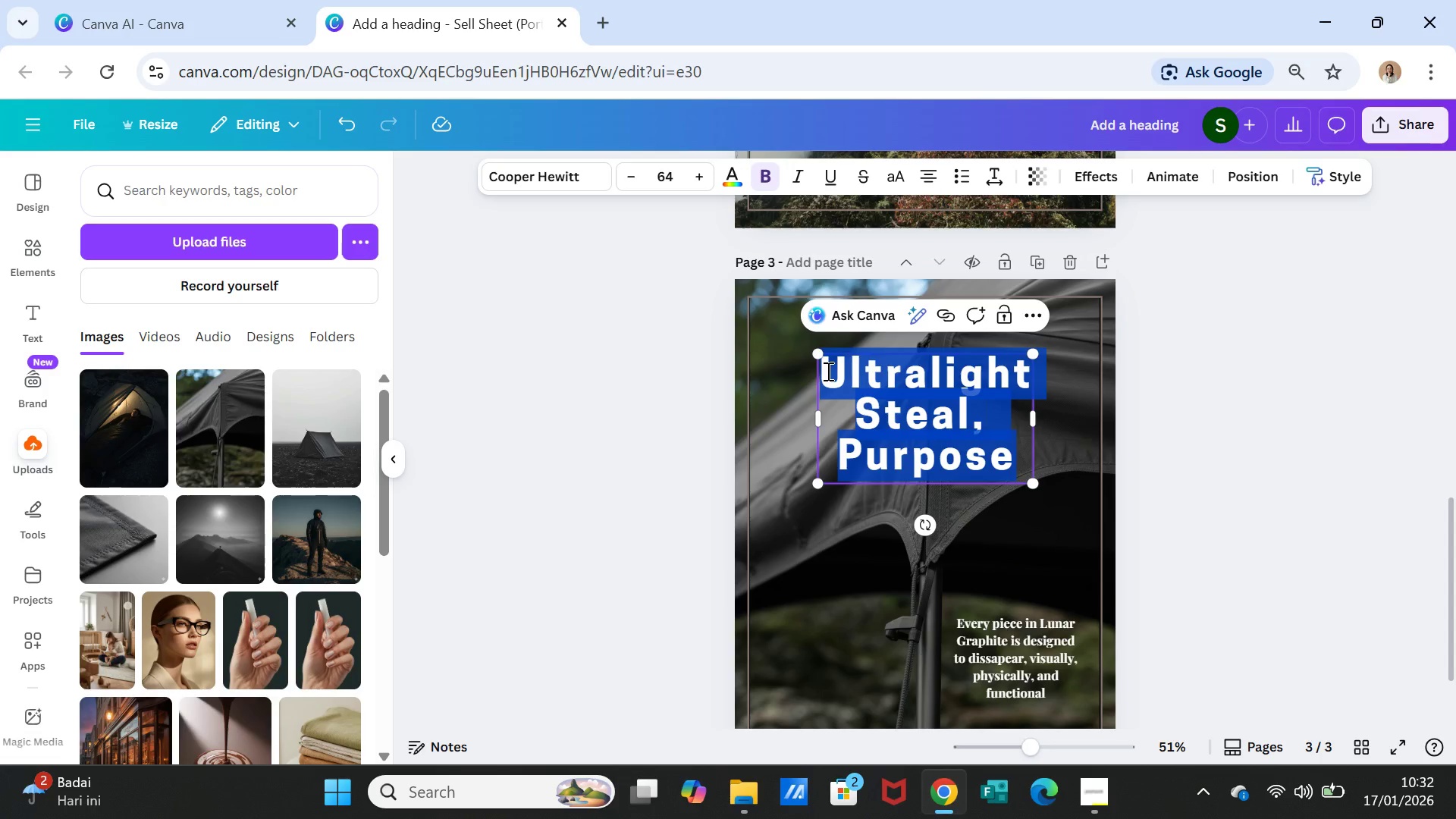 
wait(26.48)
 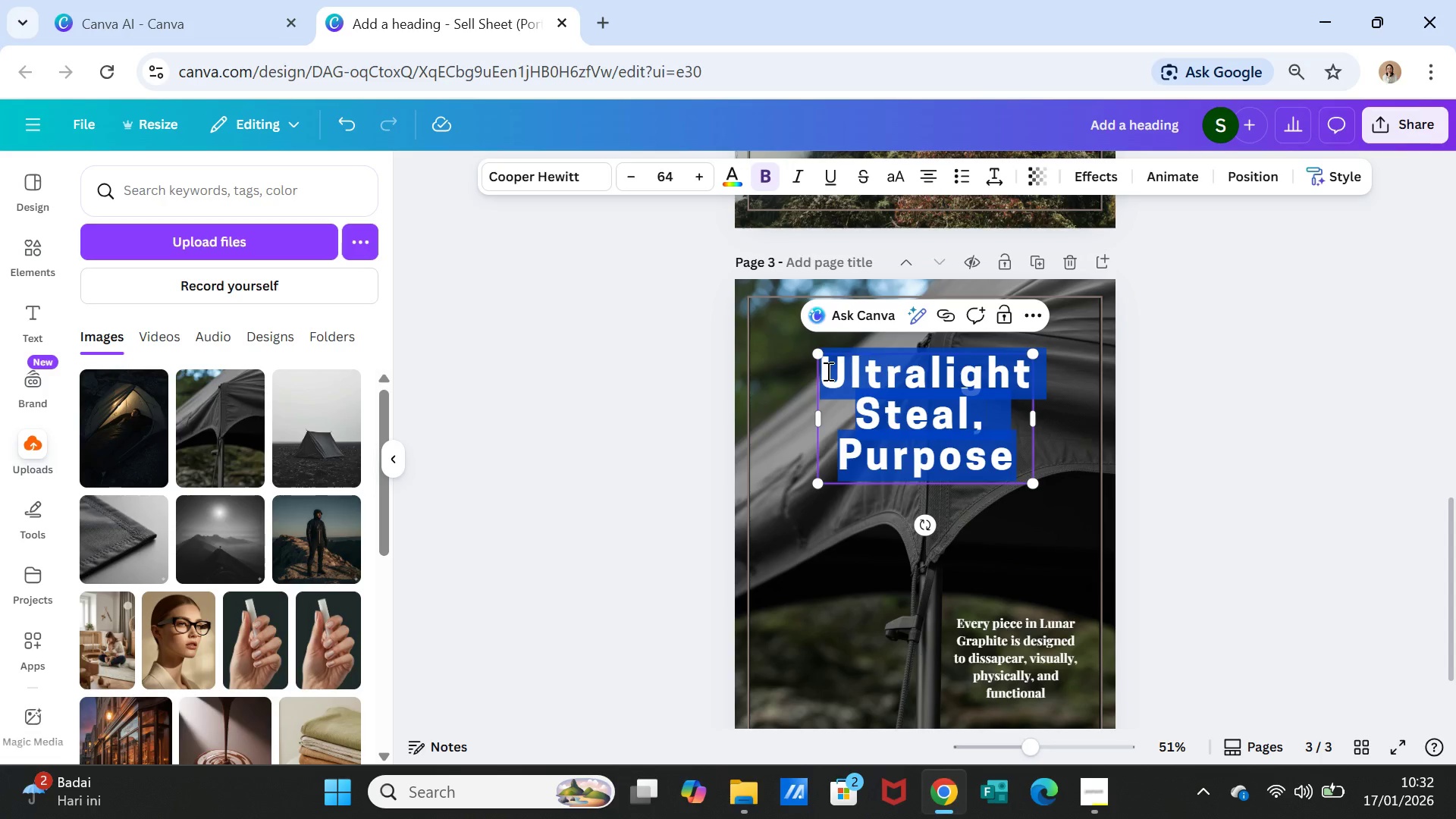 
left_click([727, 169])
 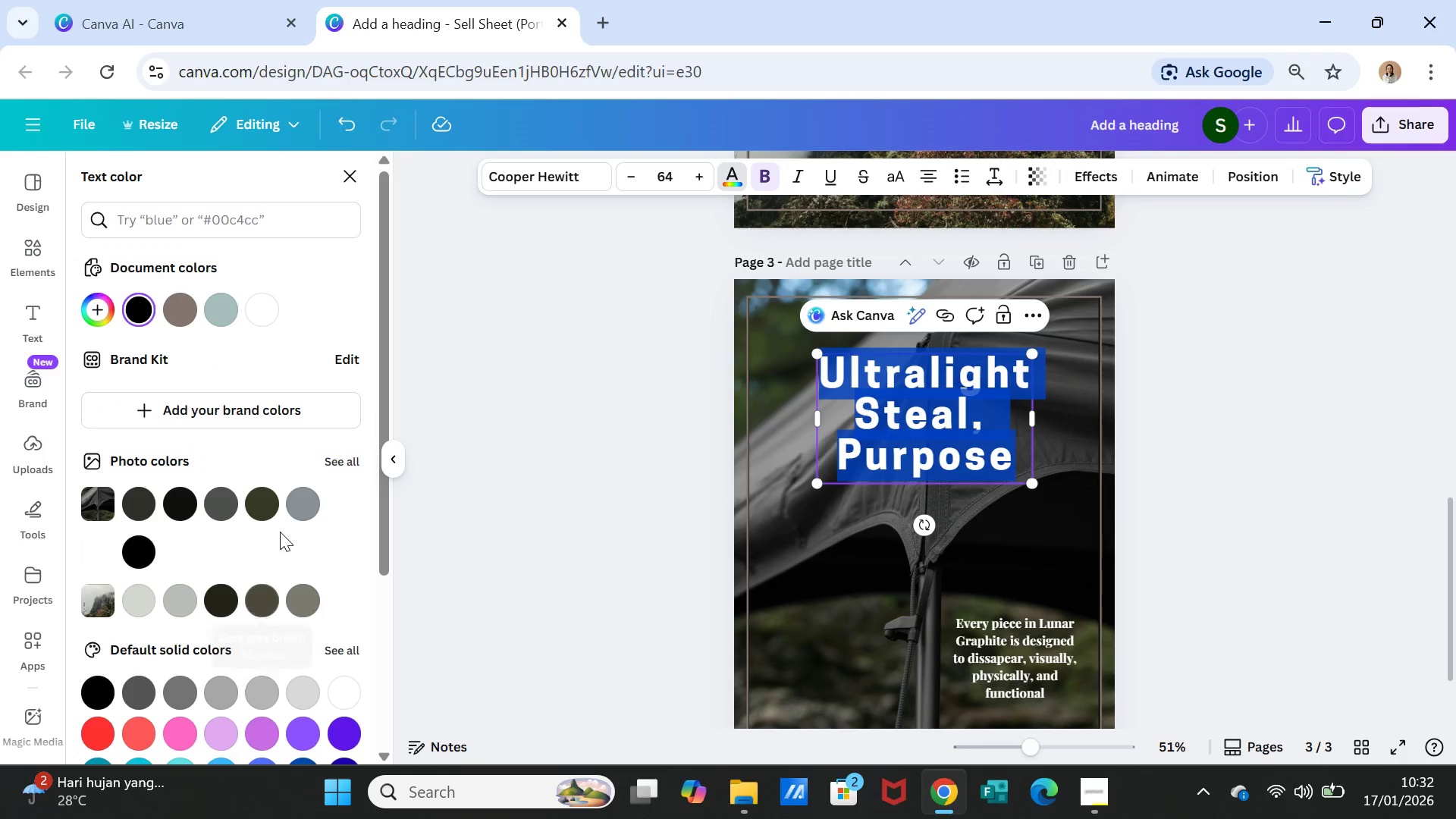 
left_click([313, 503])
 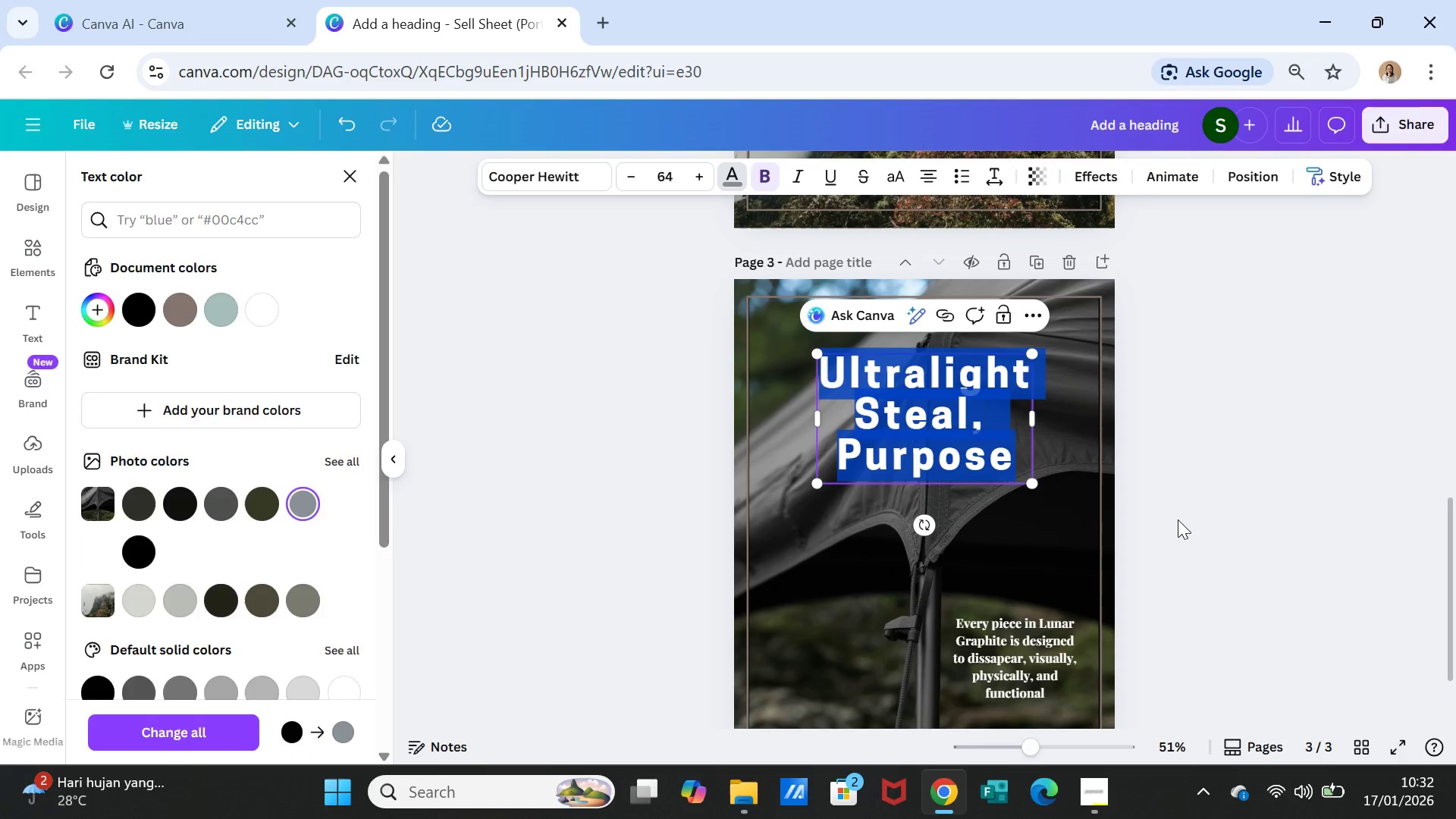 
double_click([1166, 519])
 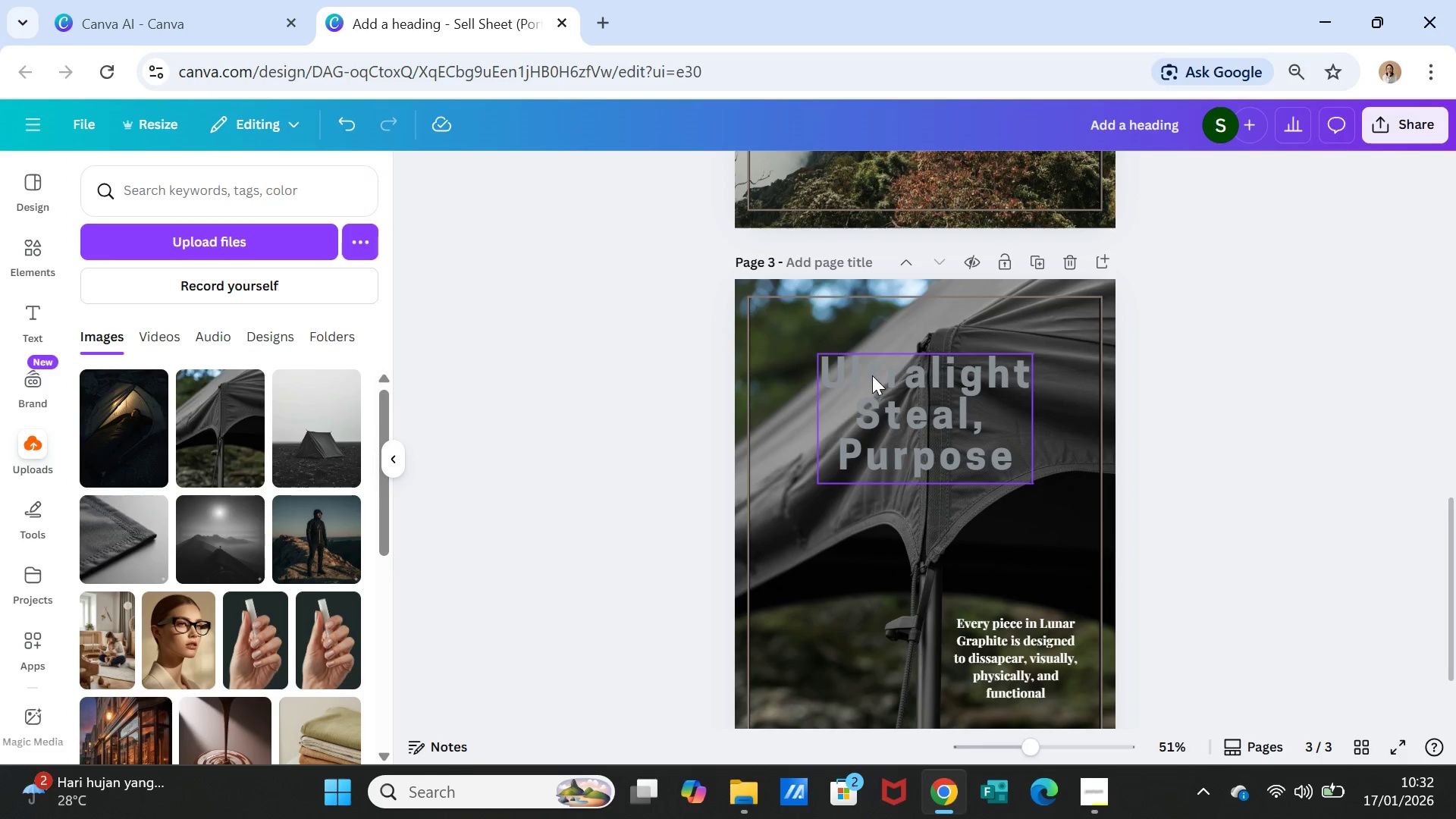 
double_click([872, 375])
 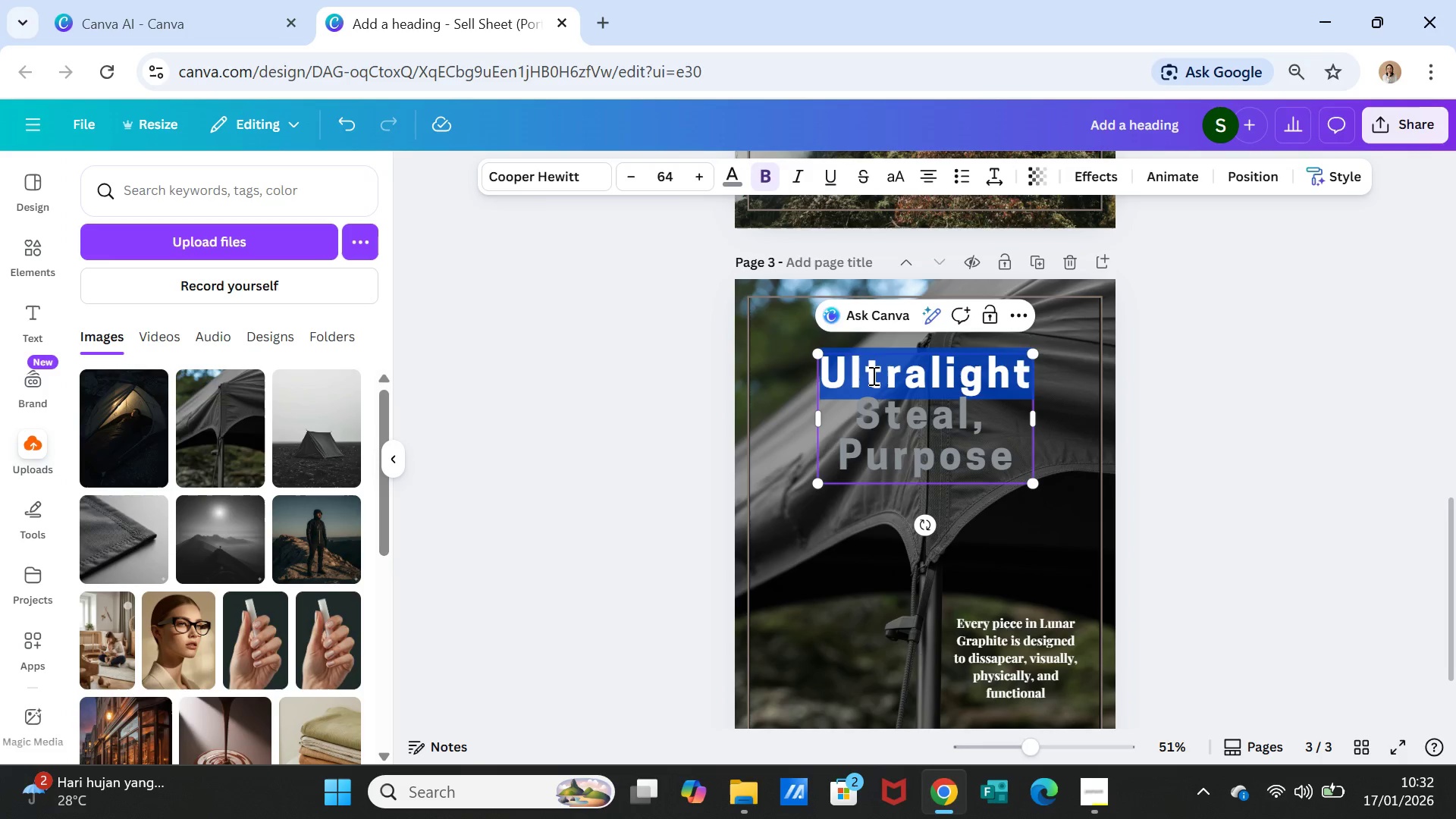 
triple_click([872, 375])
 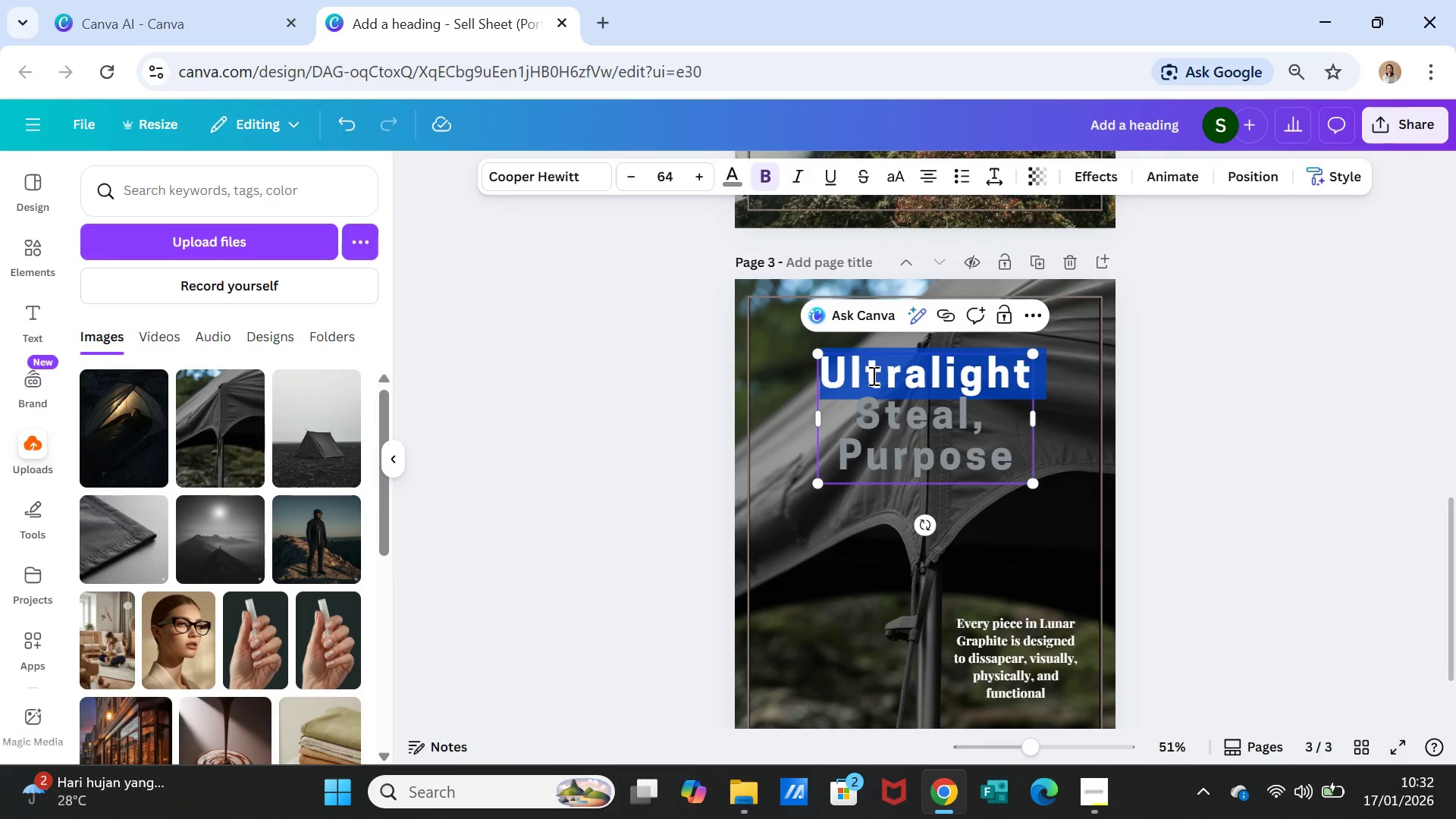 
key(Shift+ArrowDown)
 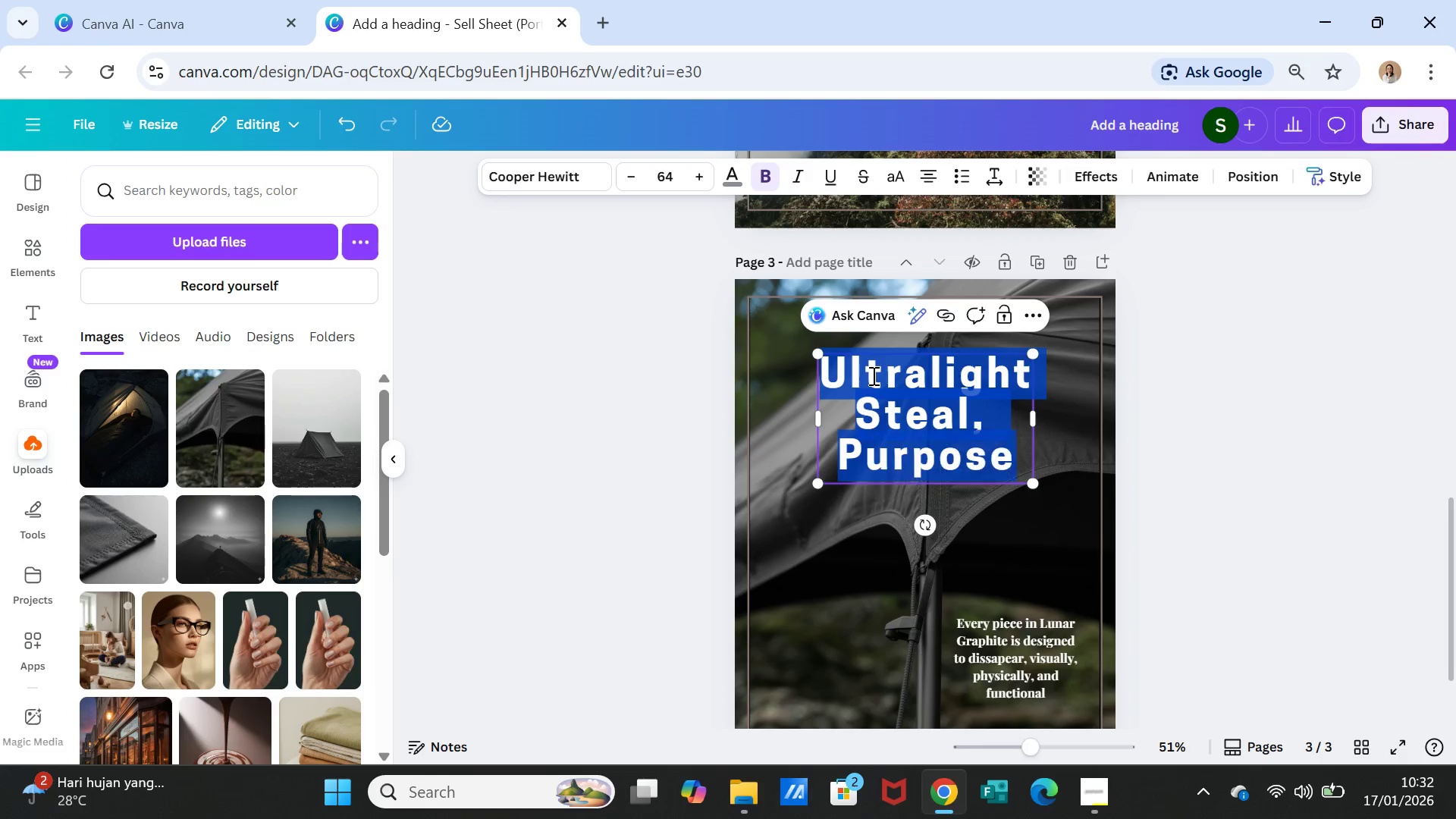 
key(Shift+ArrowDown)
 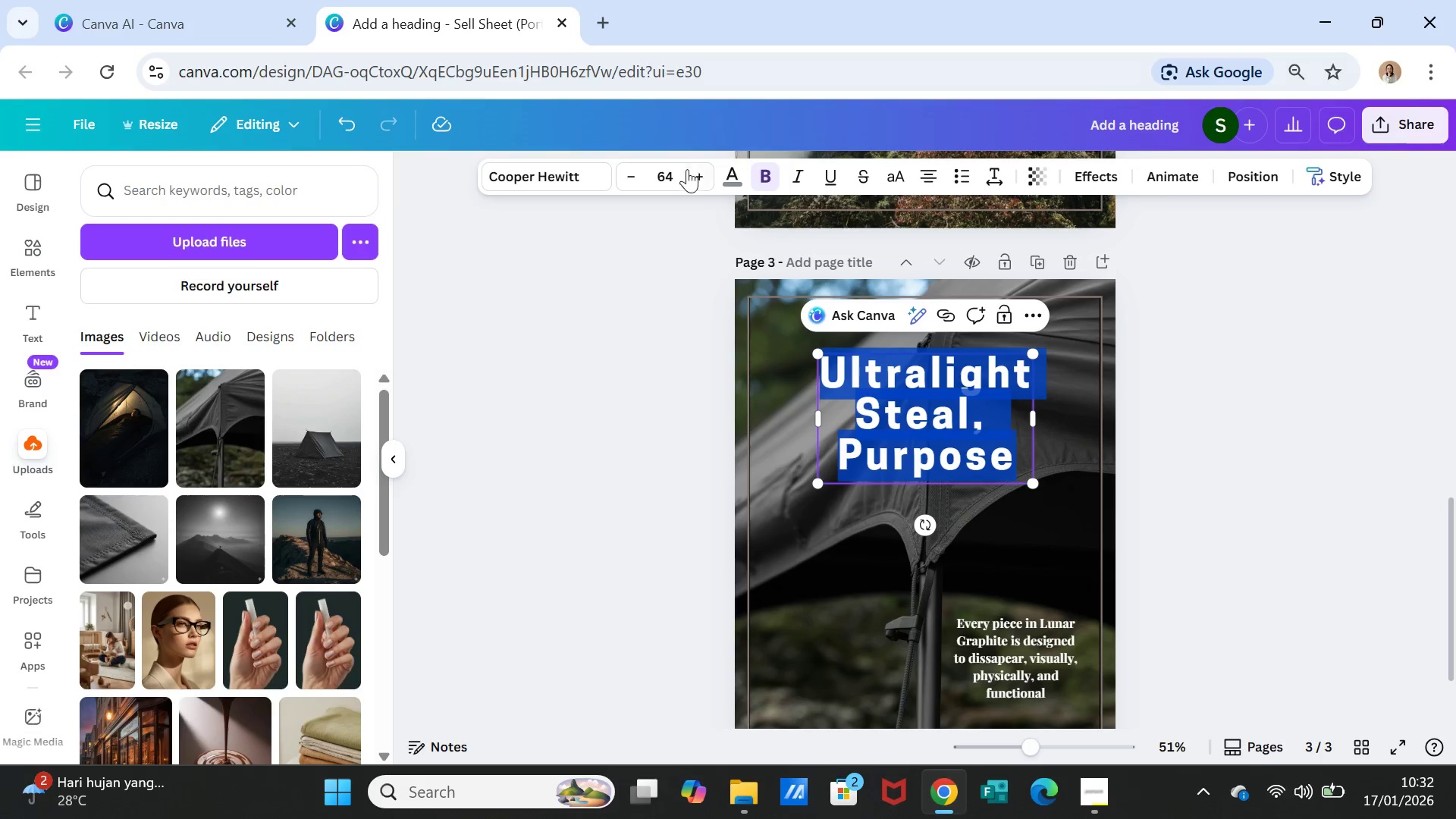 
left_click([731, 184])
 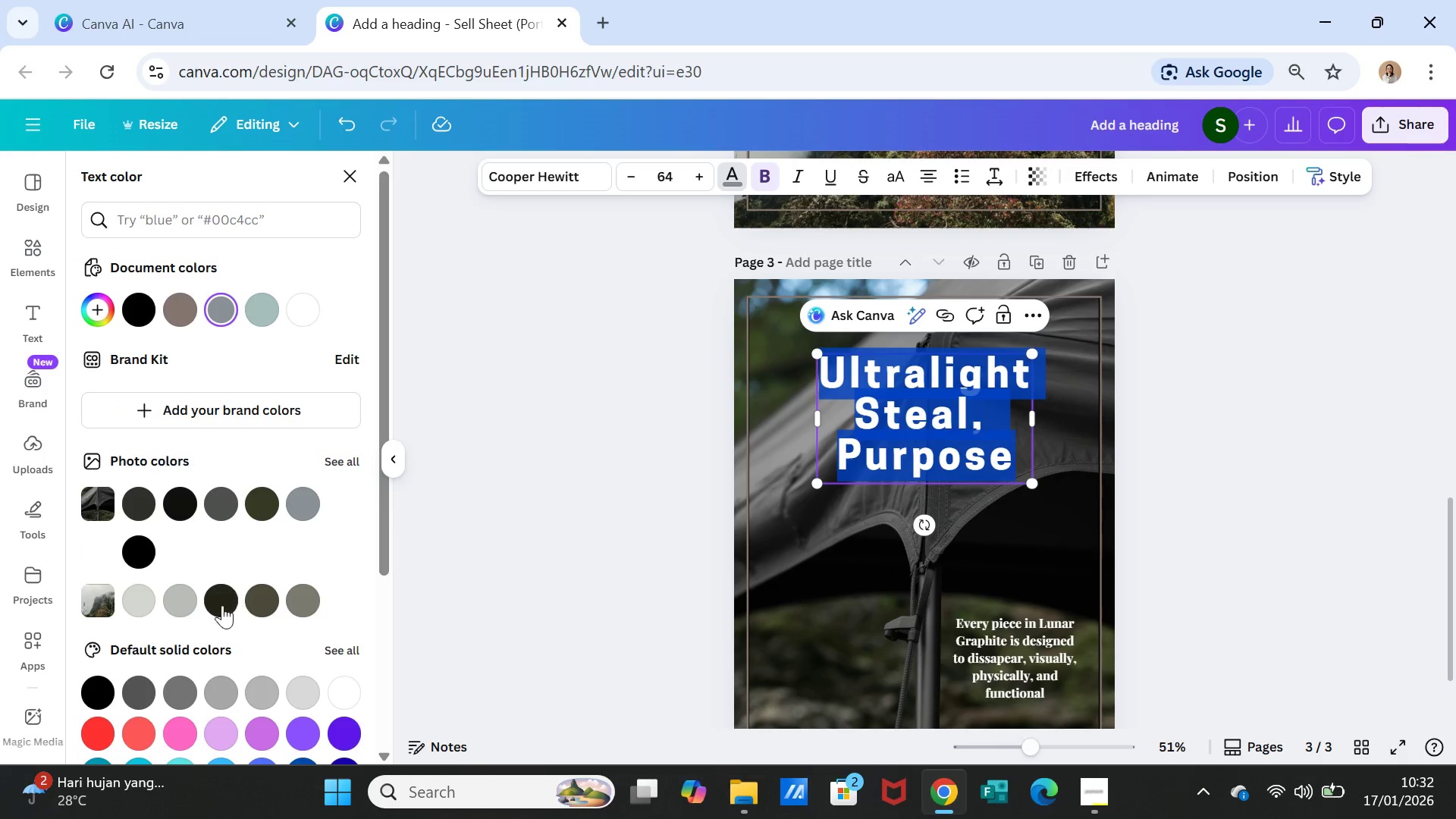 
left_click([168, 602])
 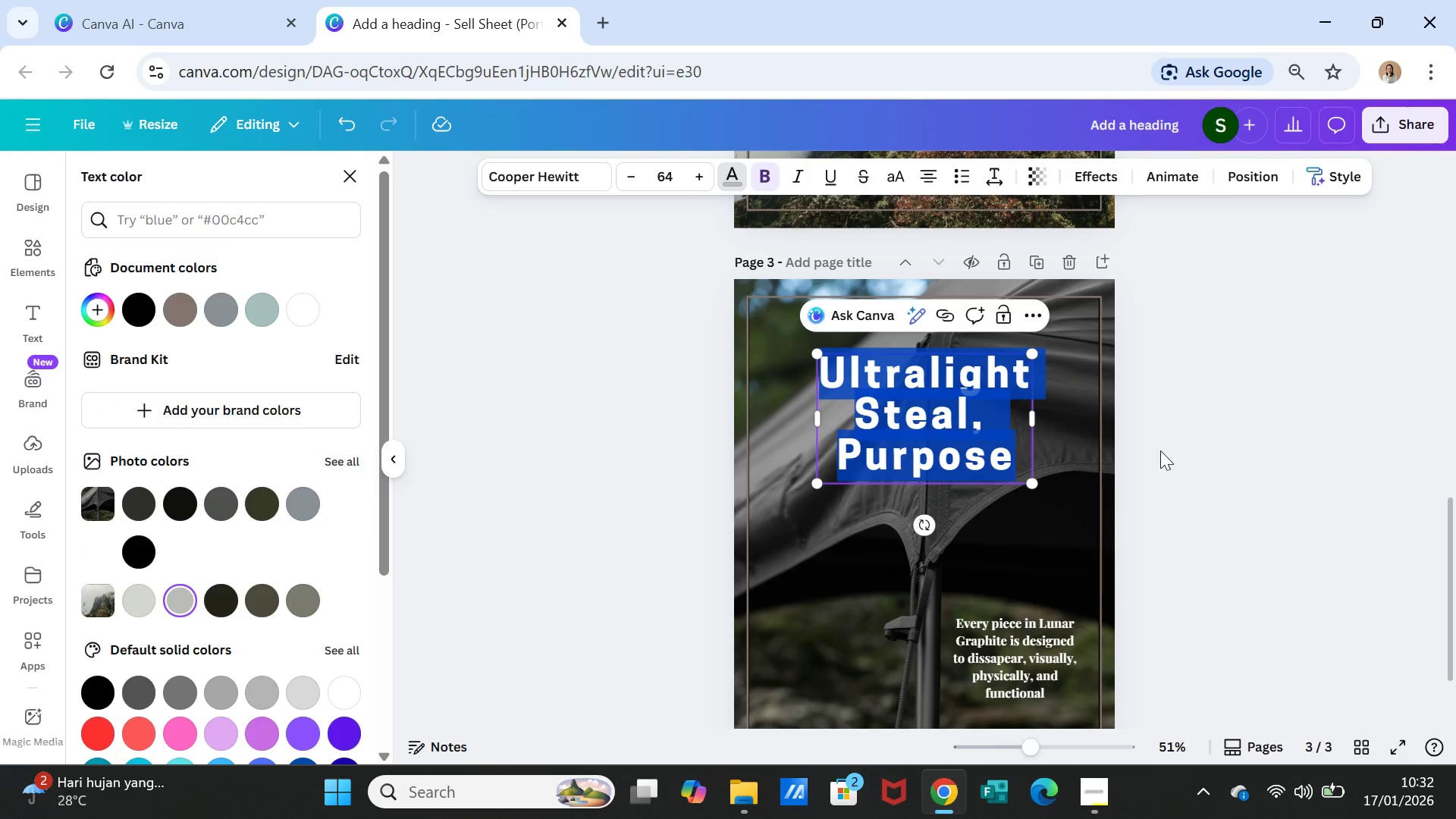 
double_click([1144, 450])
 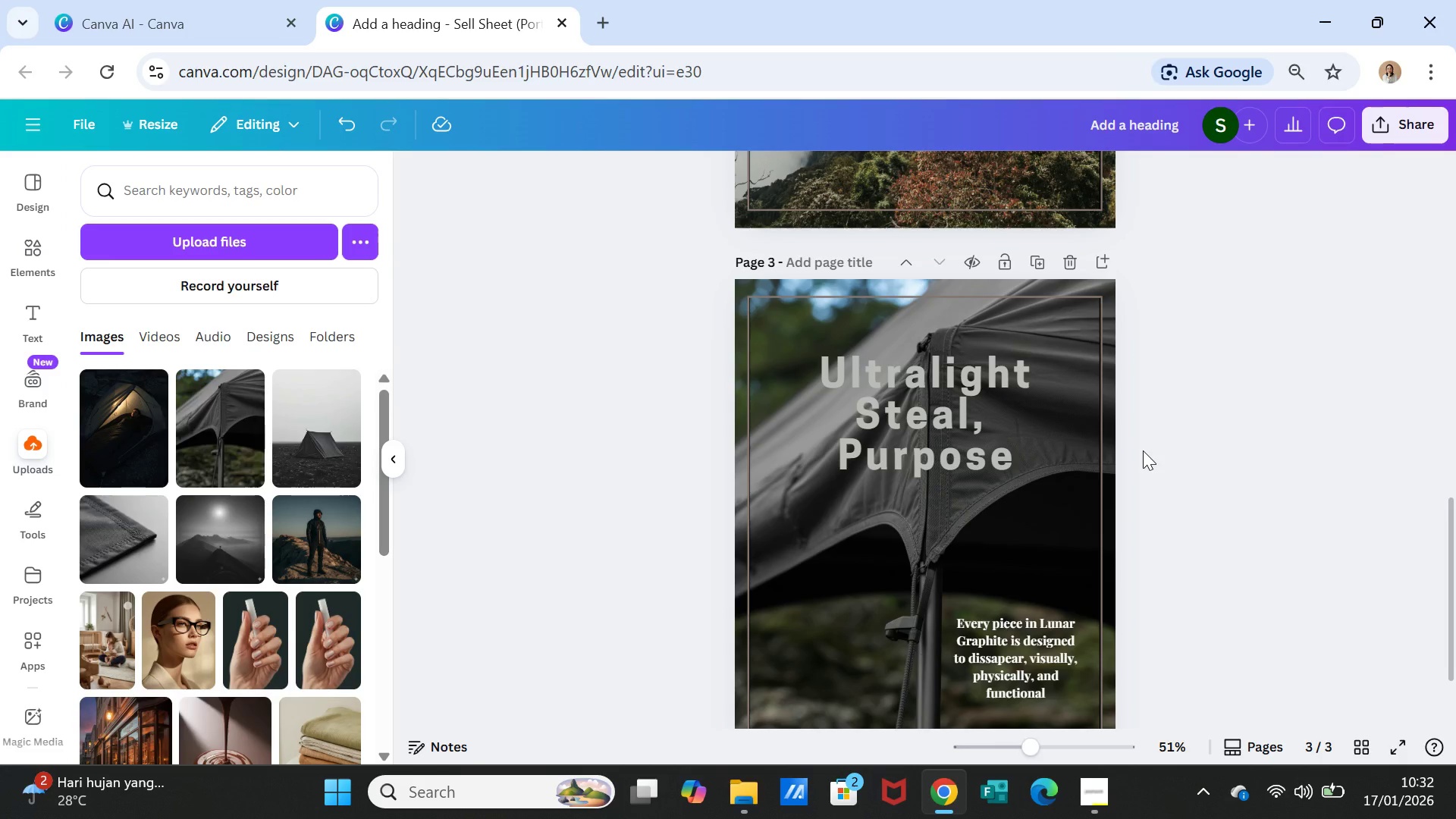 
scroll: coordinate [1143, 450], scroll_direction: down, amount: 2.0
 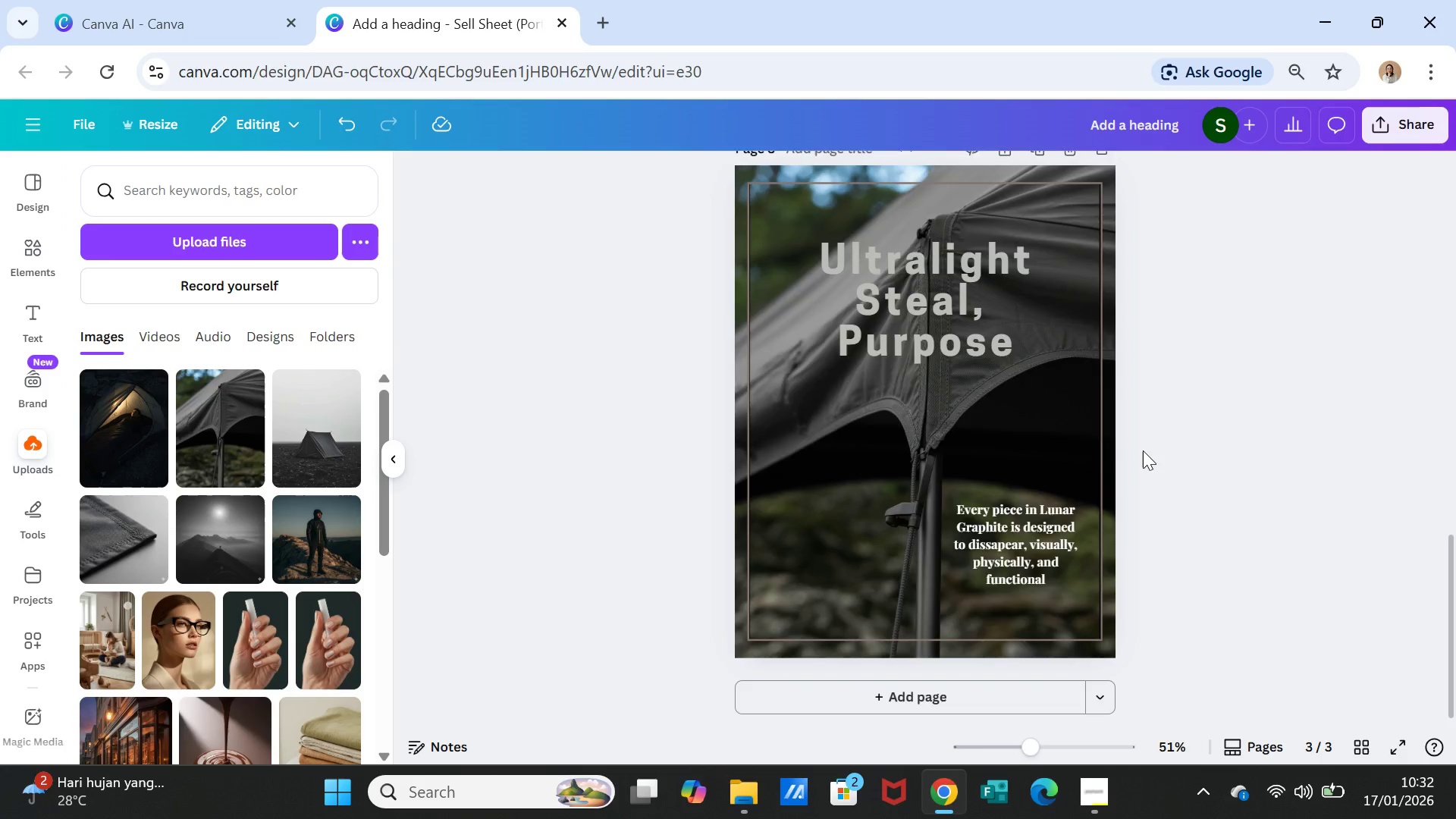 
scroll: coordinate [1143, 450], scroll_direction: up, amount: 1.0
 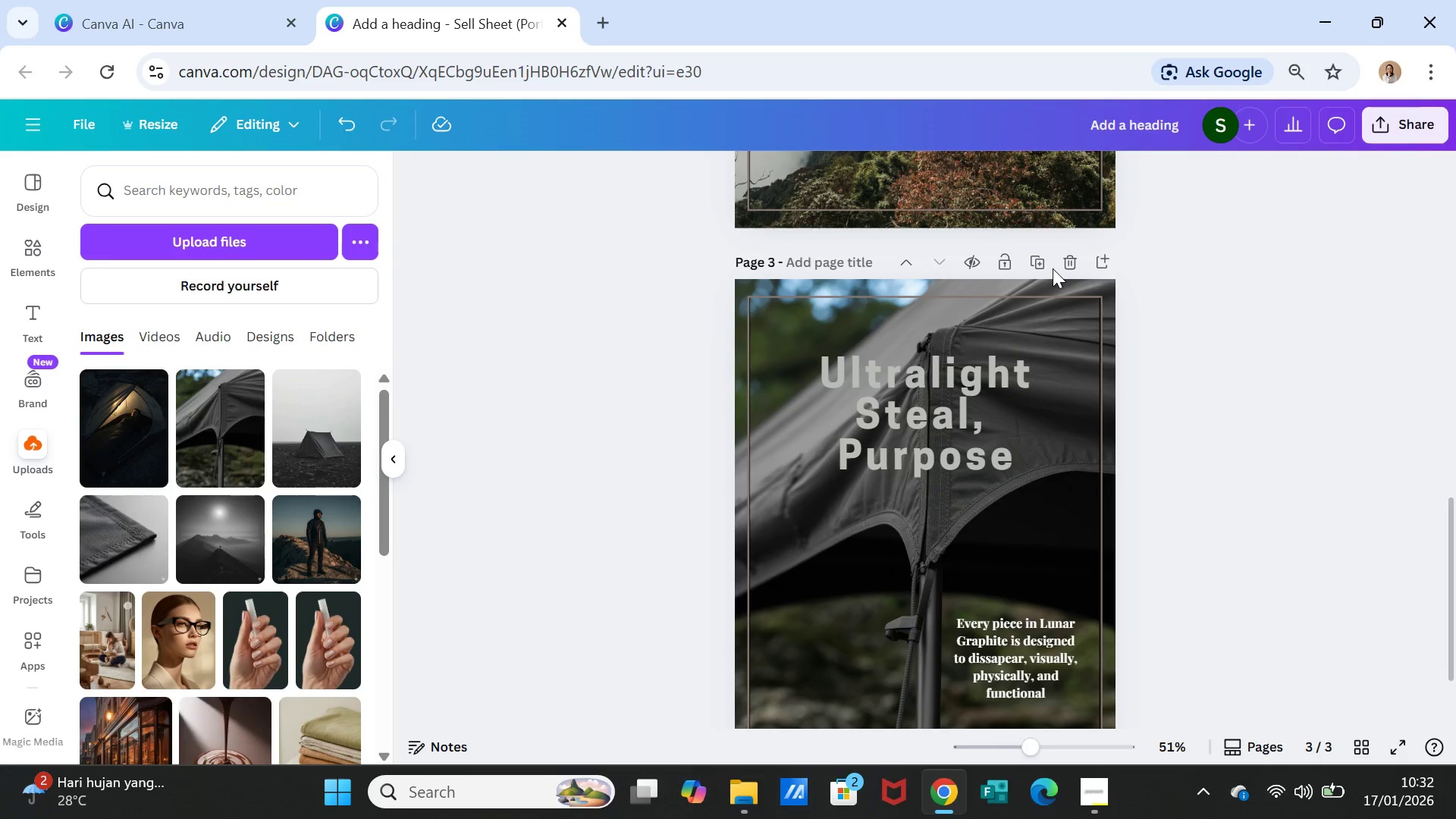 
left_click([1031, 255])
 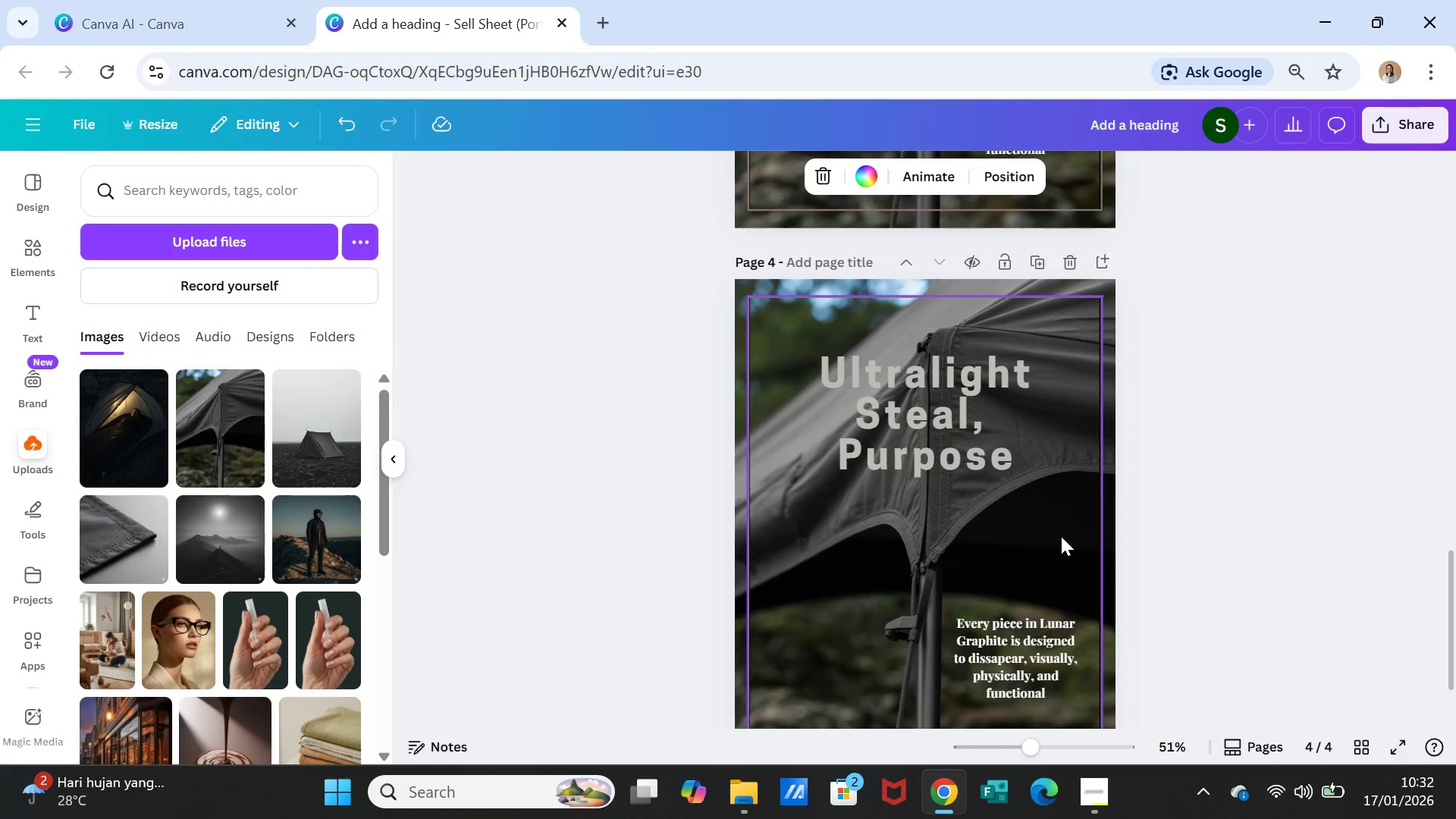 
left_click([1109, 557])
 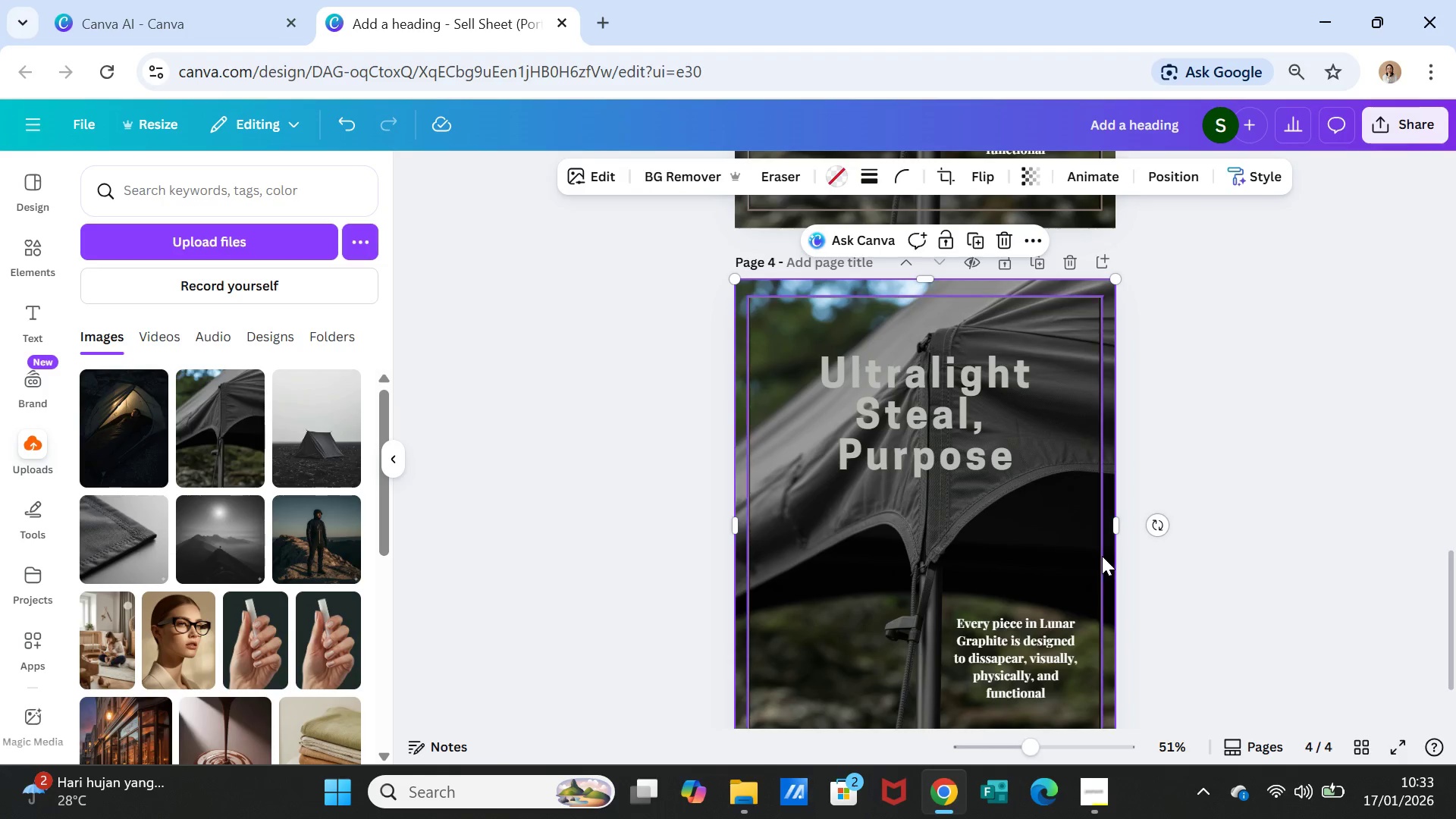 
key(Delete)
 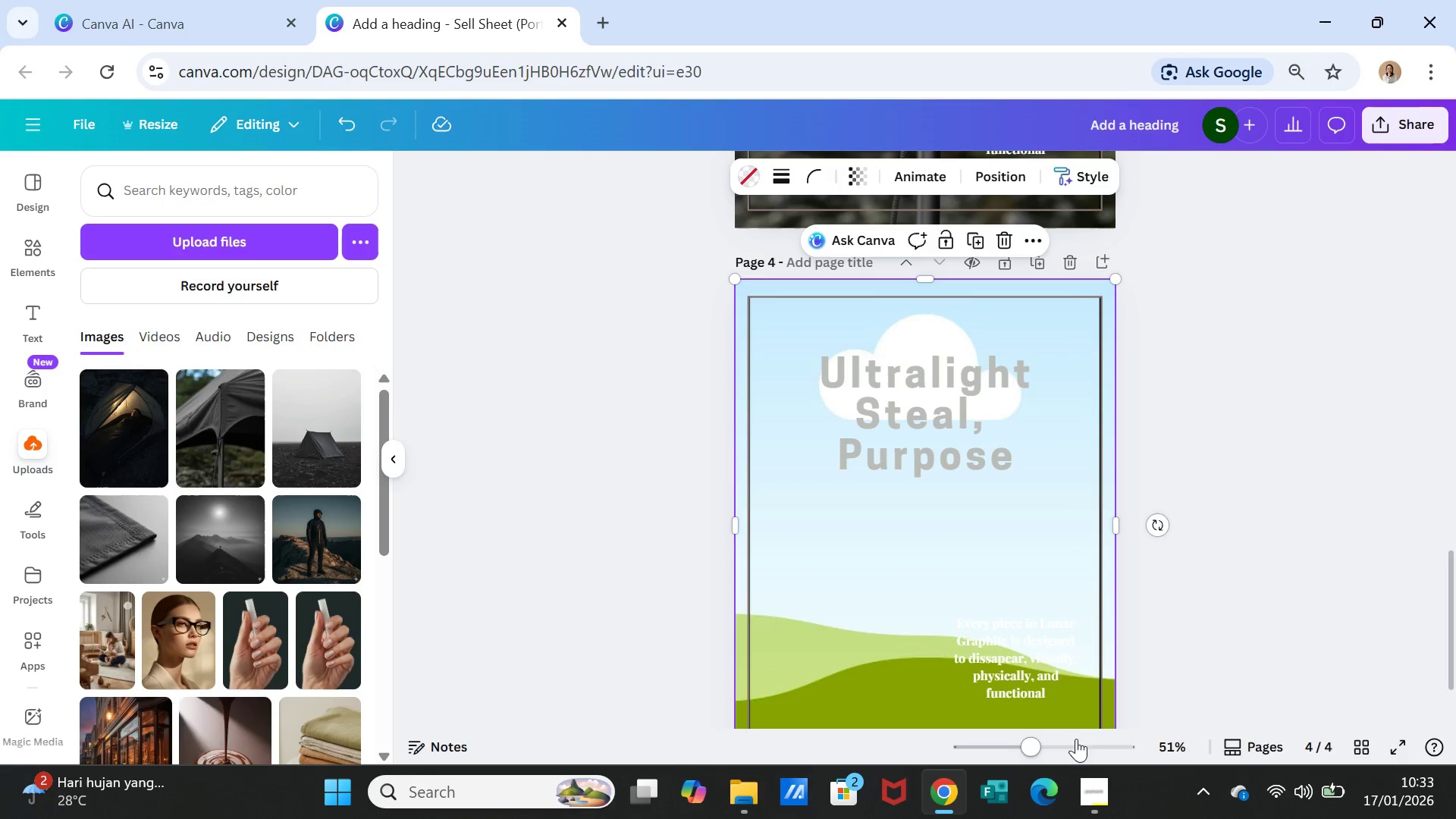 
left_click([1058, 617])
 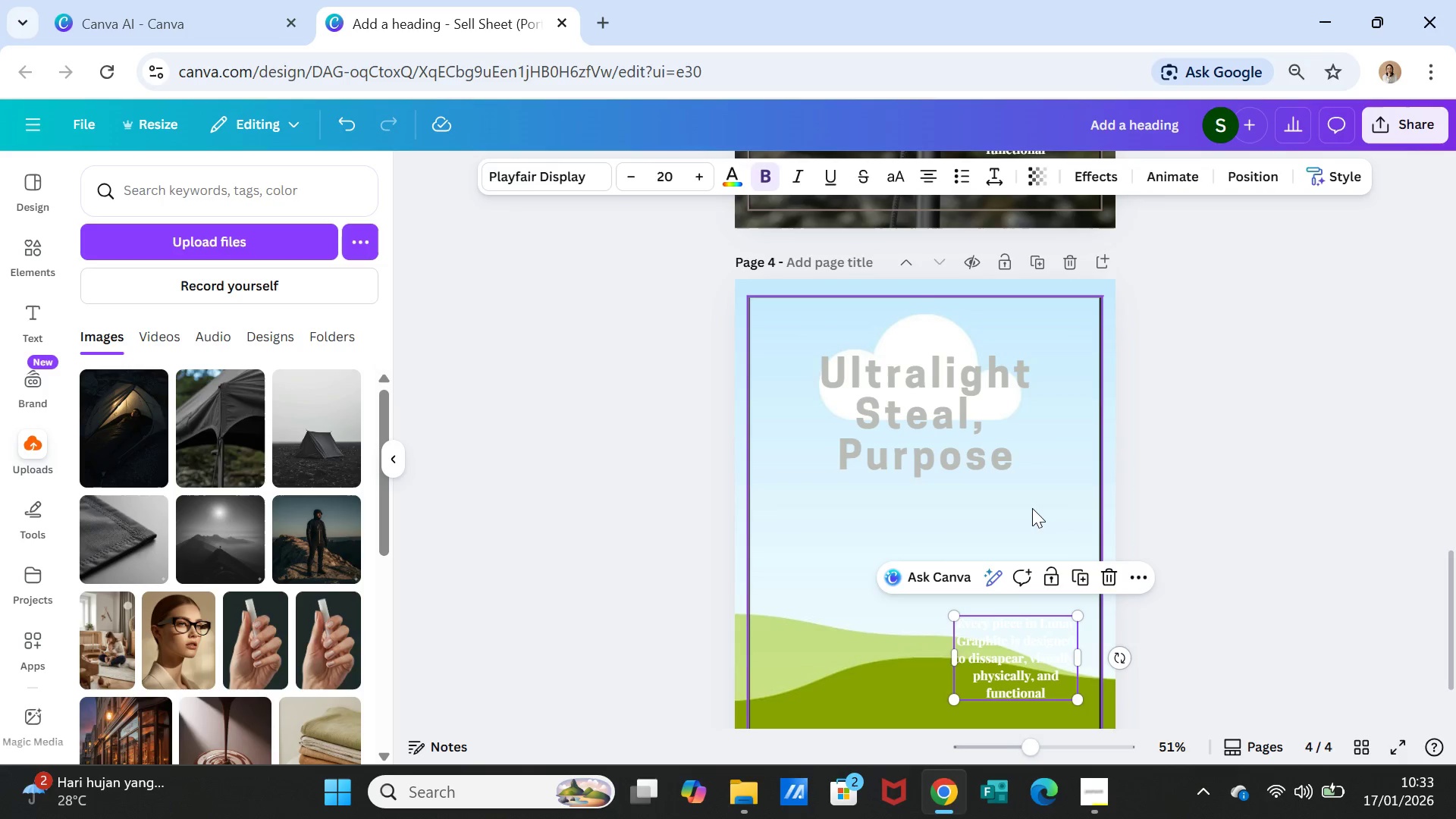 
left_click([1032, 508])
 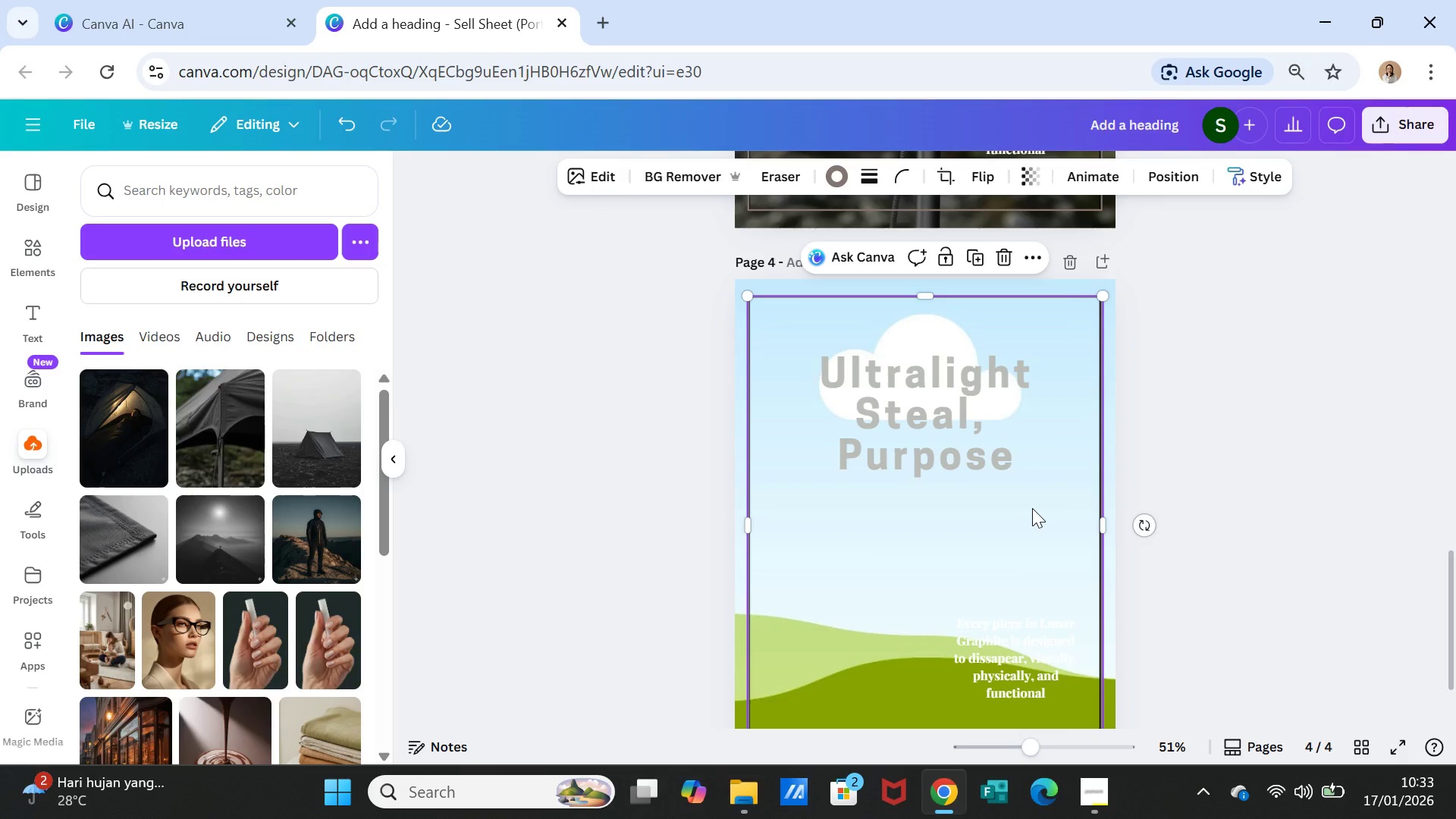 
key(Delete)
 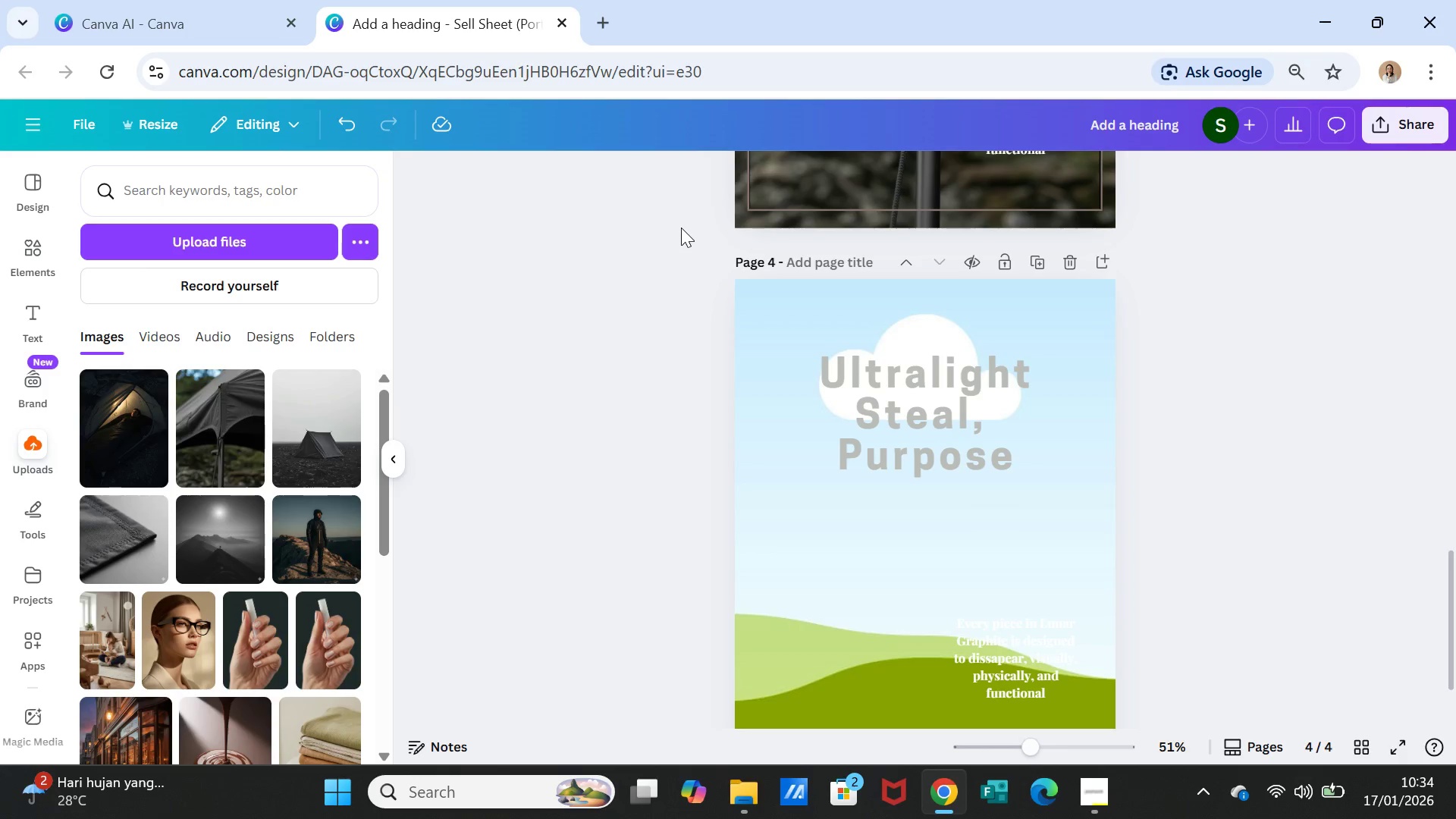 
wait(67.34)
 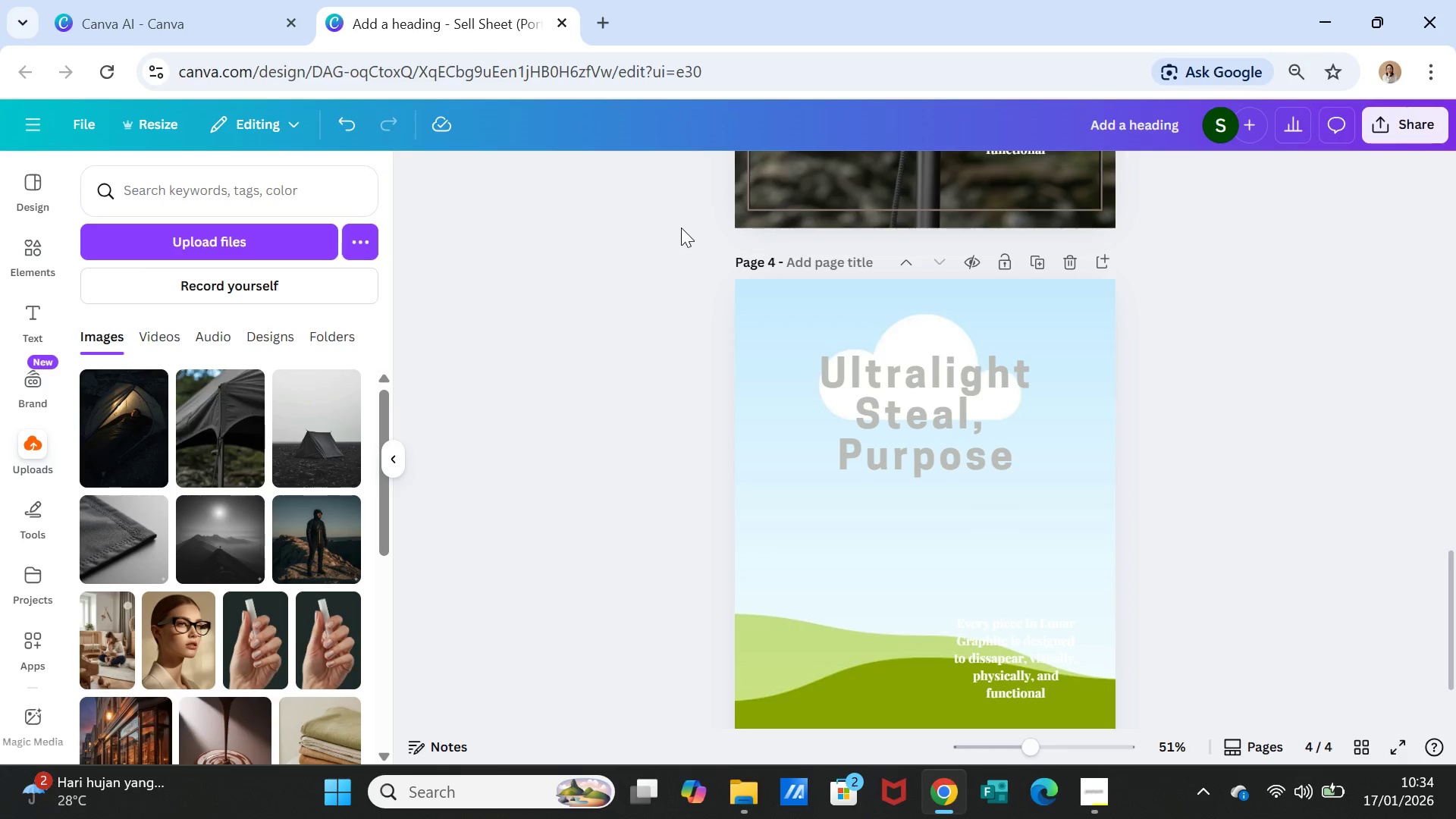 
left_click([184, 23])
 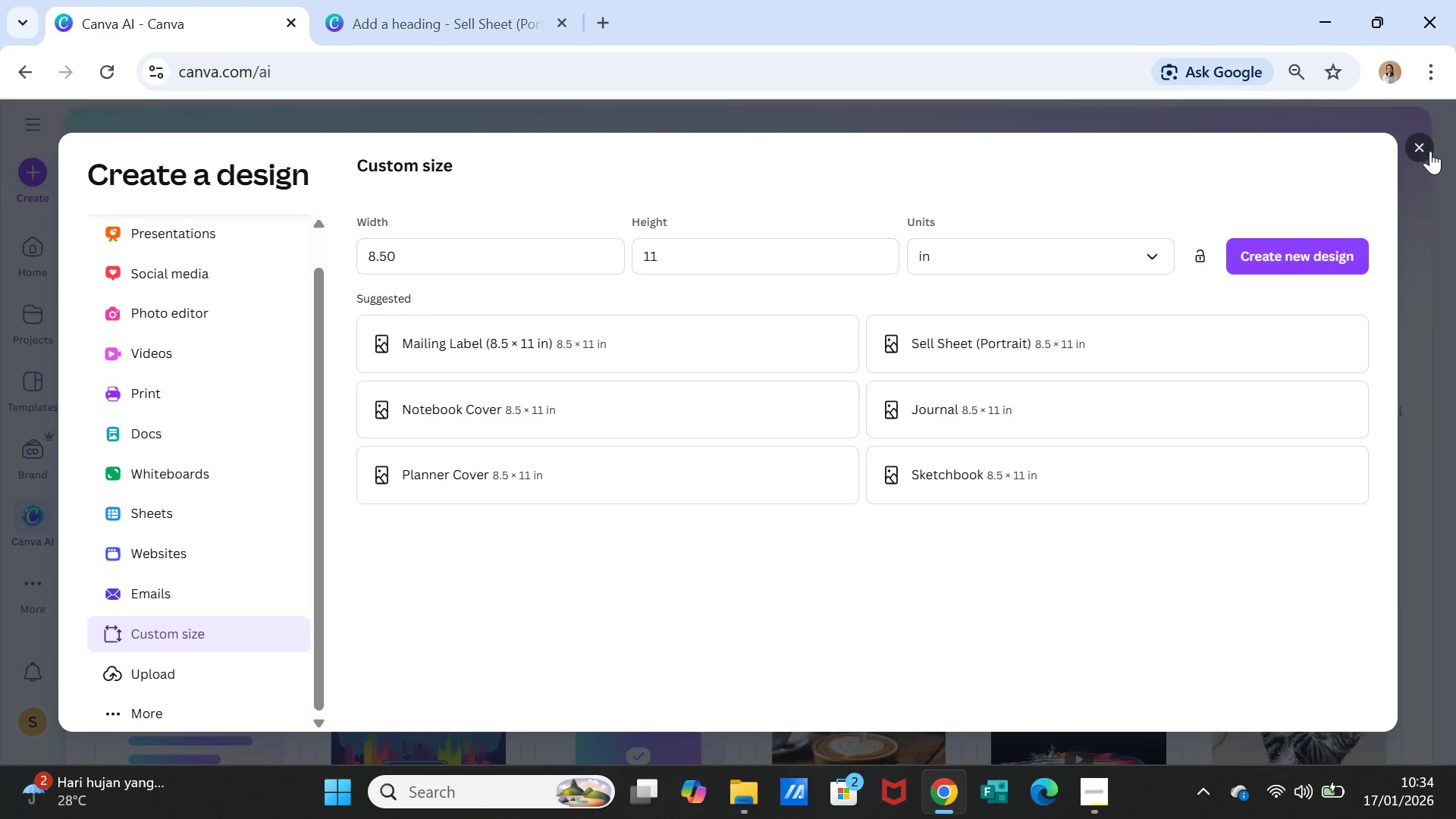 
left_click([1430, 151])
 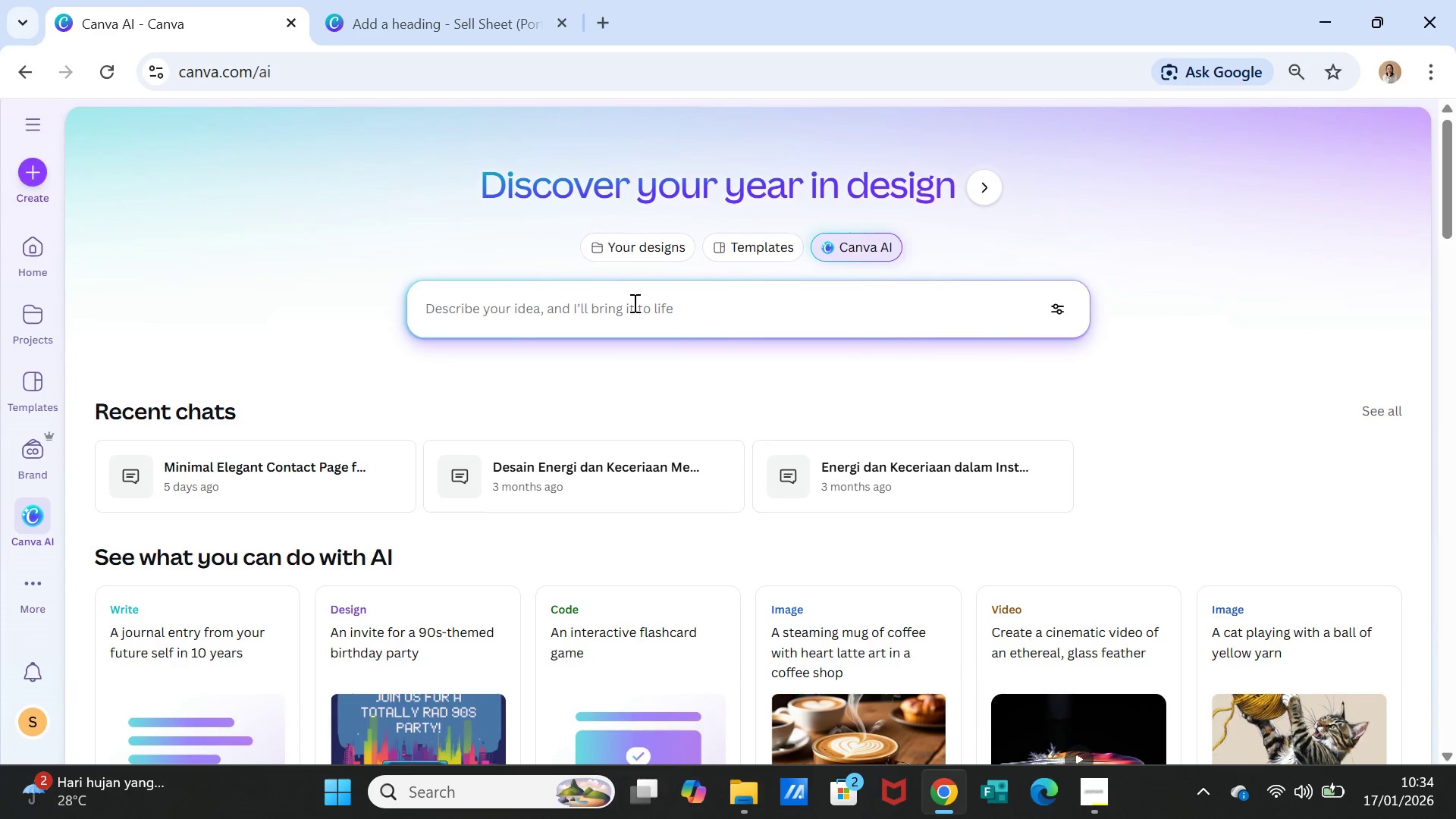 
left_click([633, 303])
 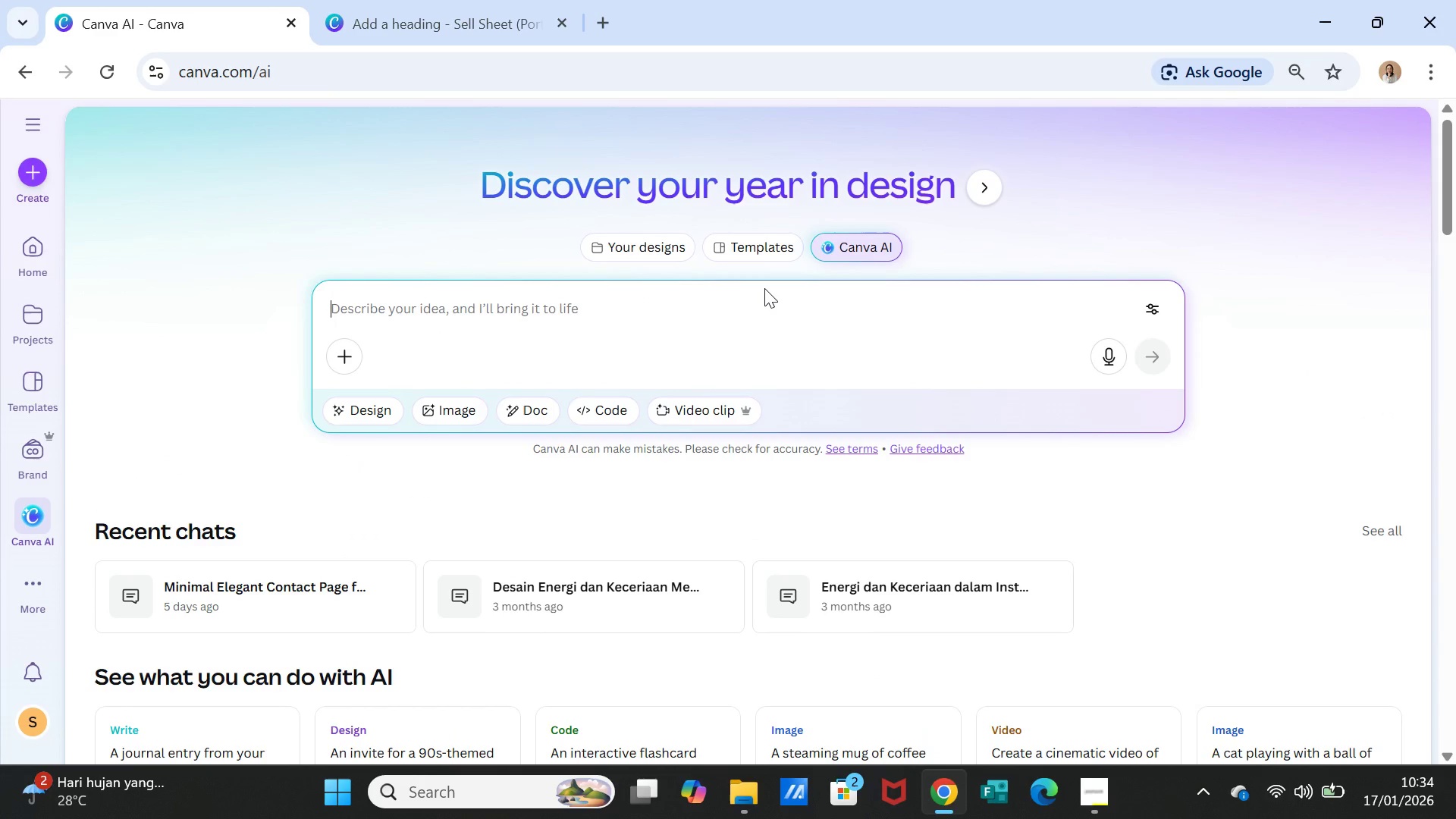 
type(minimalist ten r)
key(Backspace)
key(Backspace)
 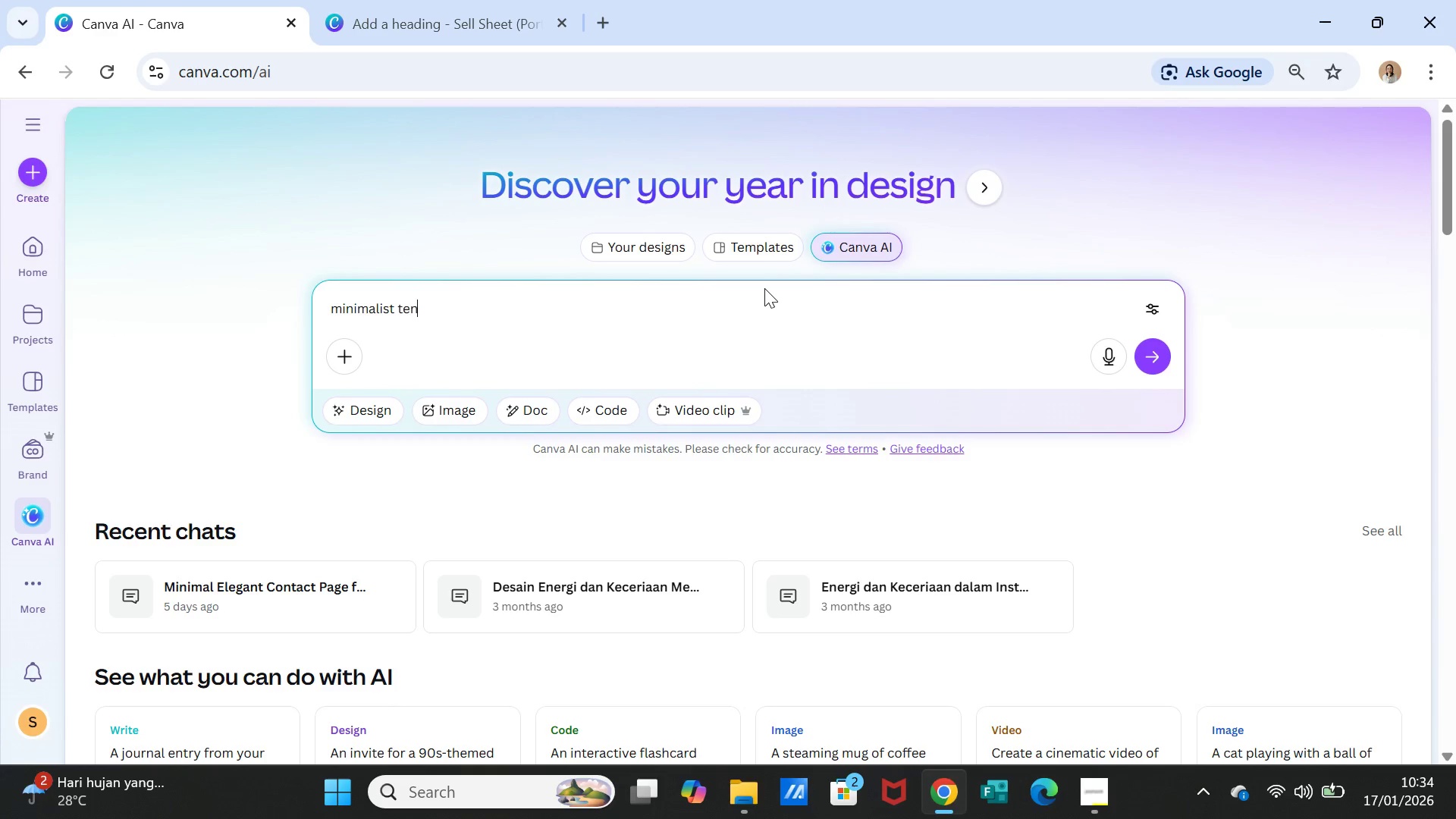 
type(t on rocky terrain, graphite tones, natural overcast light, slight imperction in setup, editorial outdoor shot, subtle huig)
key(Backspace)
key(Backspace)
key(Backspace)
type(ighlight)
 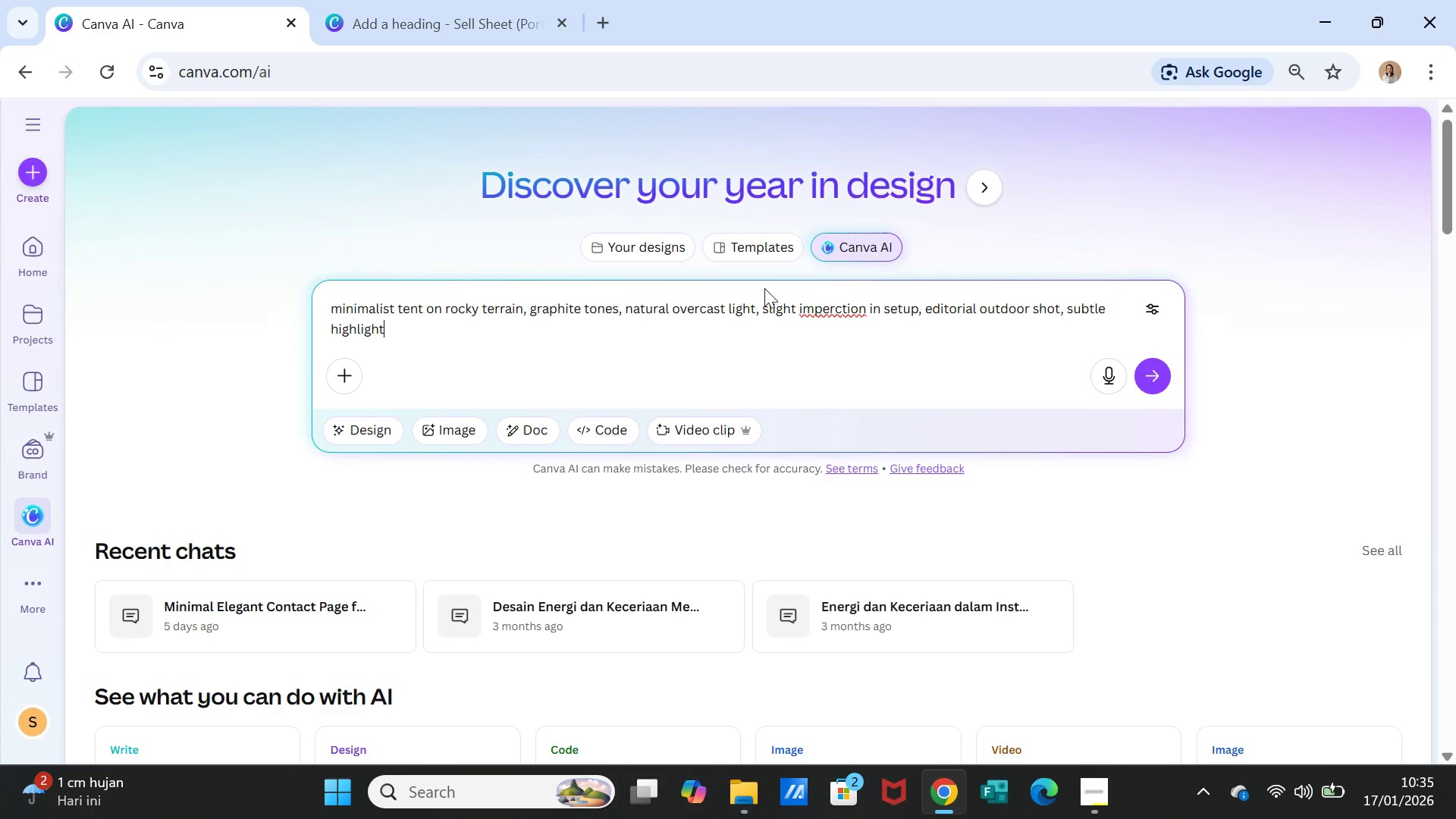 
type( om)
key(Backspace)
type(n structure)
 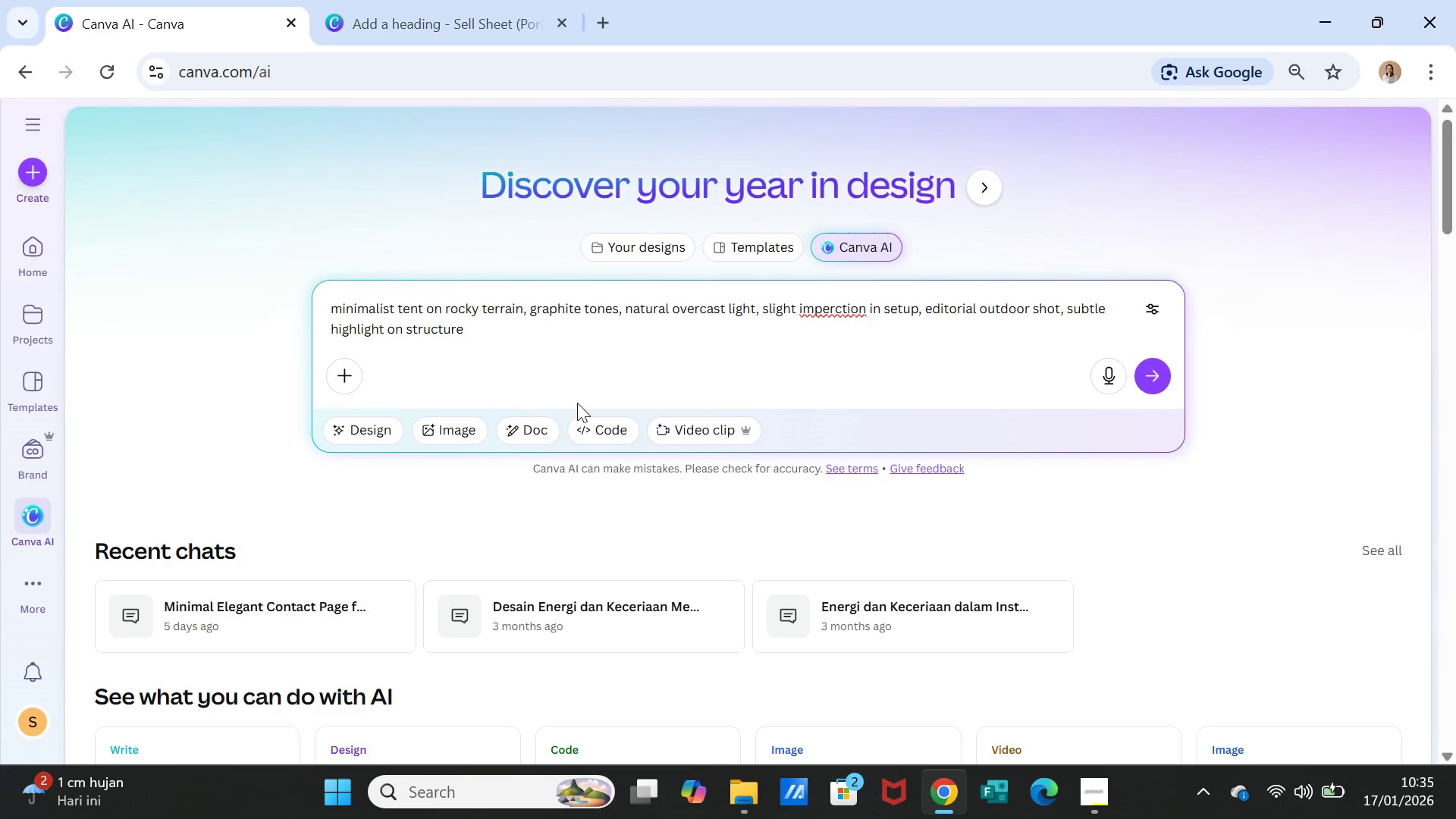 
left_click([431, 427])
 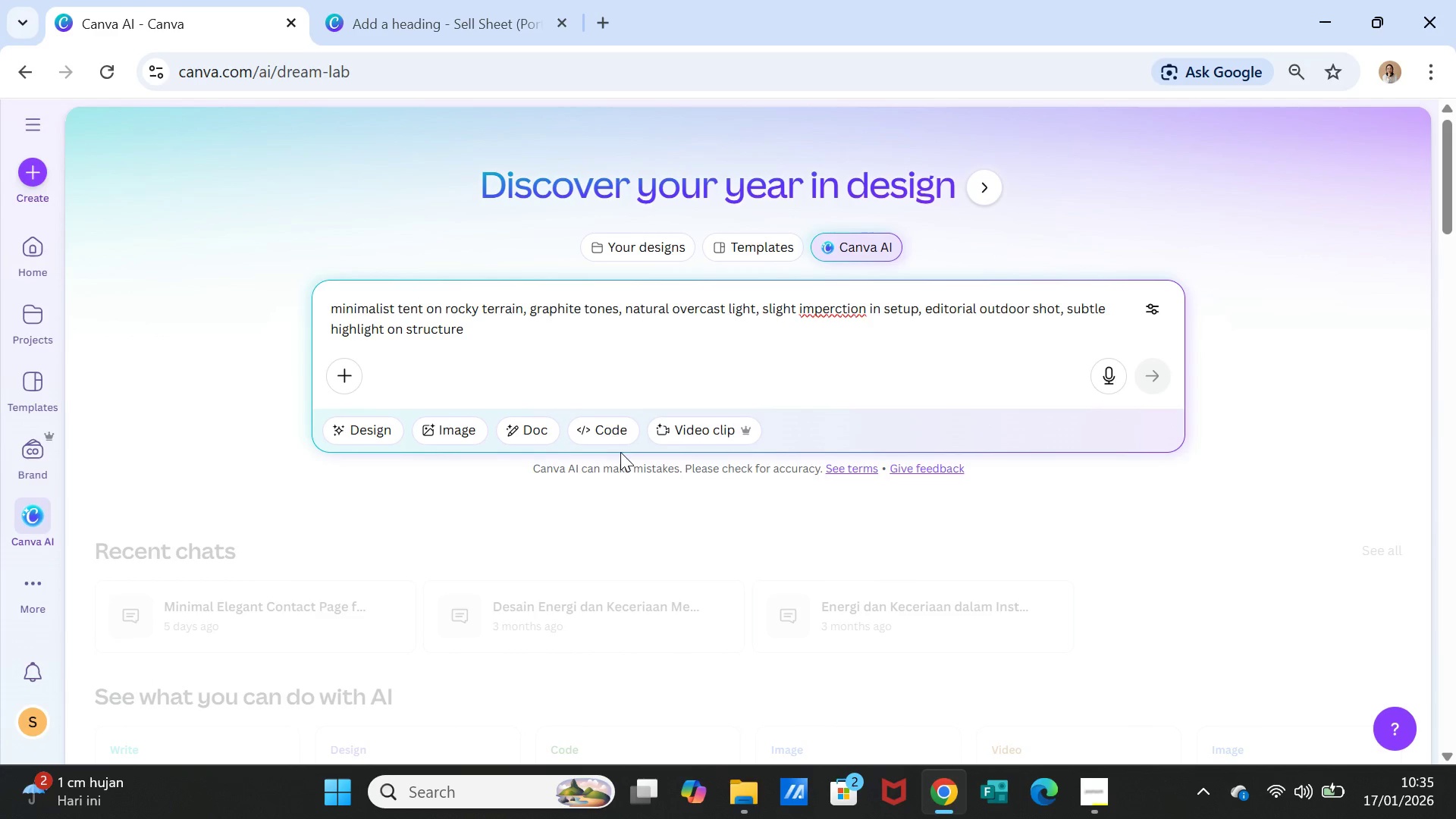 
mouse_move([611, 475])
 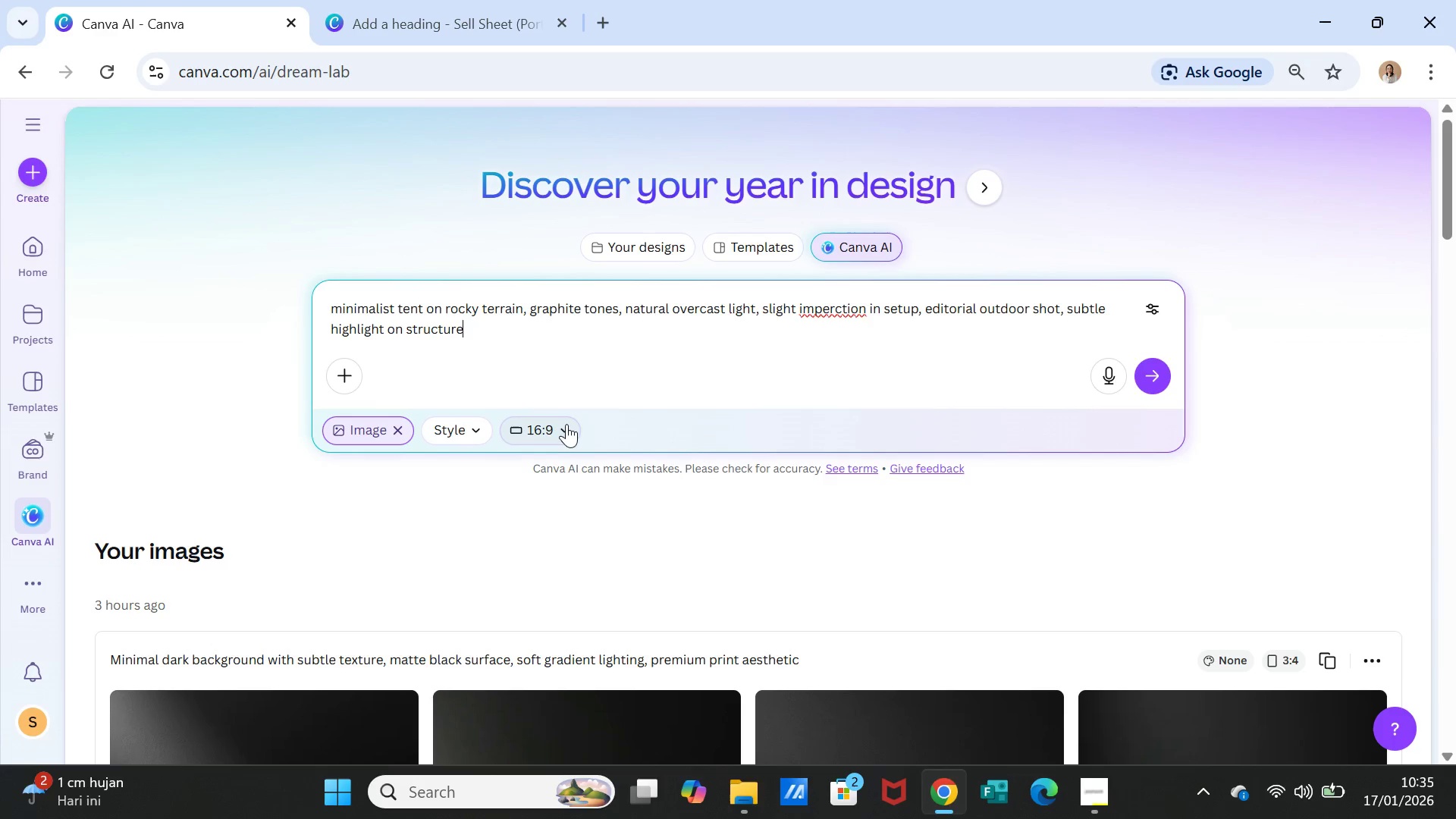 
left_click([566, 424])
 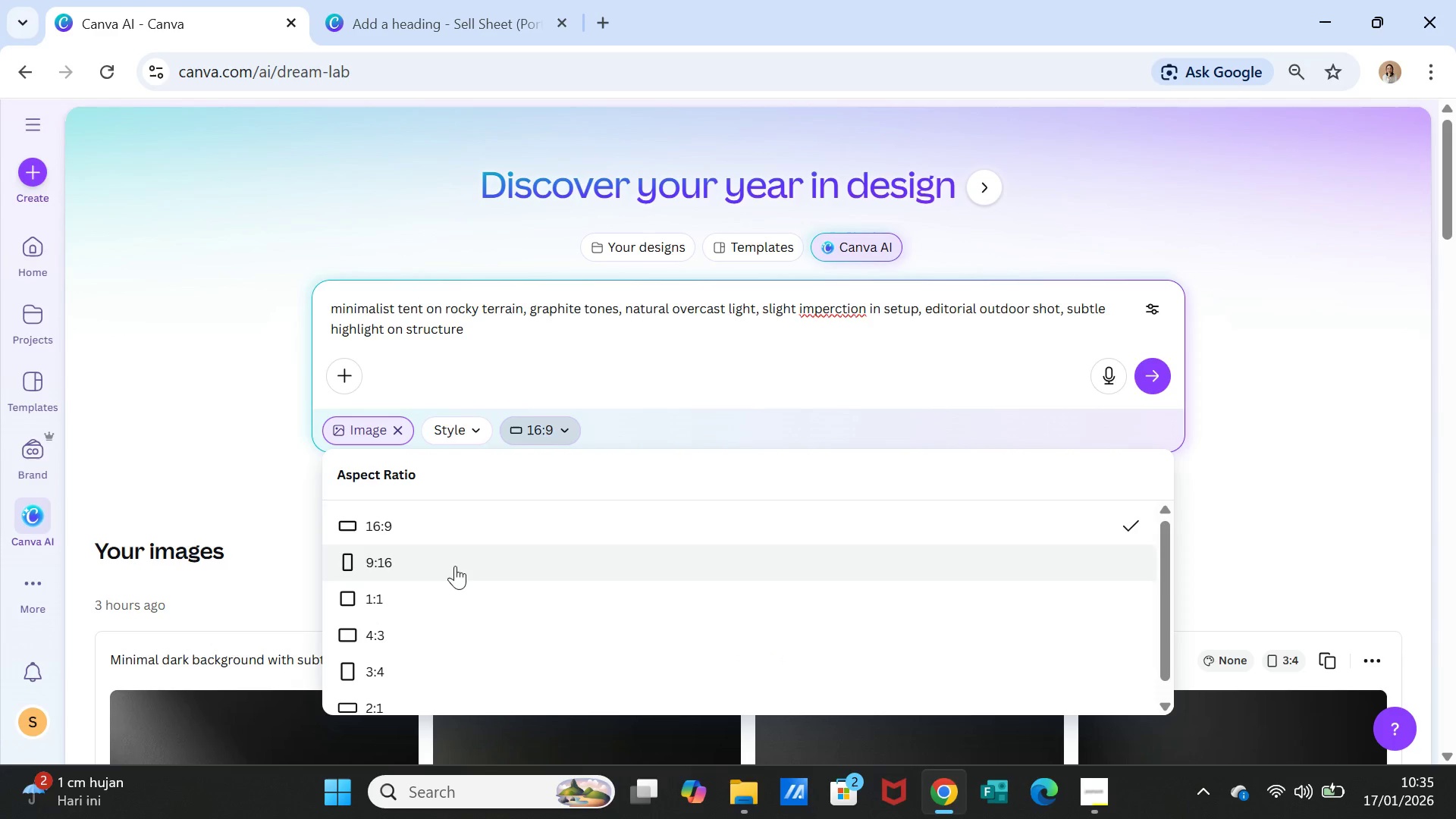 
left_click([424, 674])
 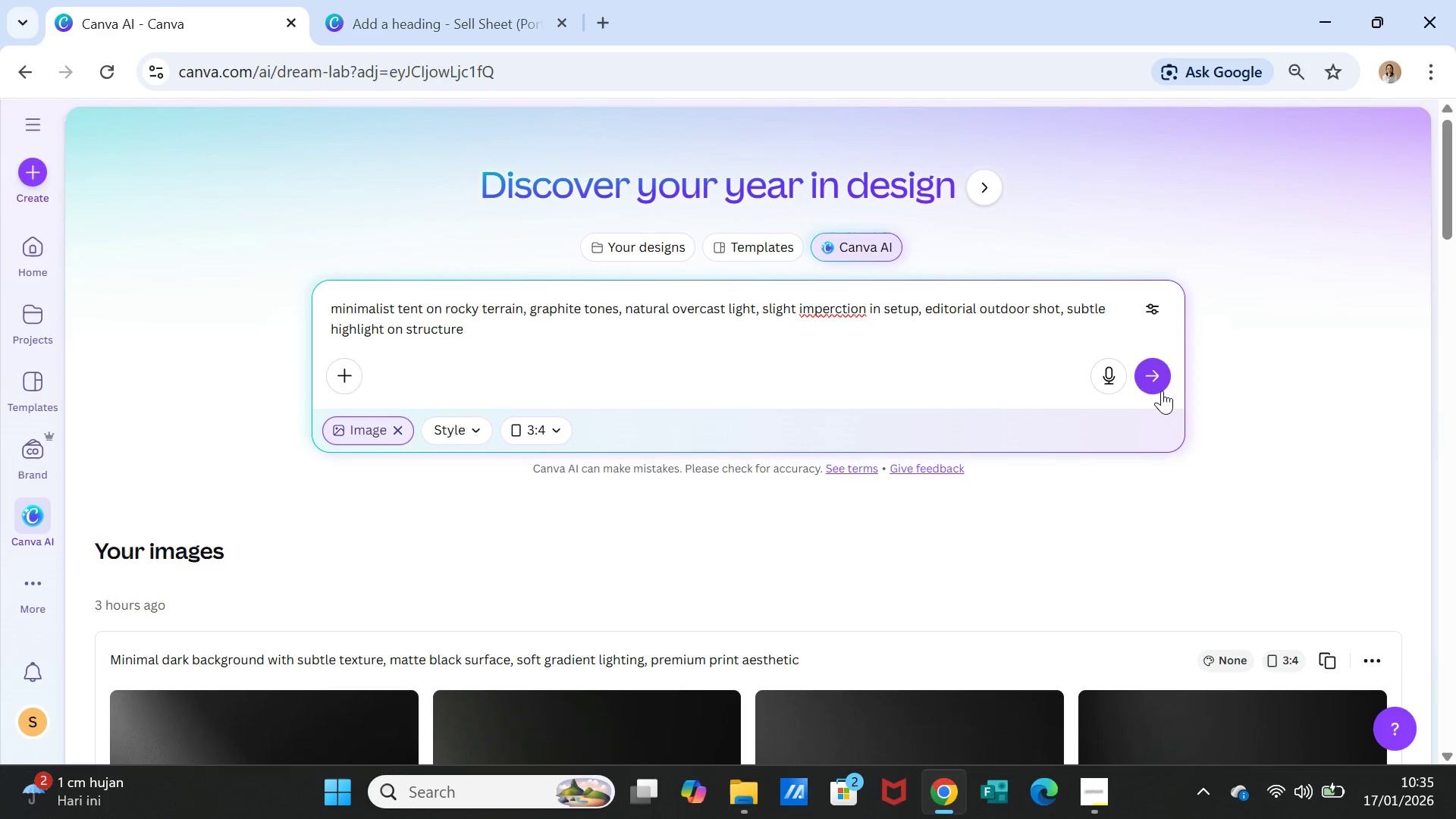 
left_click([1162, 386])
 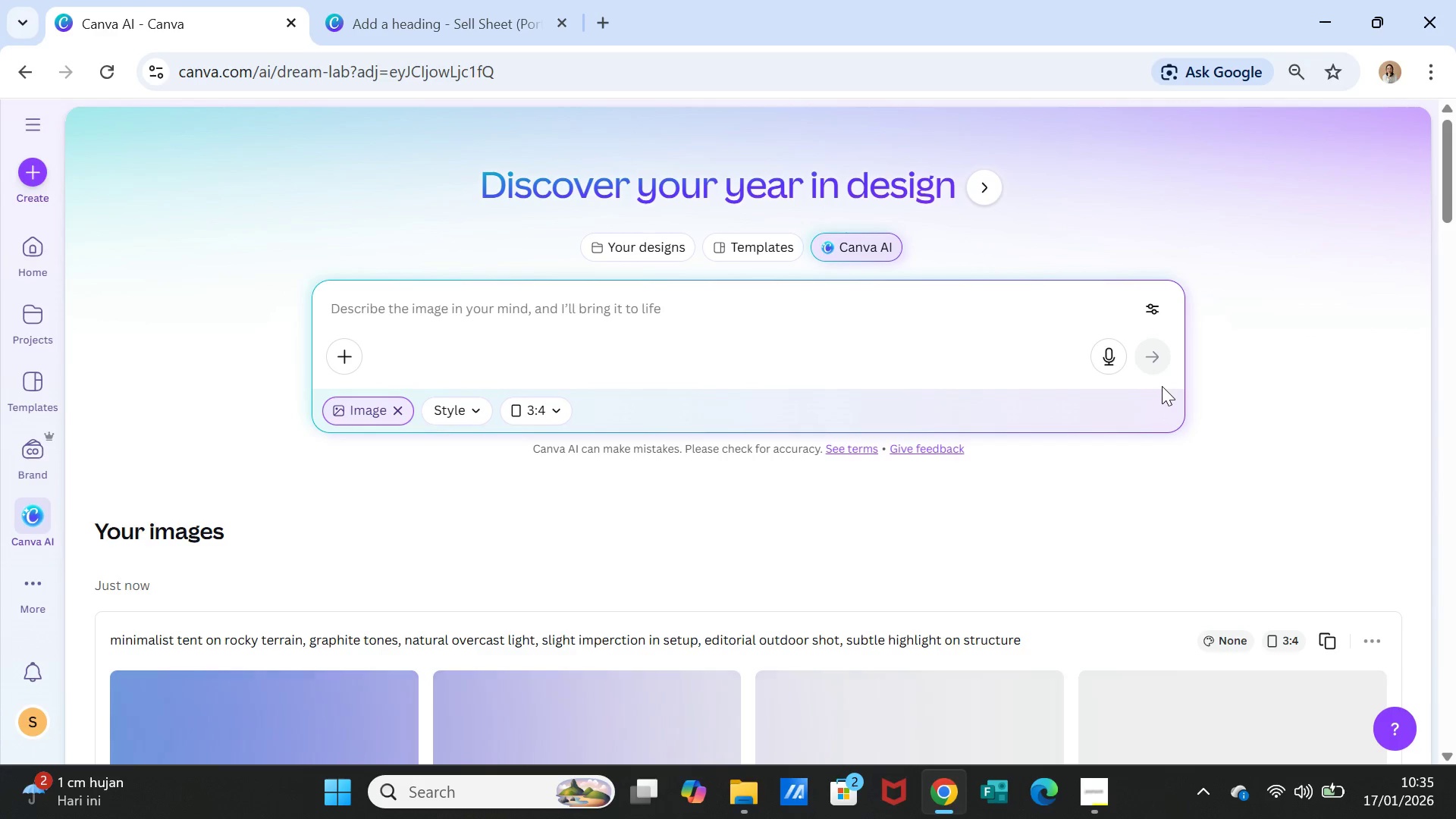 
wait(11.89)
 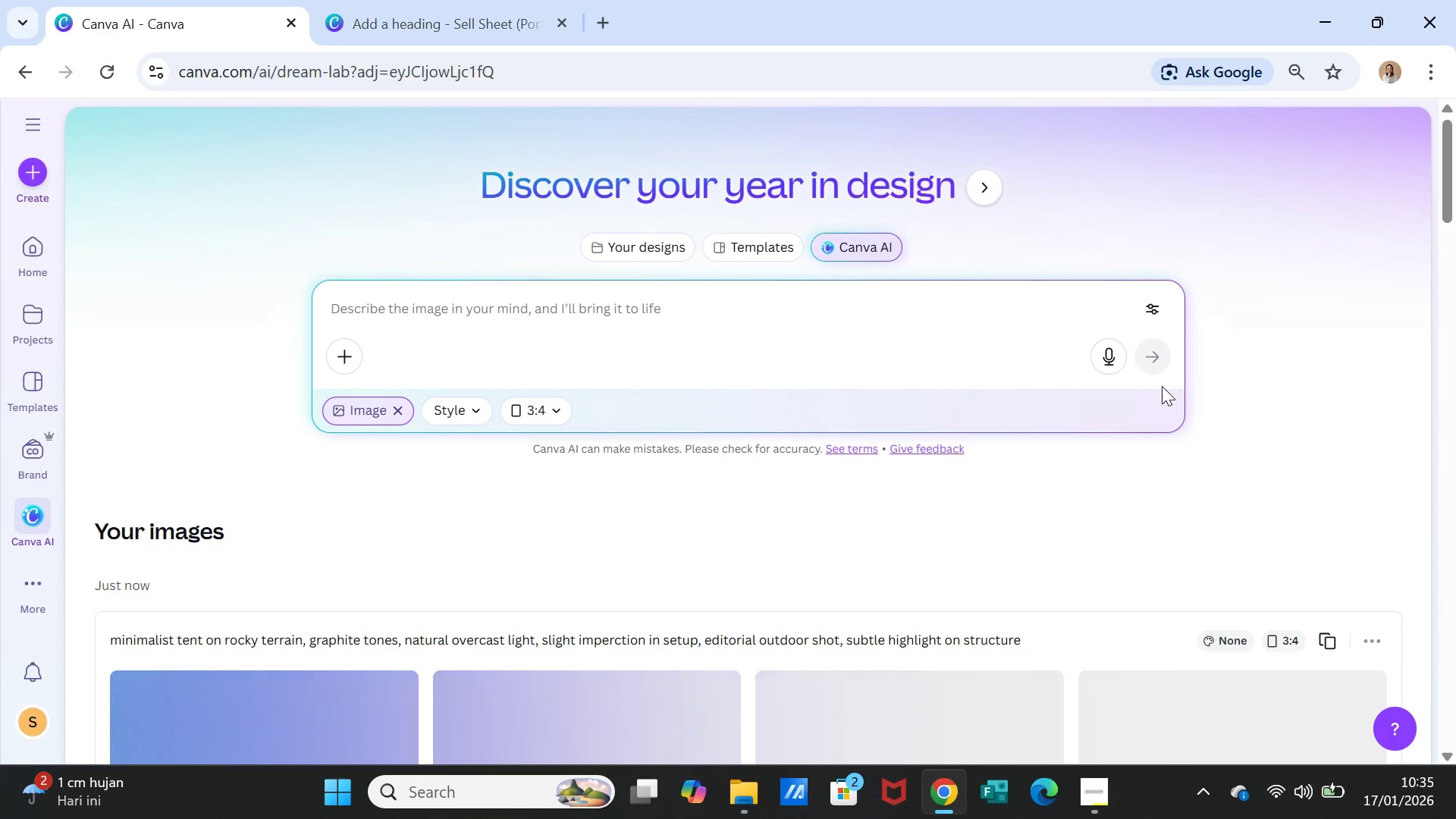 
scroll: coordinate [1168, 386], scroll_direction: down, amount: 4.0
 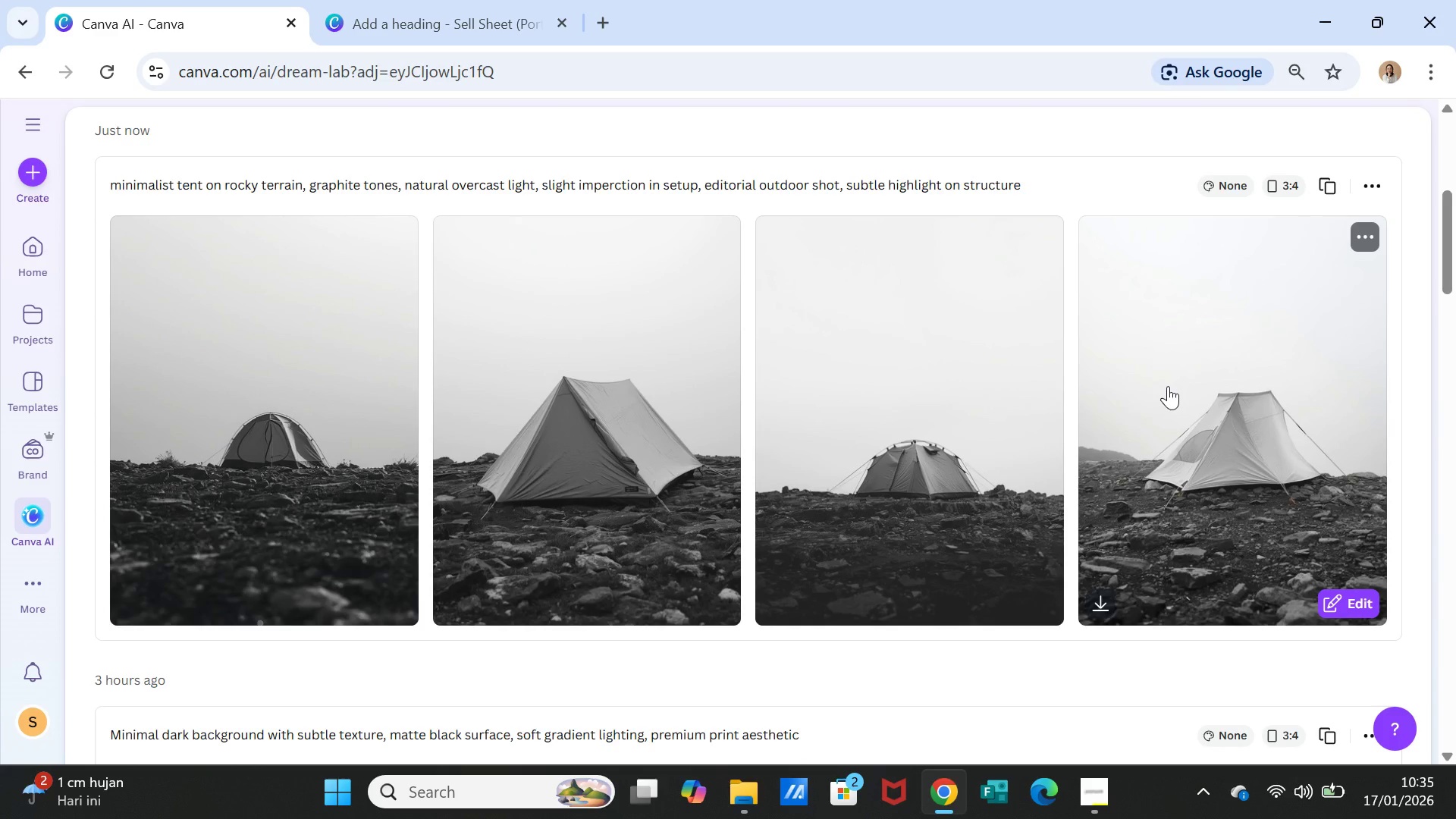 
scroll: coordinate [1168, 386], scroll_direction: up, amount: 1.0
 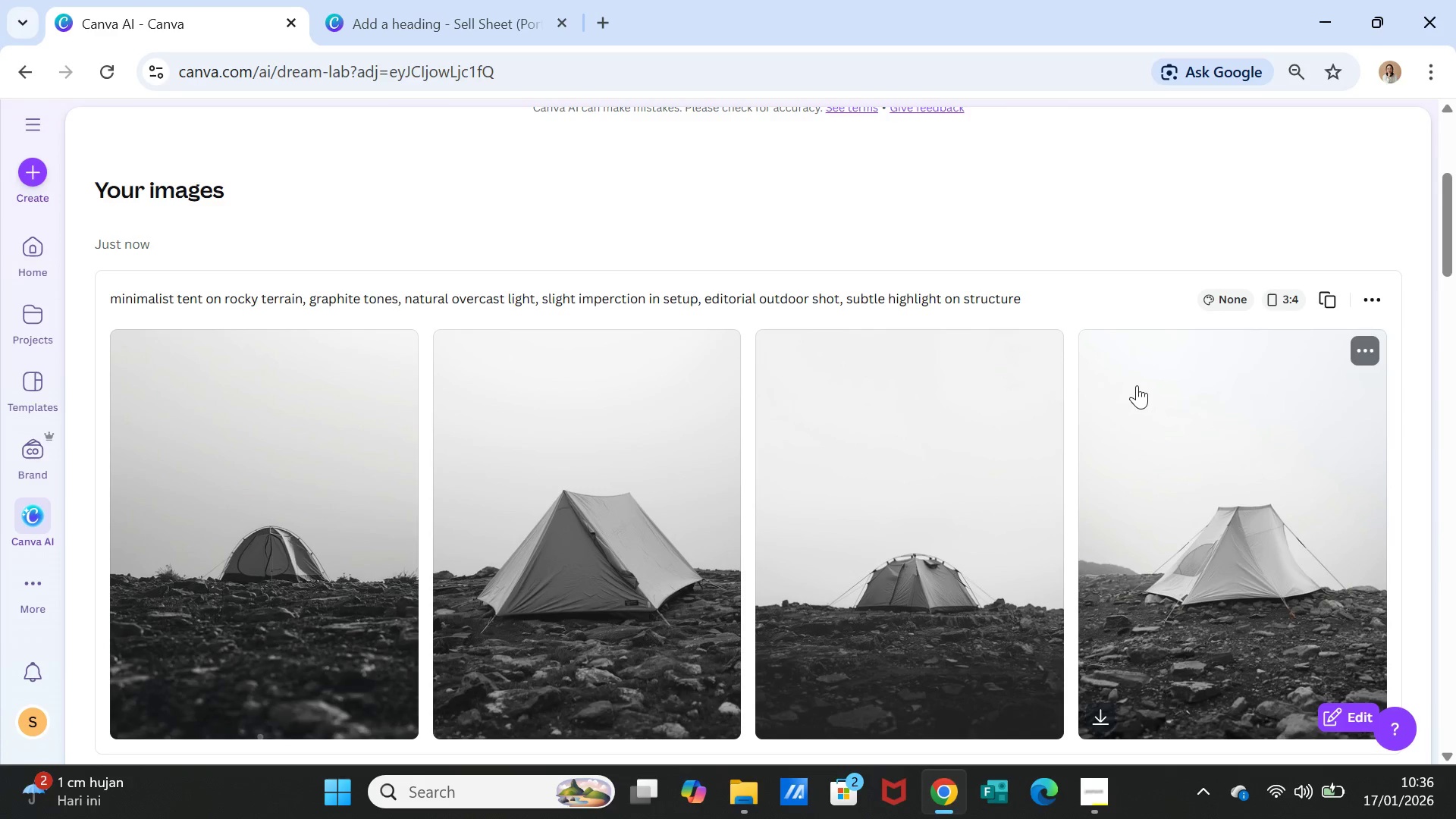 
wait(12.48)
 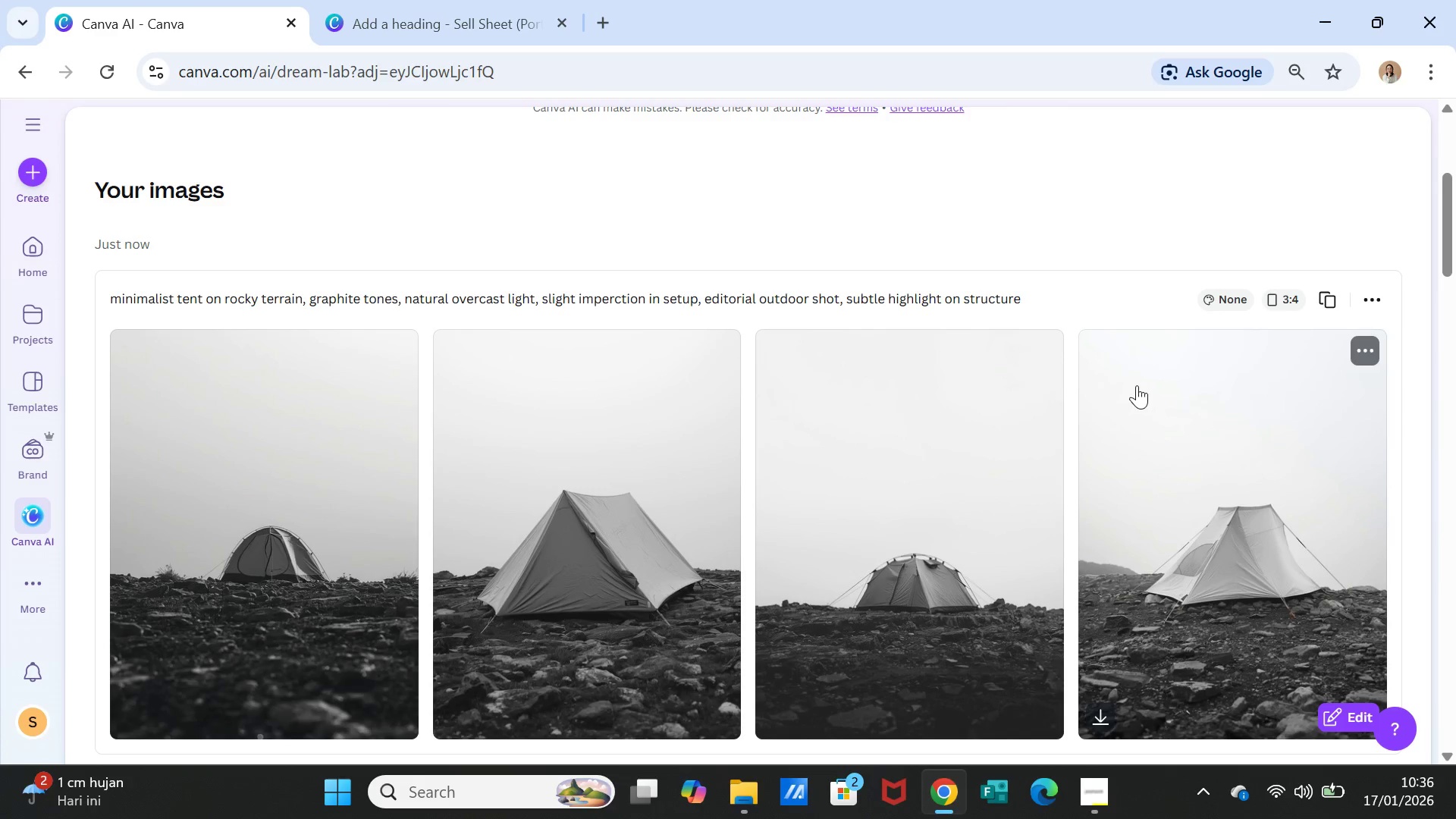 
left_click([726, 352])
 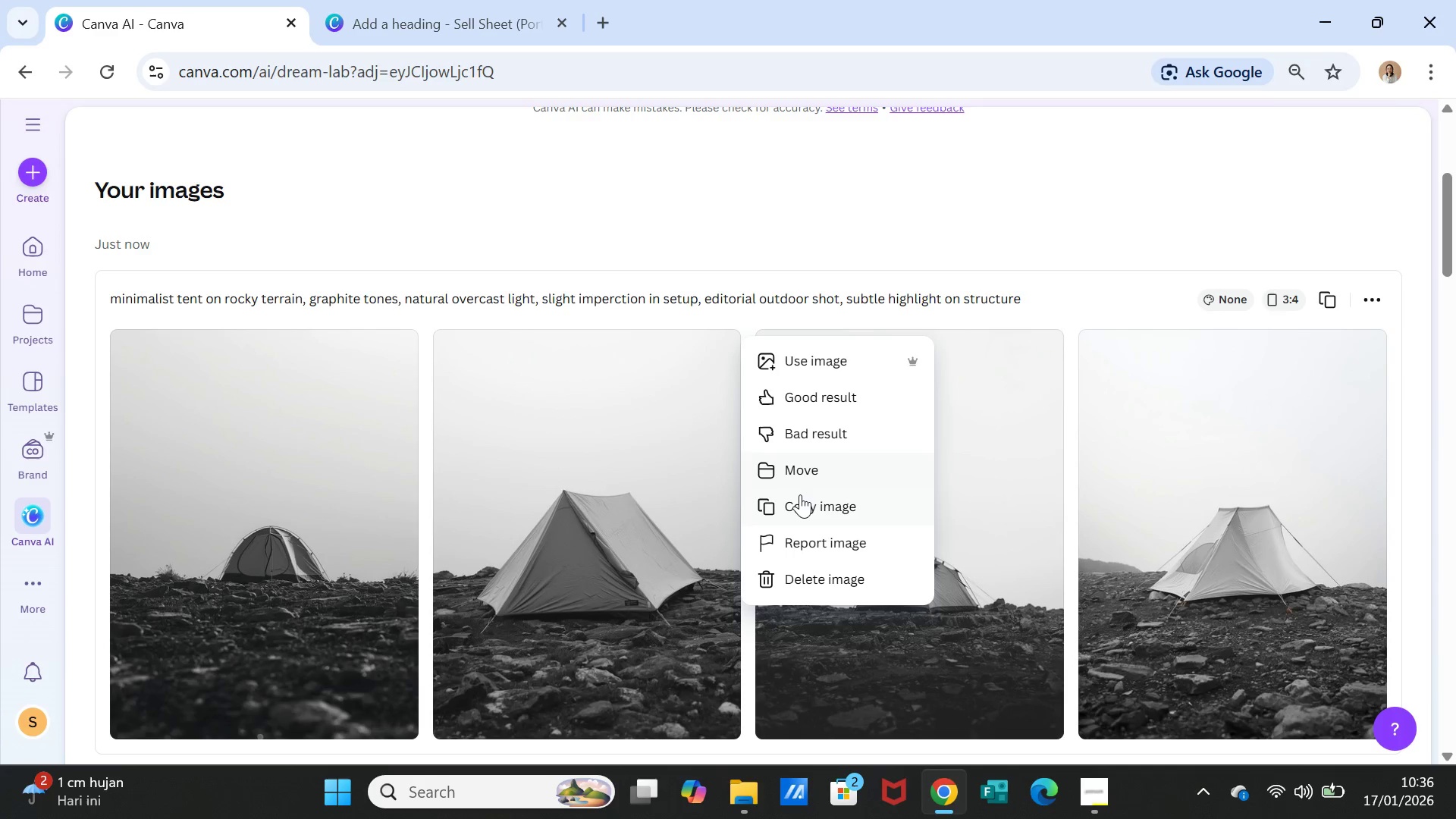 
left_click([800, 494])
 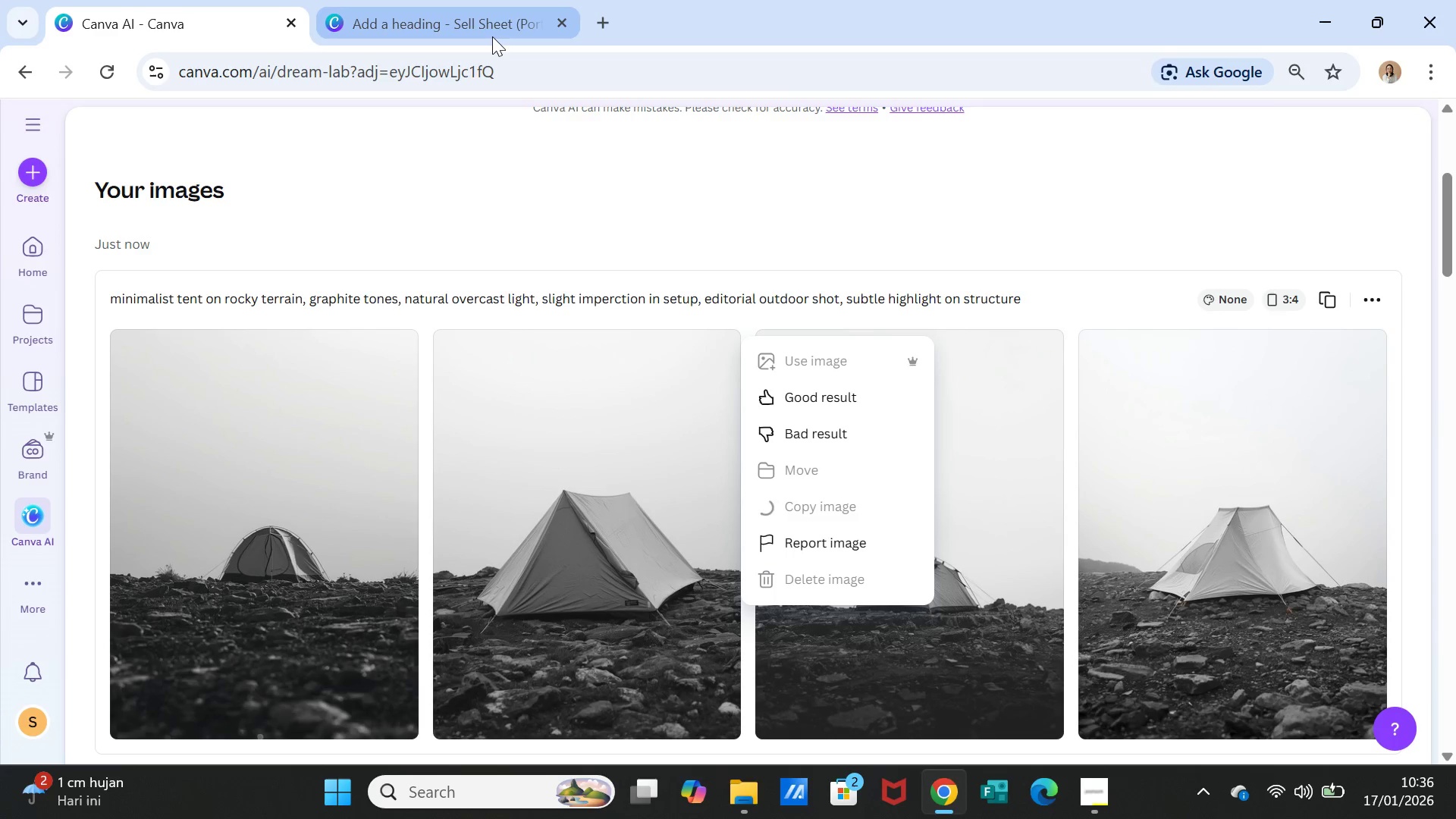 
left_click([486, 23])
 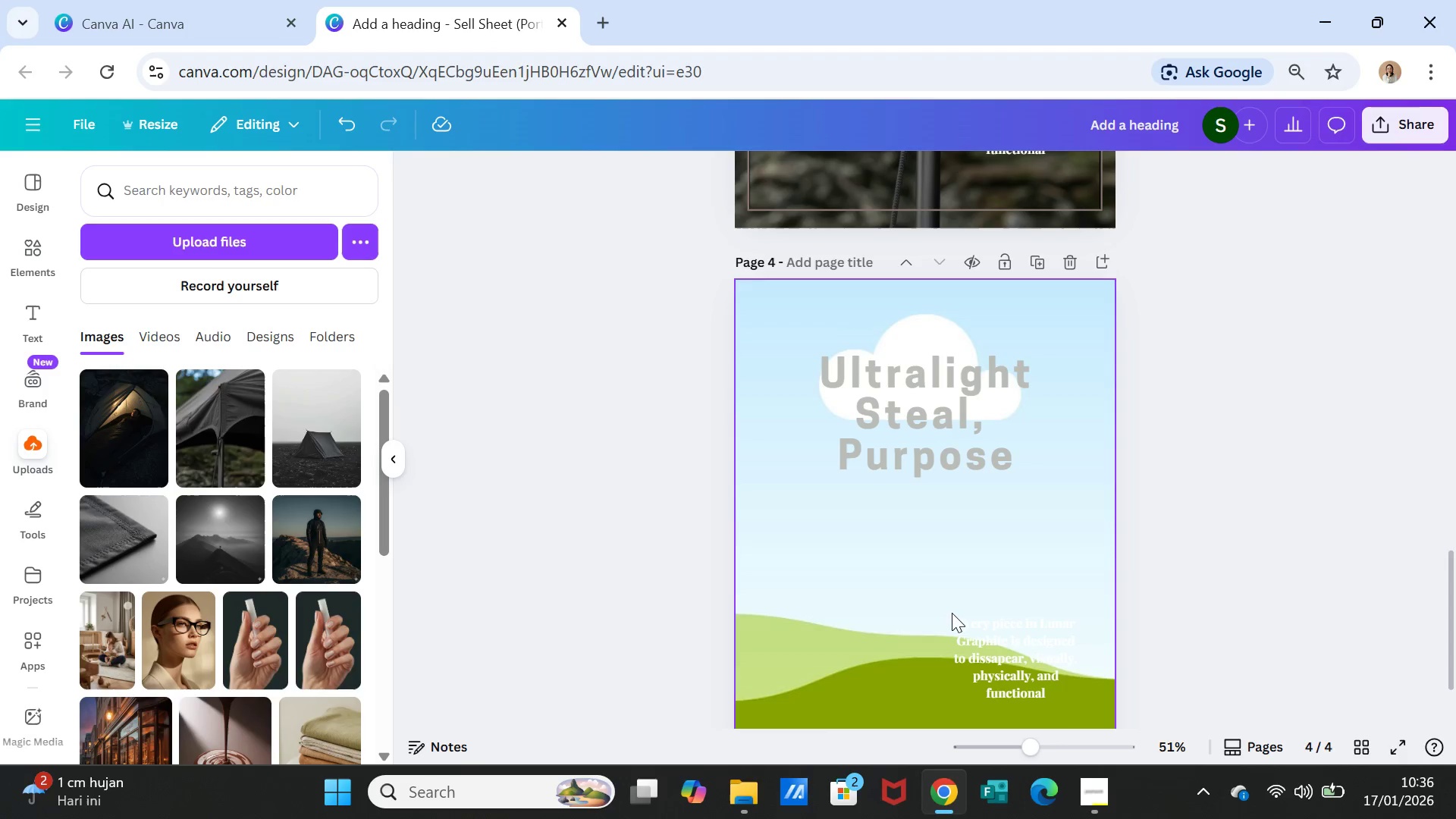 
left_click([951, 613])
 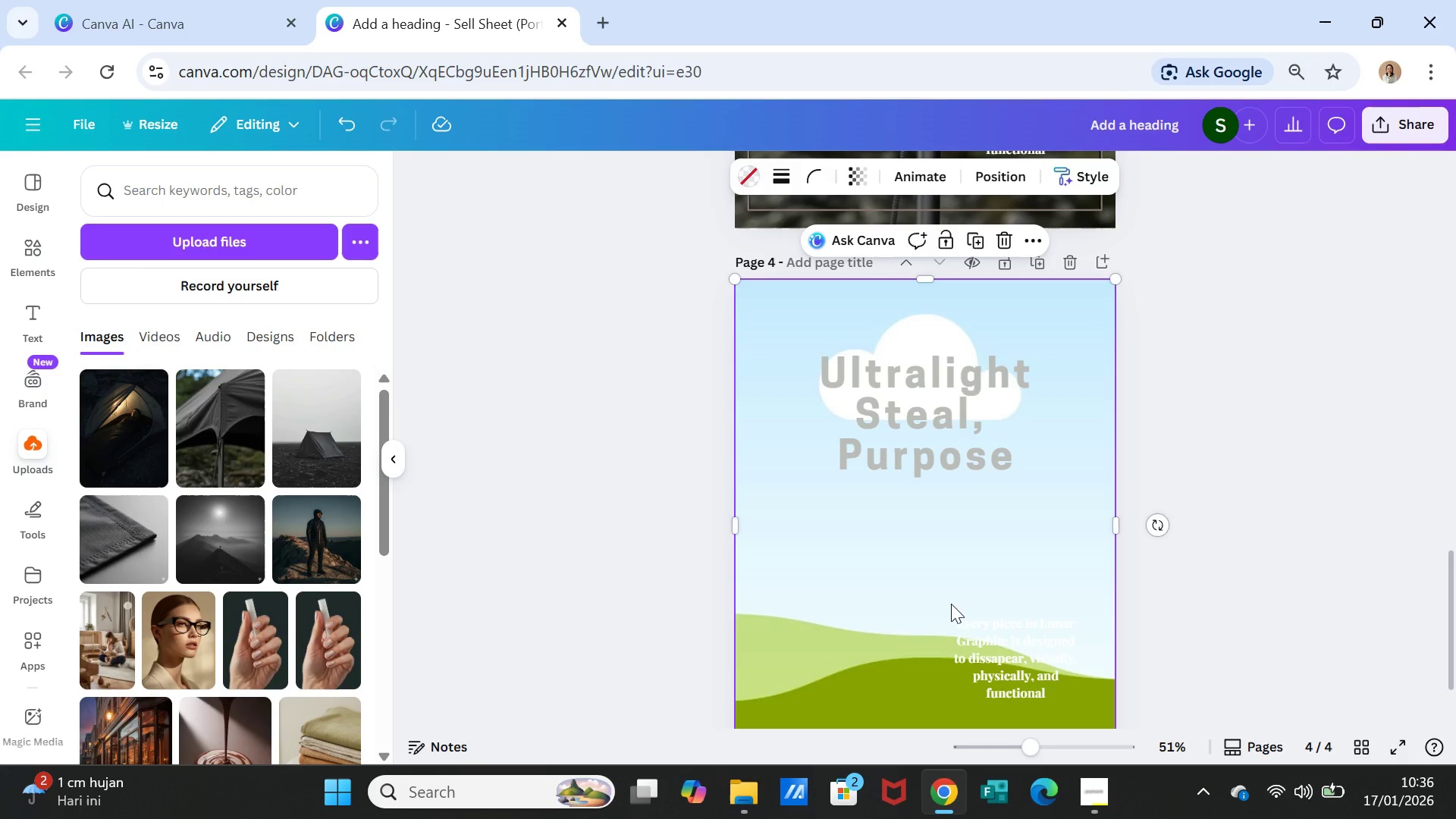 
key(Control+V)
 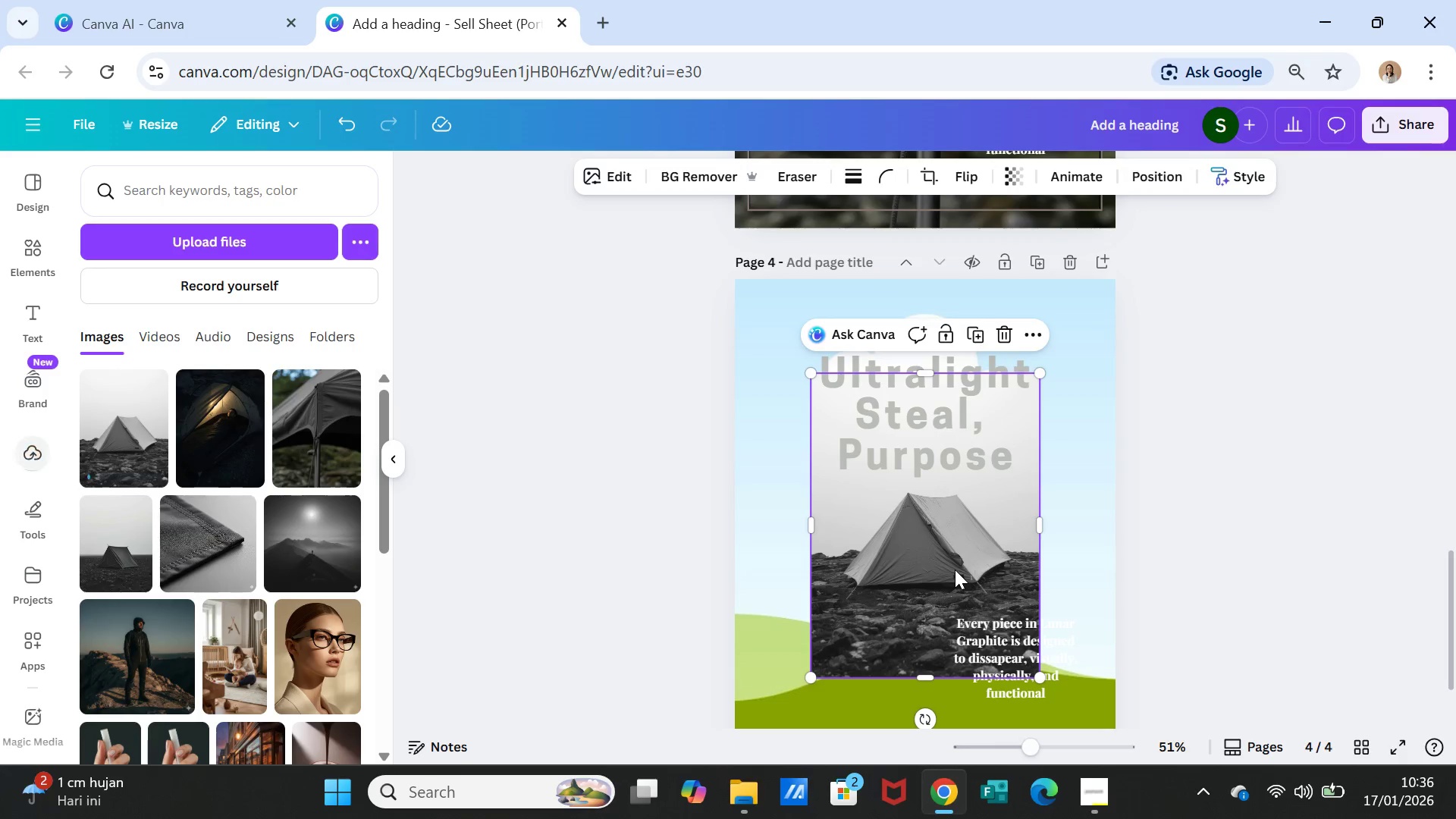 
left_click_drag(start_coordinate=[956, 566], to_coordinate=[958, 535])
 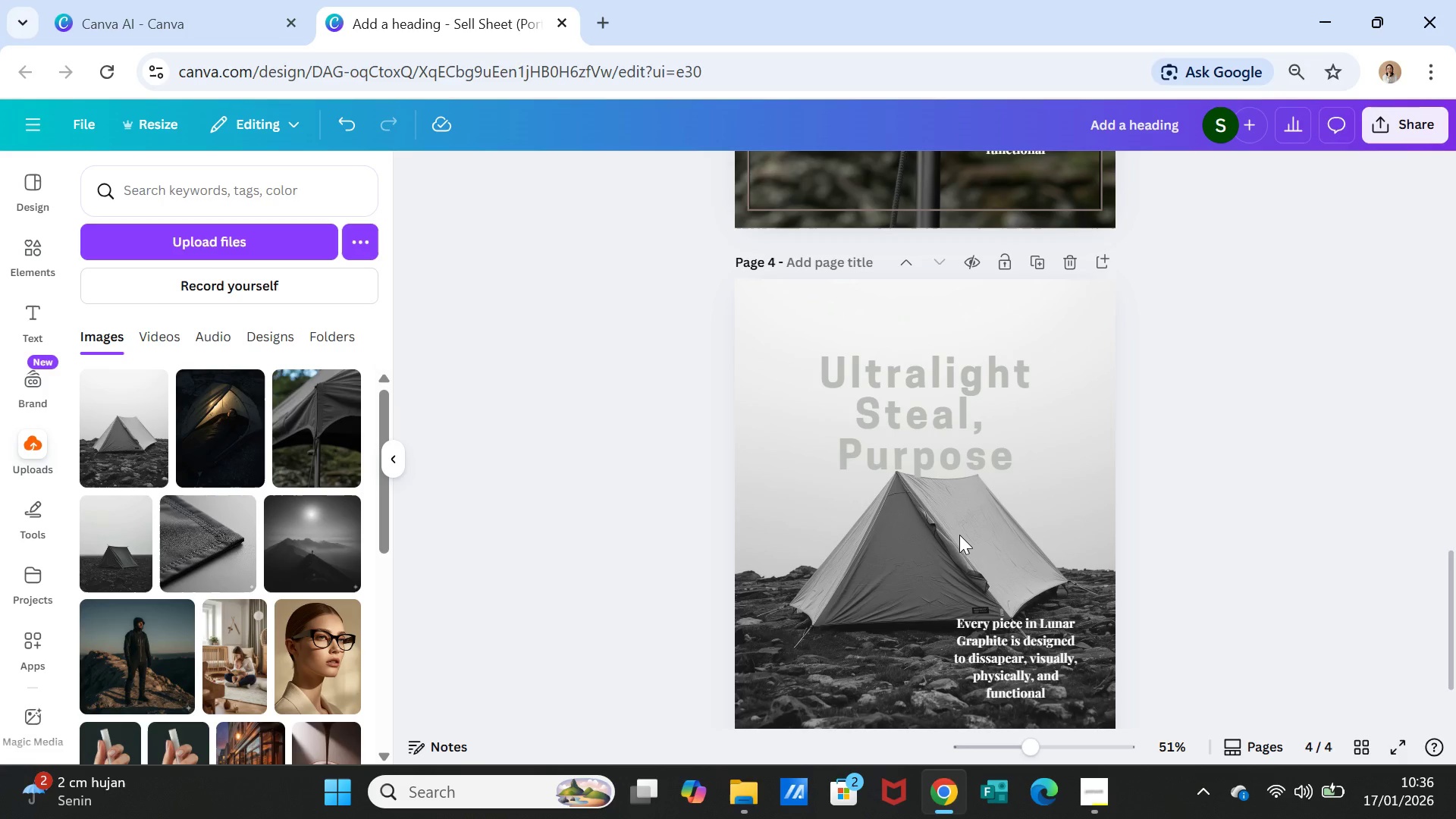 
wait(35.62)
 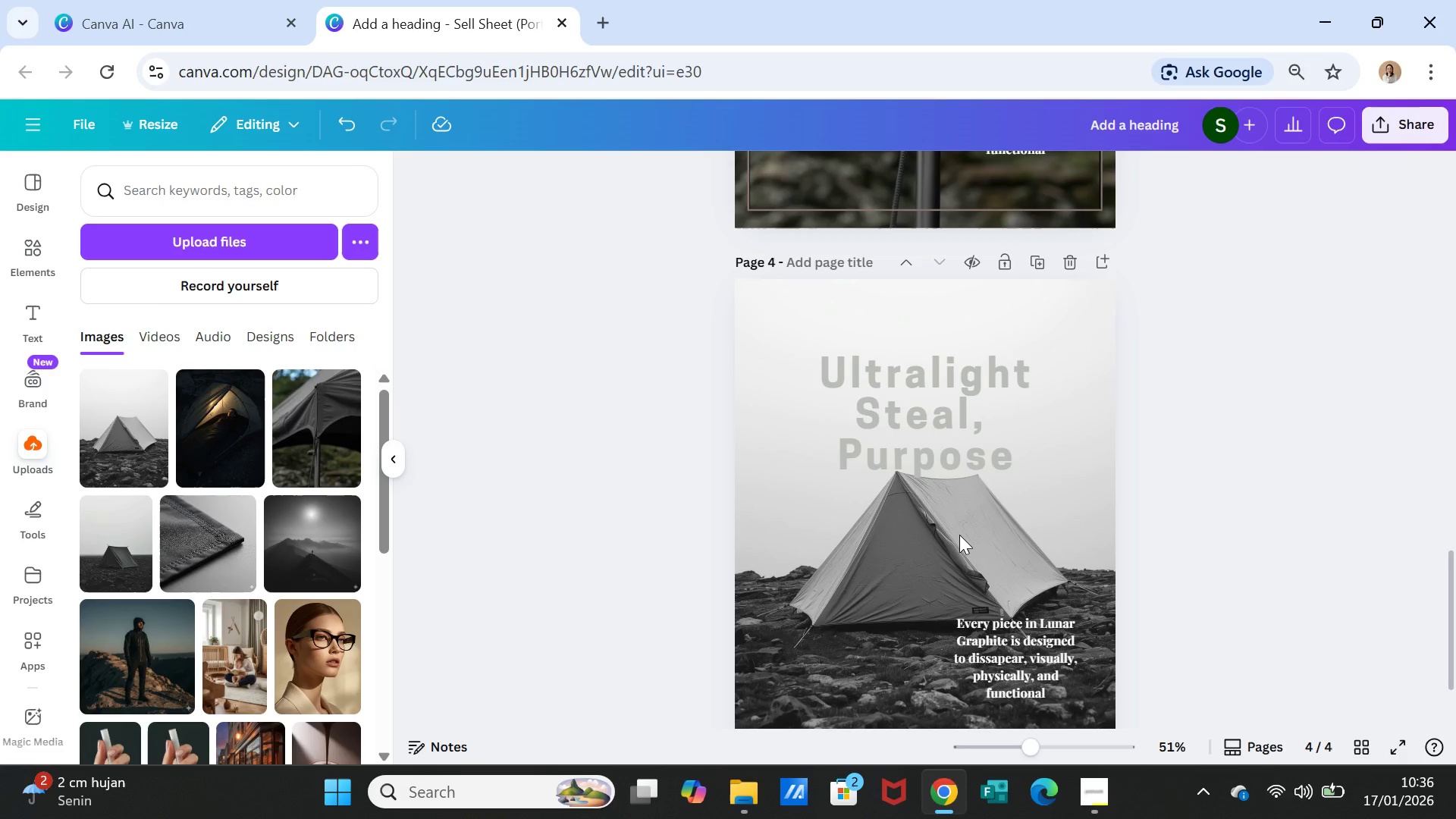 
left_click([934, 337])
 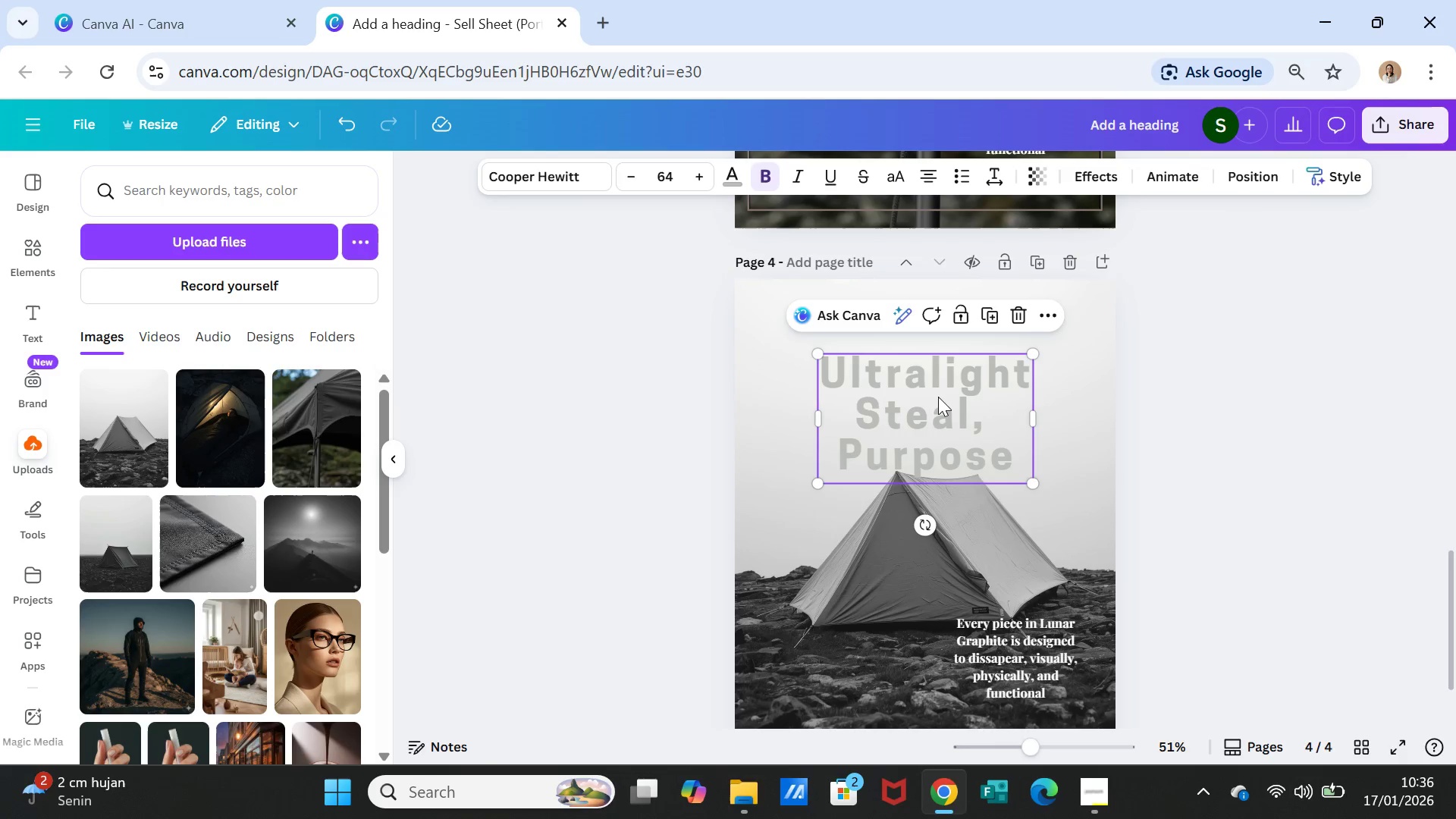 
double_click([938, 397])
 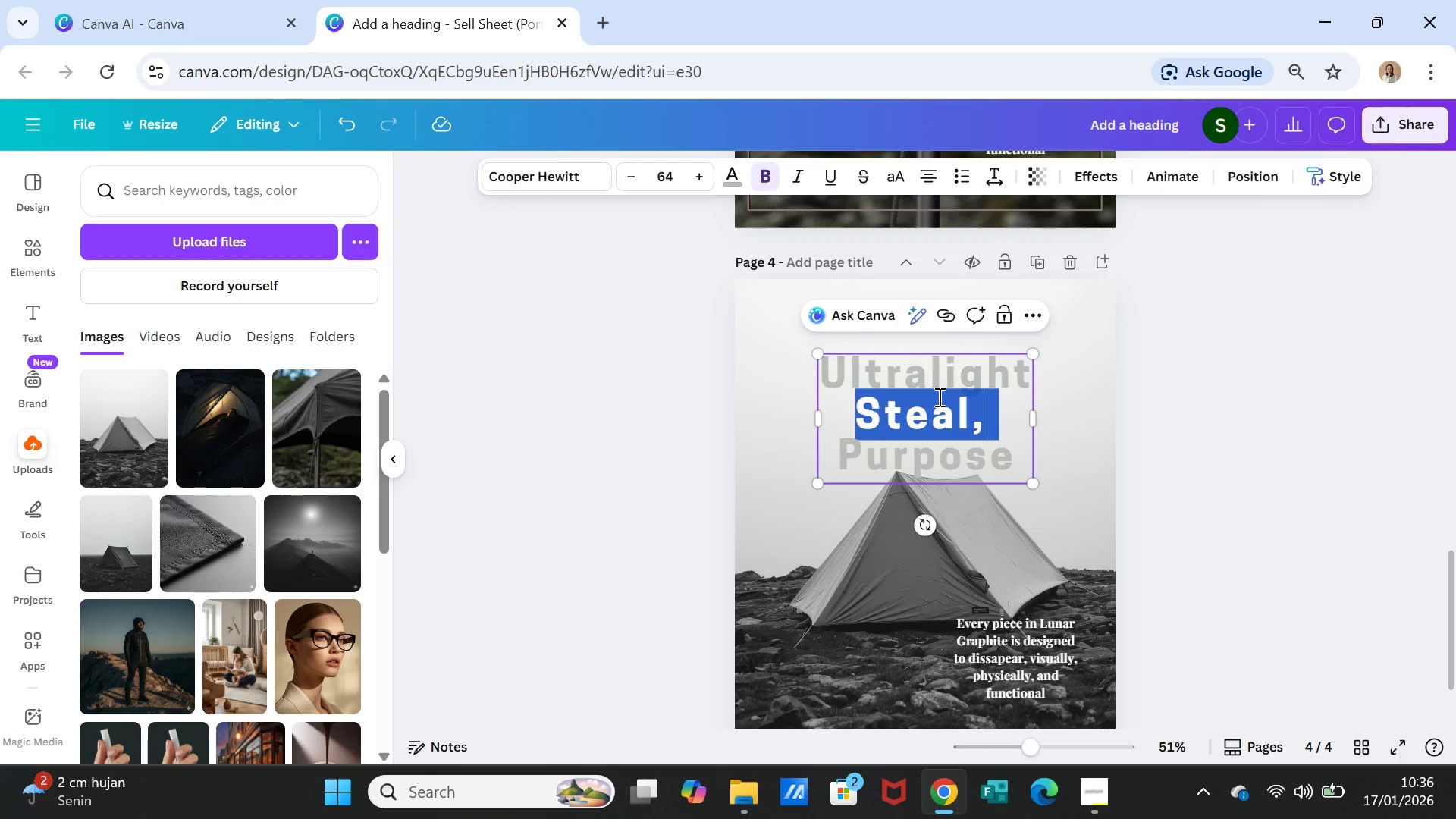 
triple_click([938, 397])
 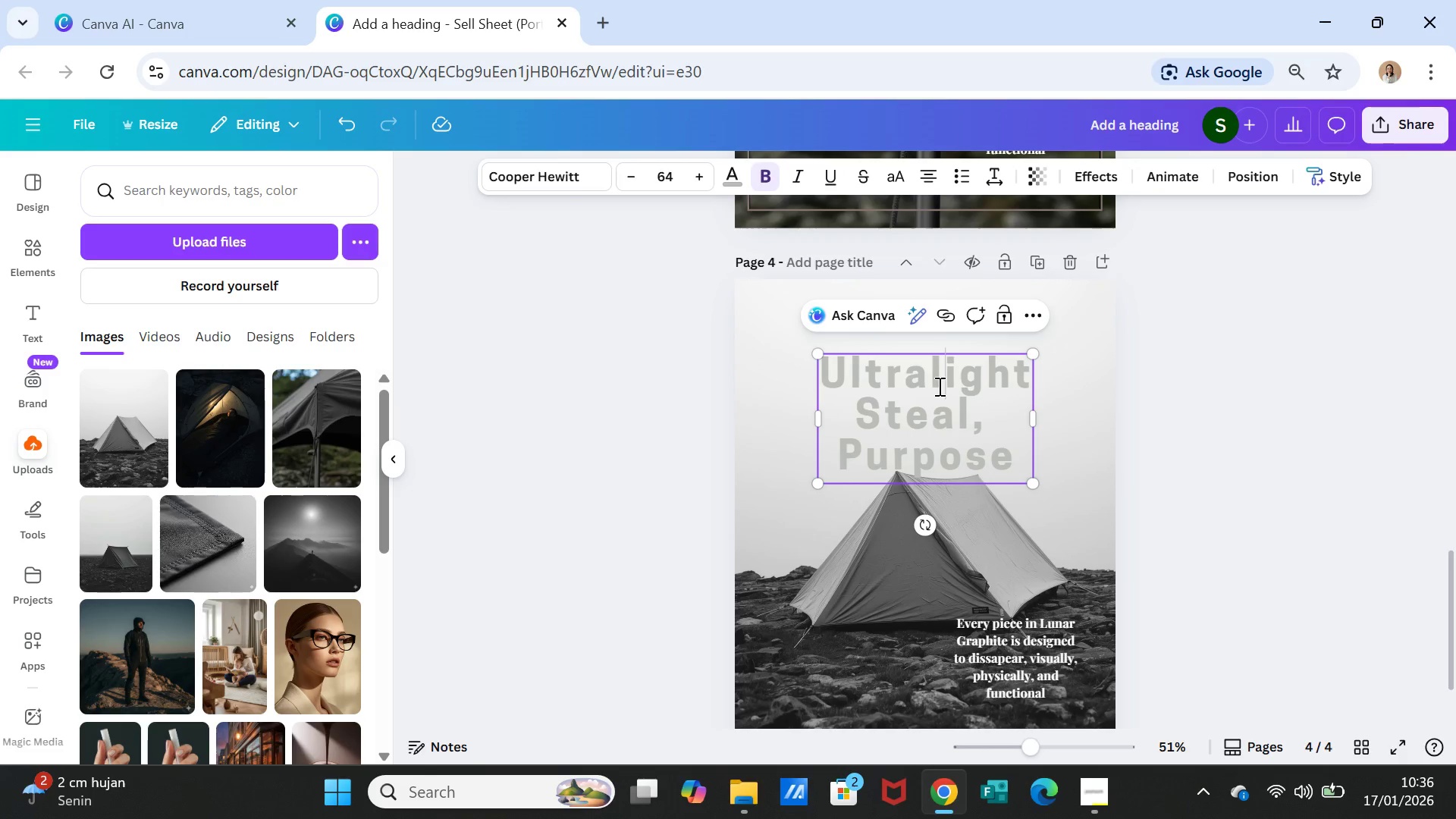 
double_click([938, 386])
 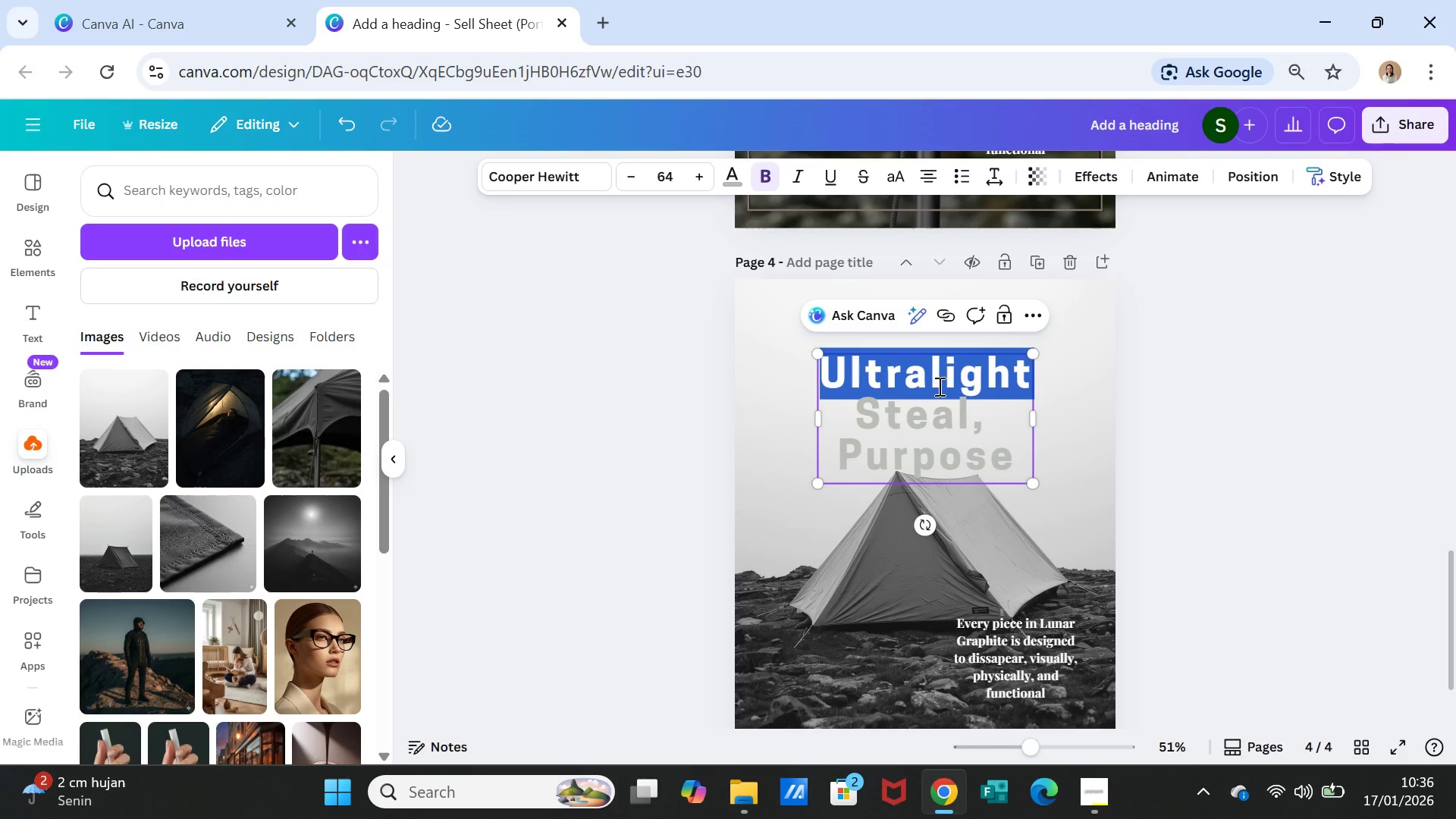 
triple_click([938, 386])
 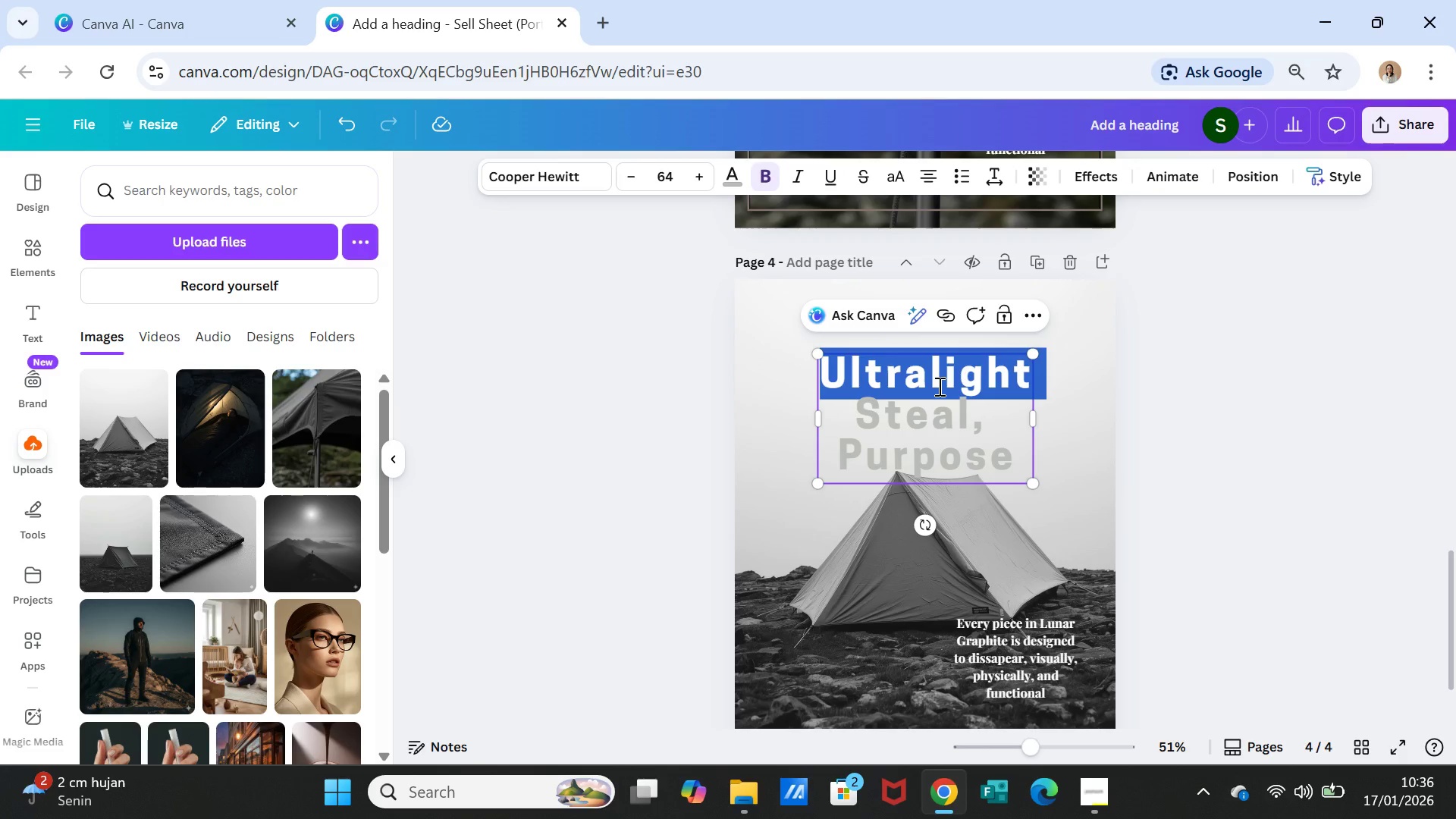 
key(Shift+ArrowDown)
 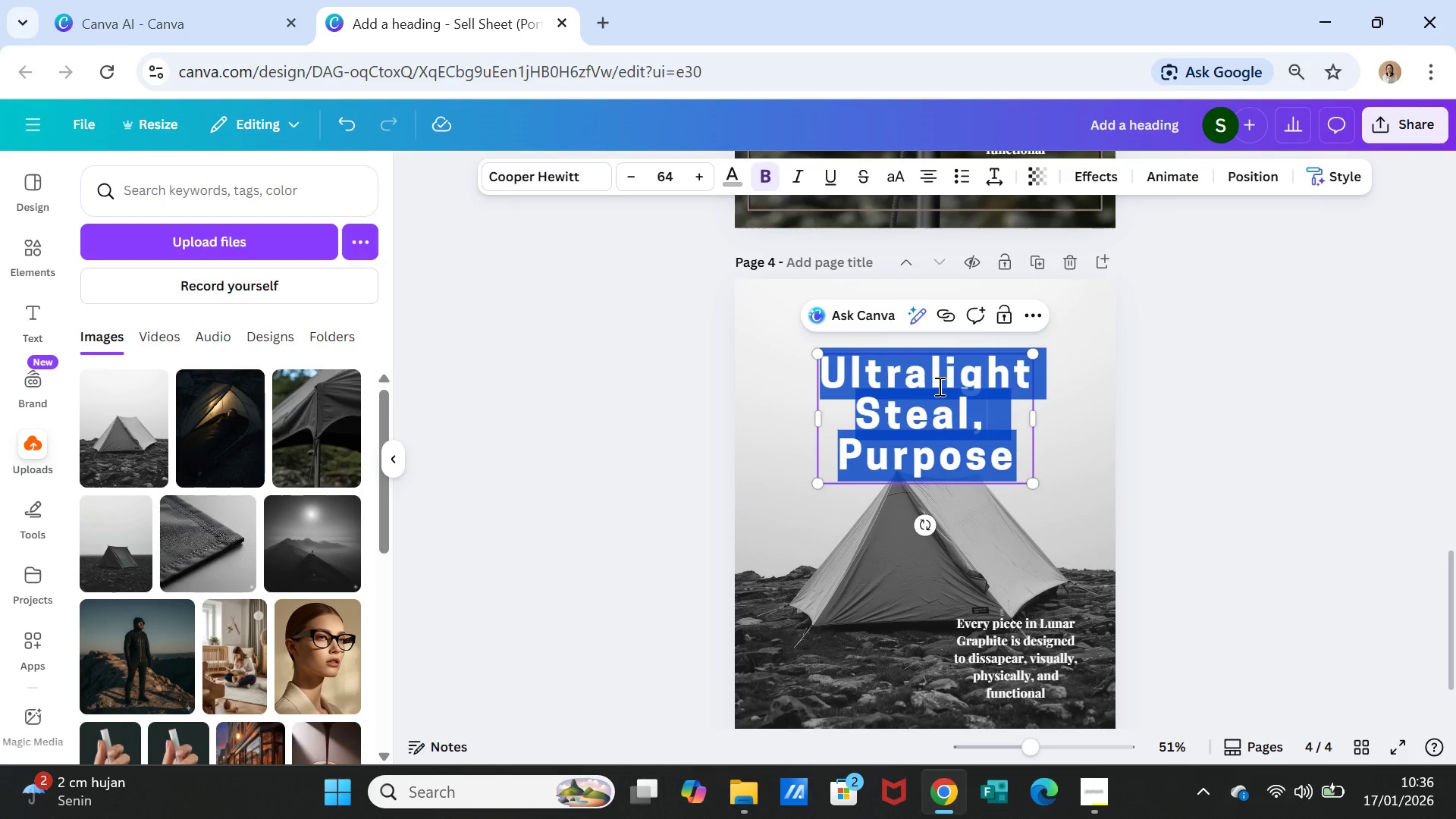 
key(Shift+ArrowDown)
 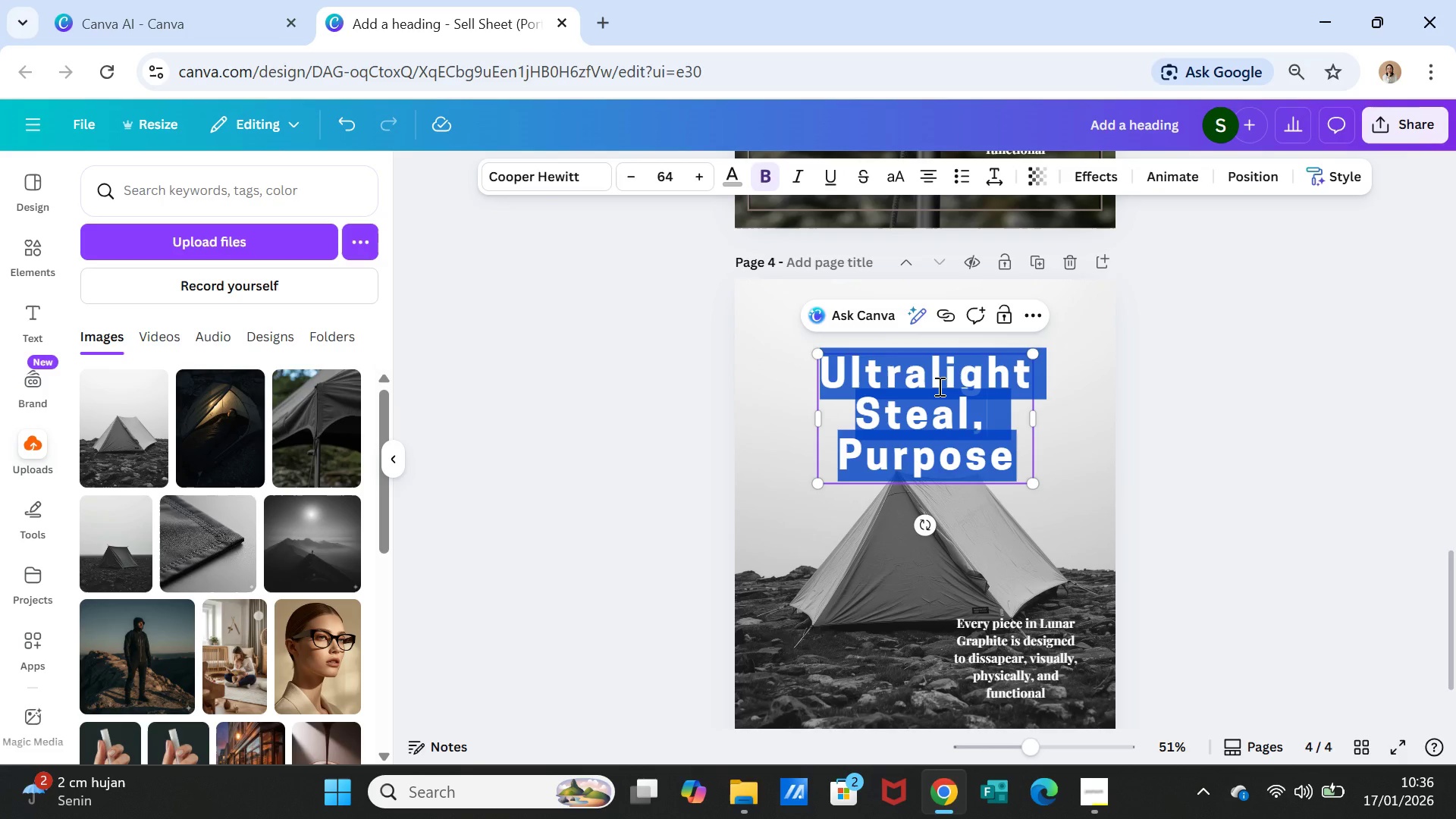 
type(Shelter System)
 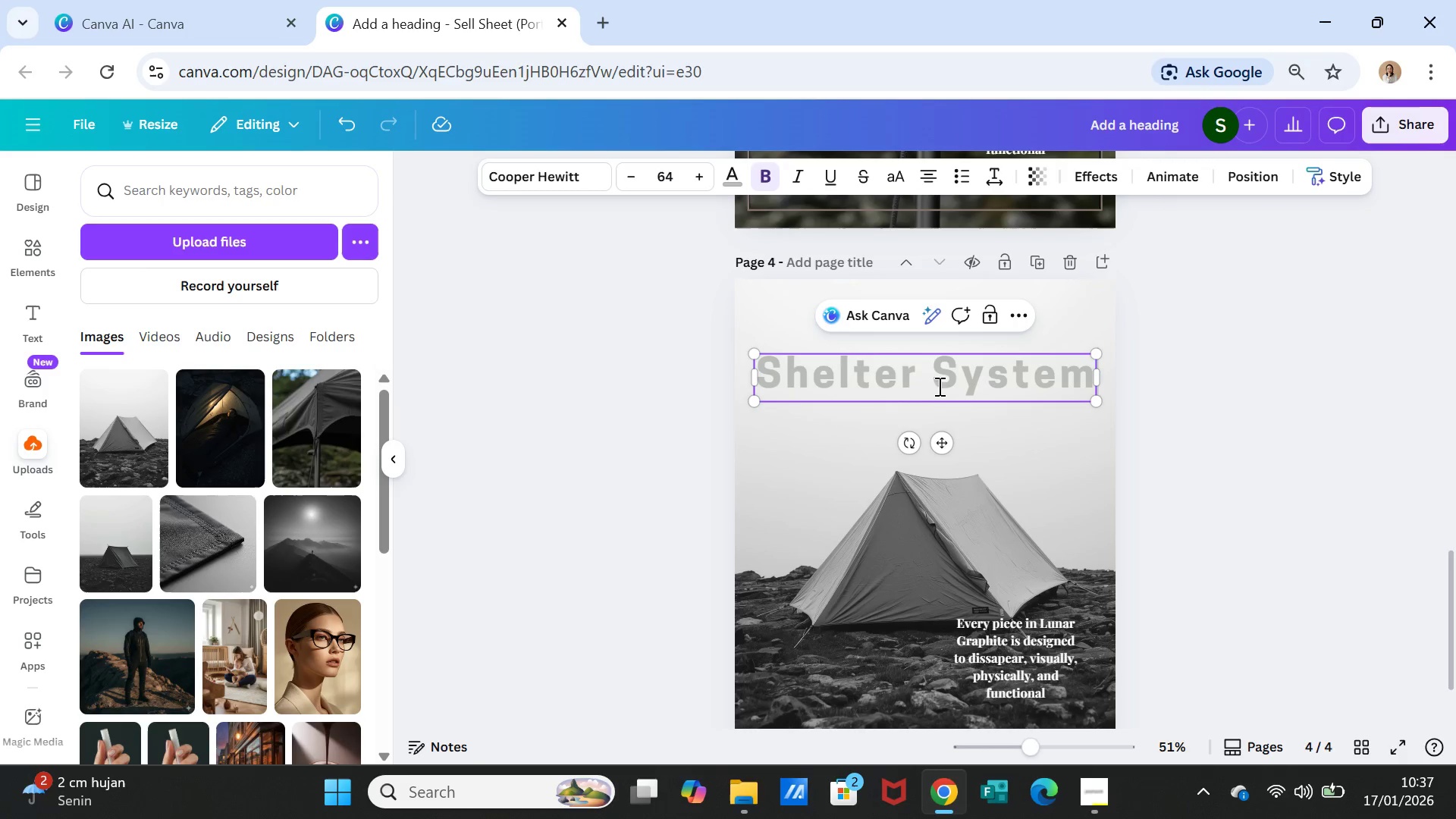 
left_click([932, 384])
 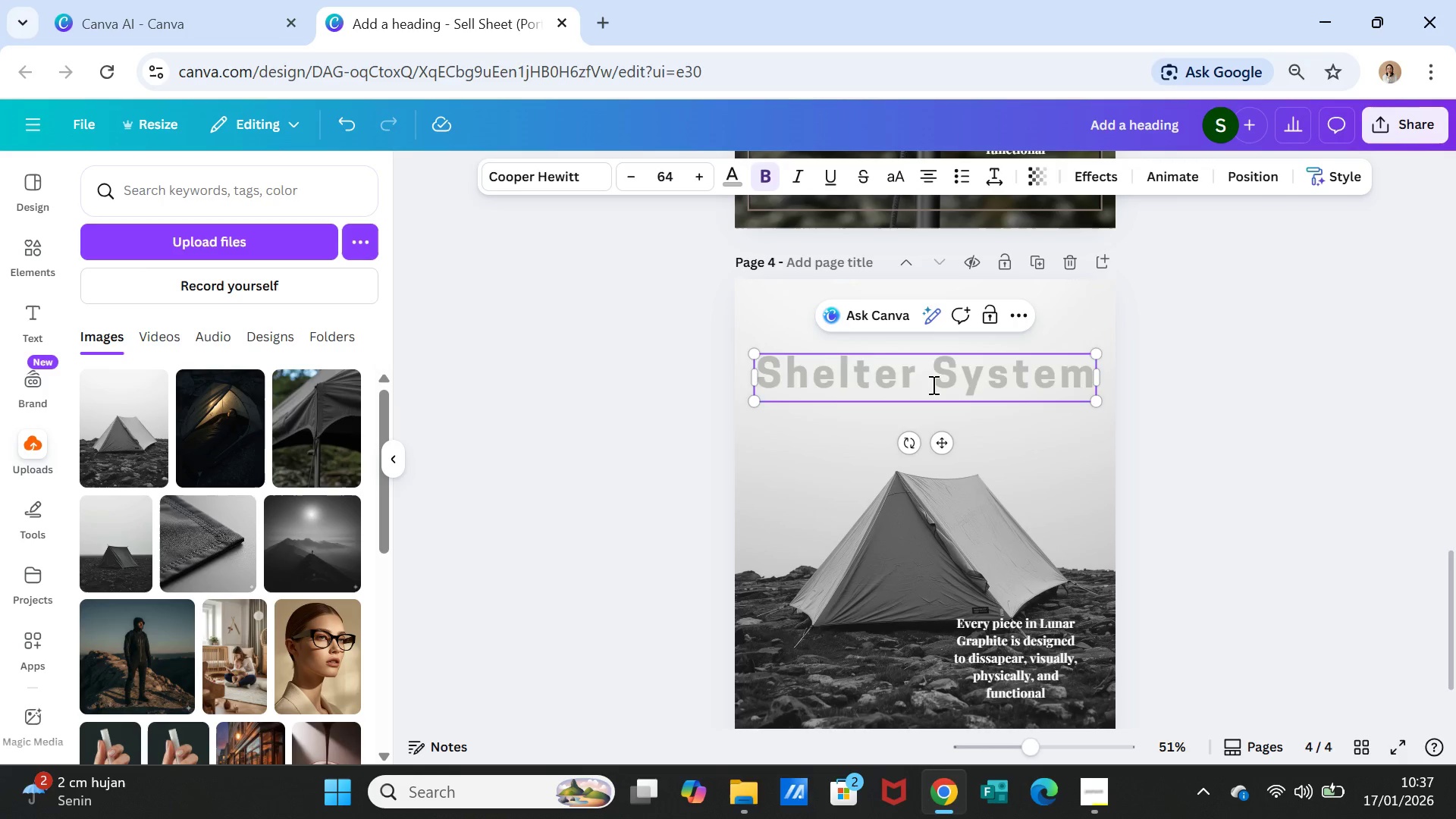 
key(Enter)
 